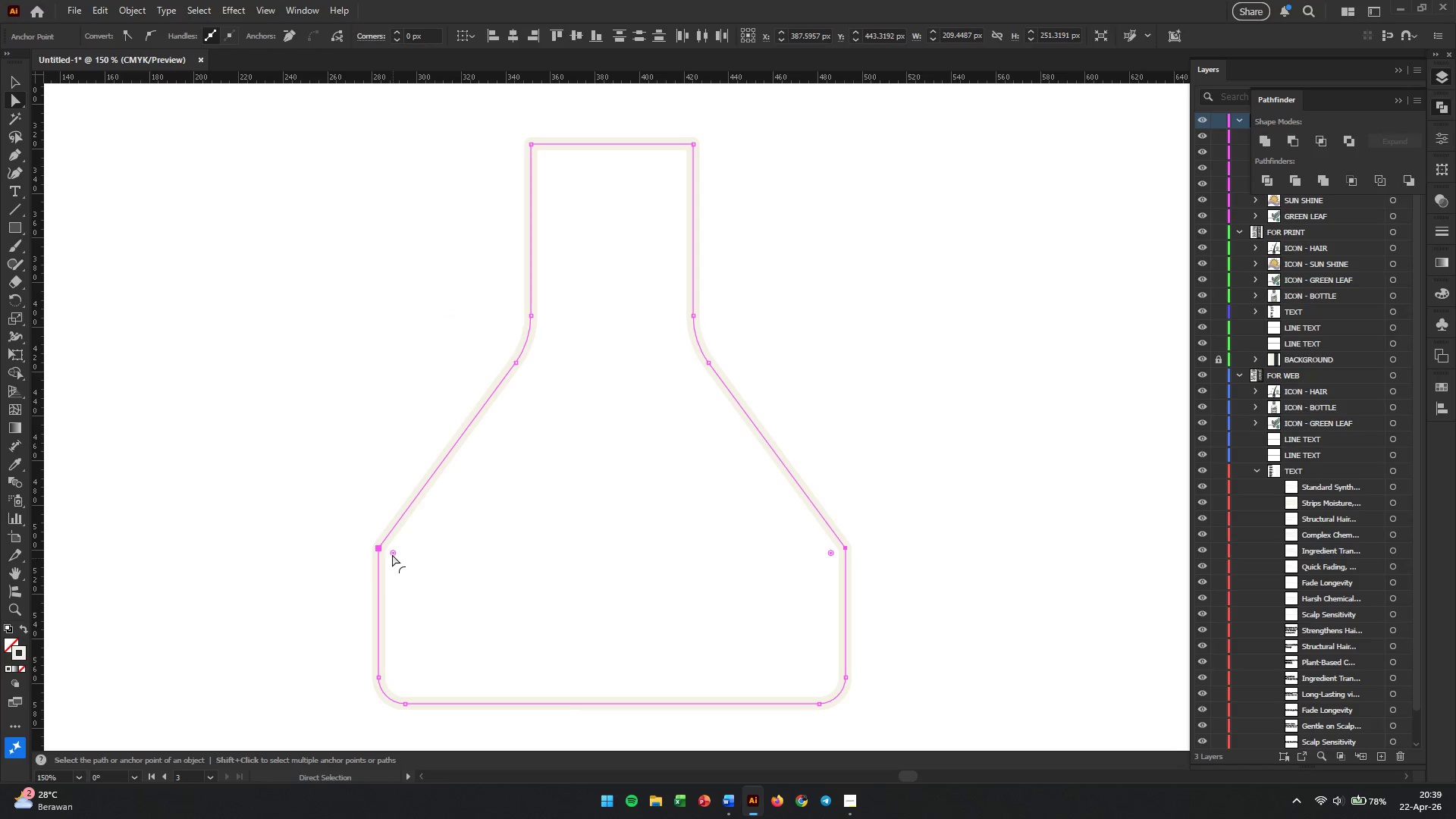 
left_click_drag(start_coordinate=[392, 554], to_coordinate=[535, 429])
 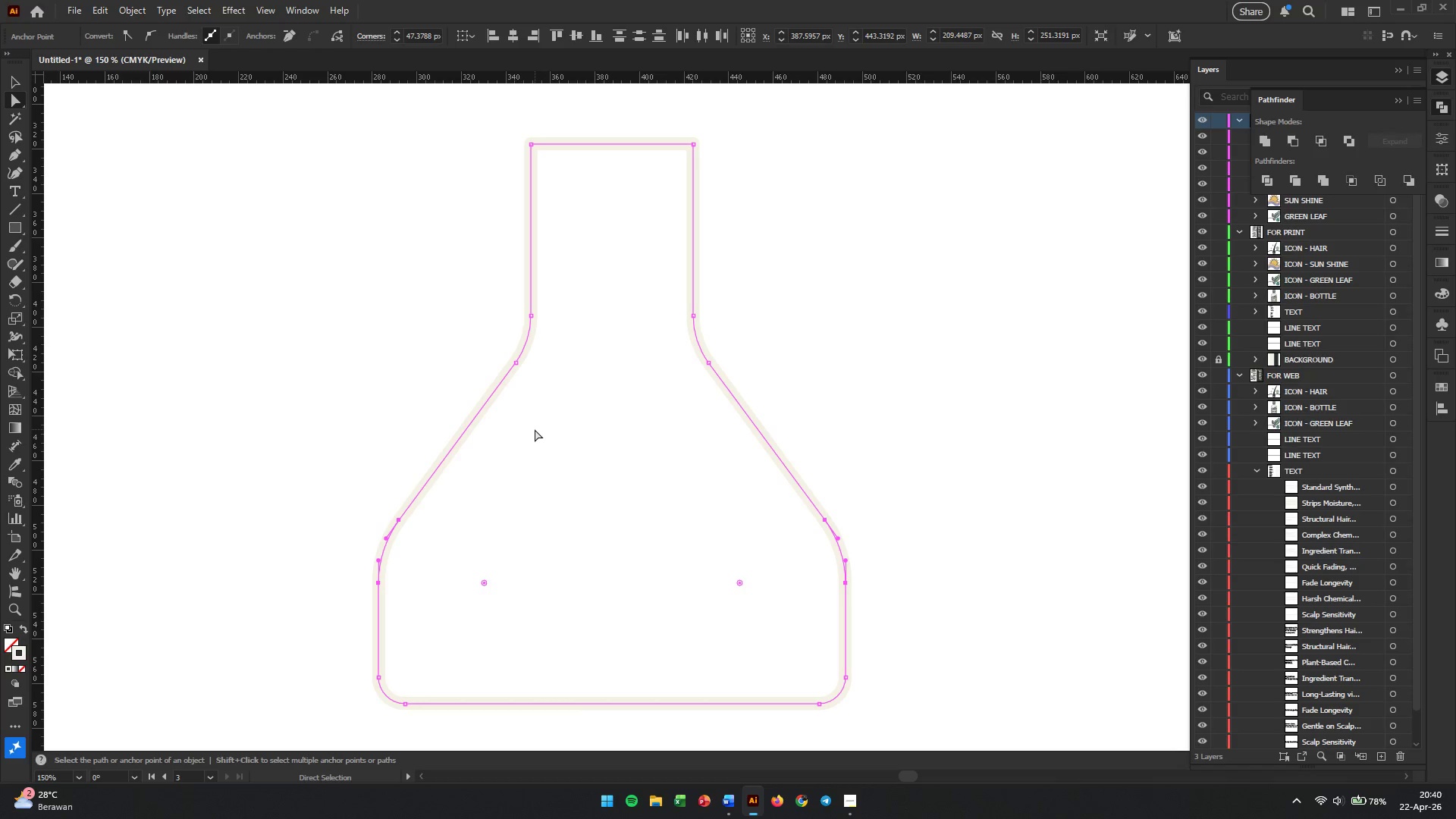 
key(Control+Z)
 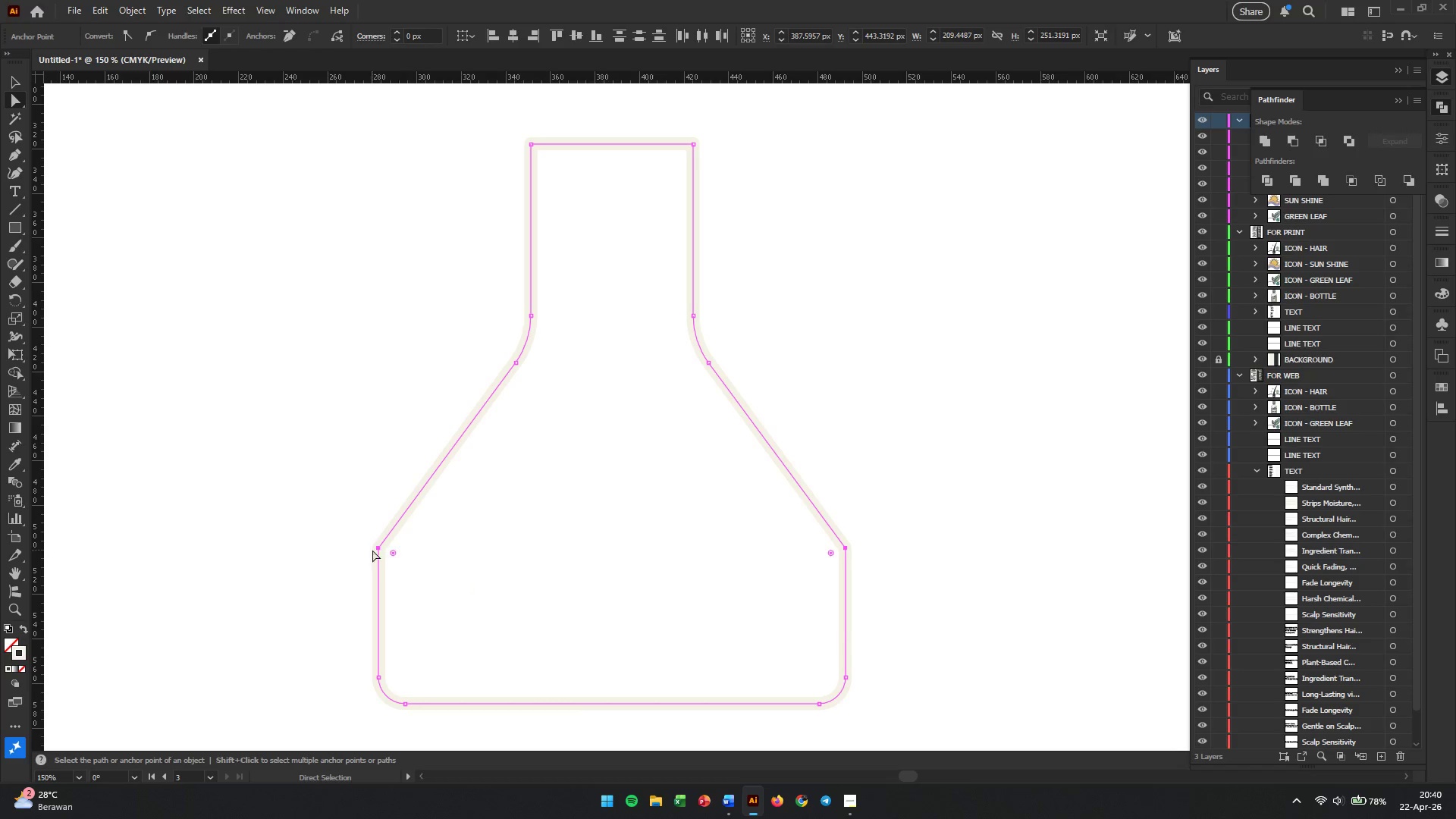 
left_click_drag(start_coordinate=[378, 547], to_coordinate=[388, 548])
 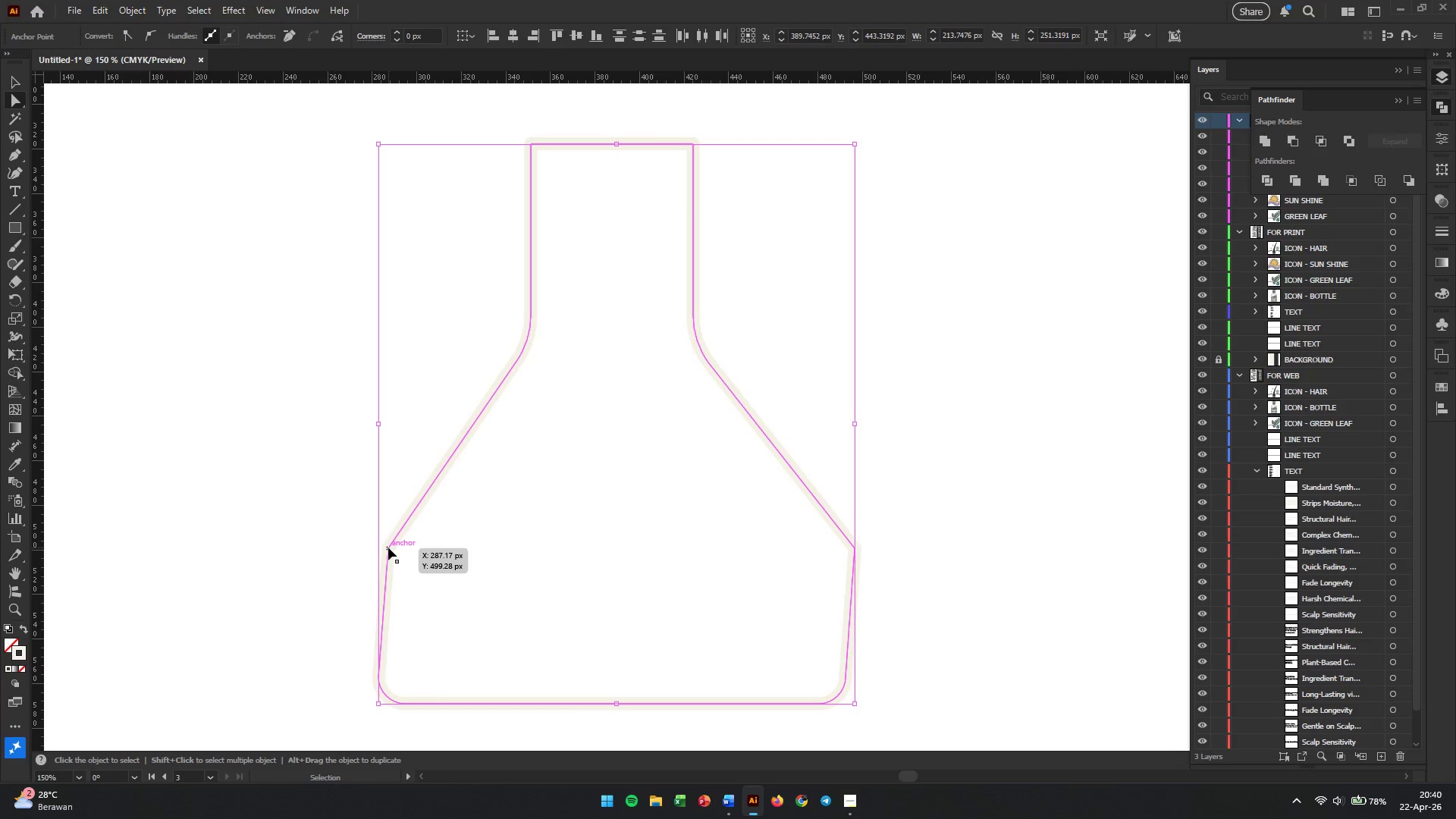 
hold_key(key=ShiftLeft, duration=1.45)
 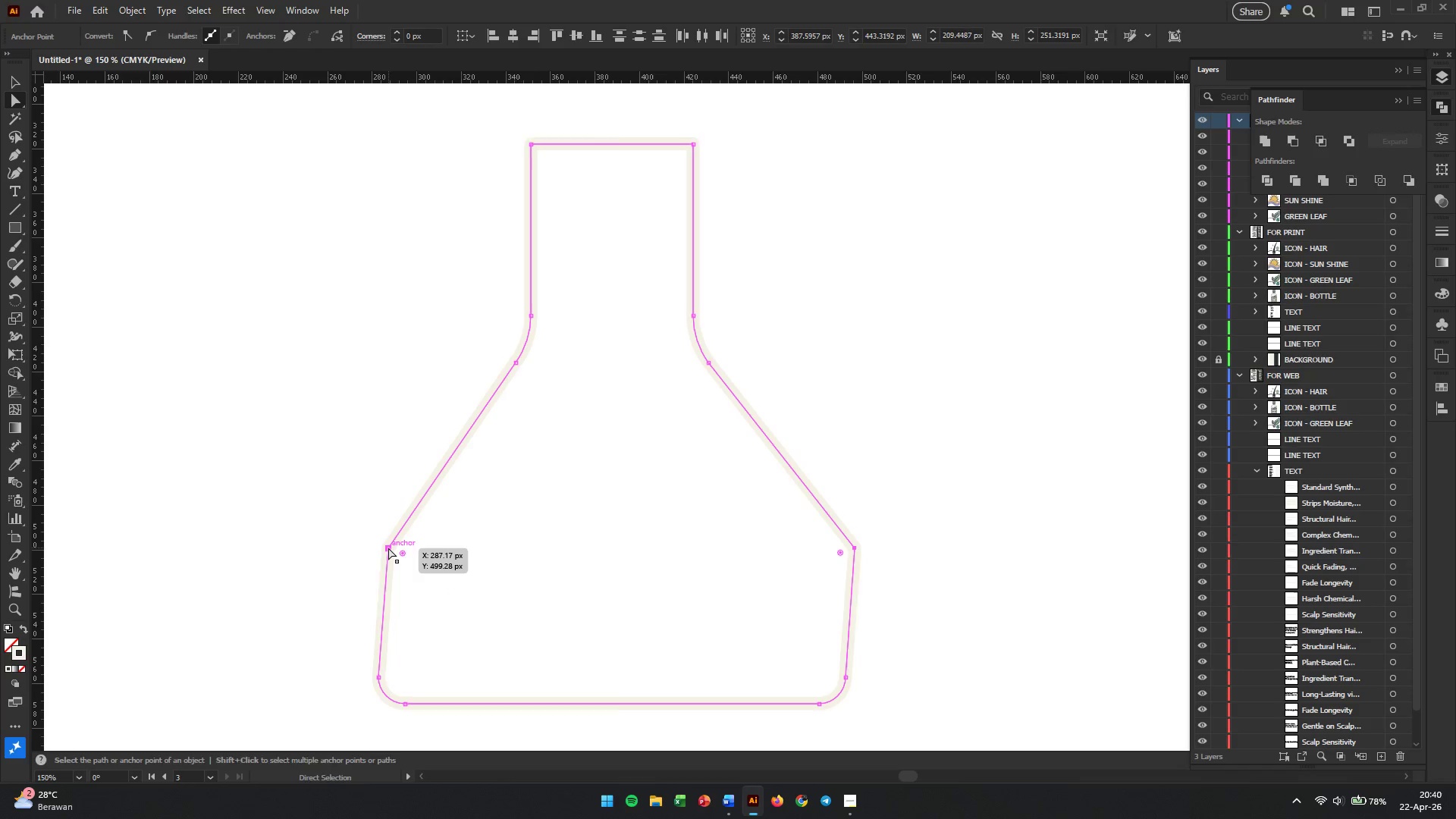 
key(Control+Z)
 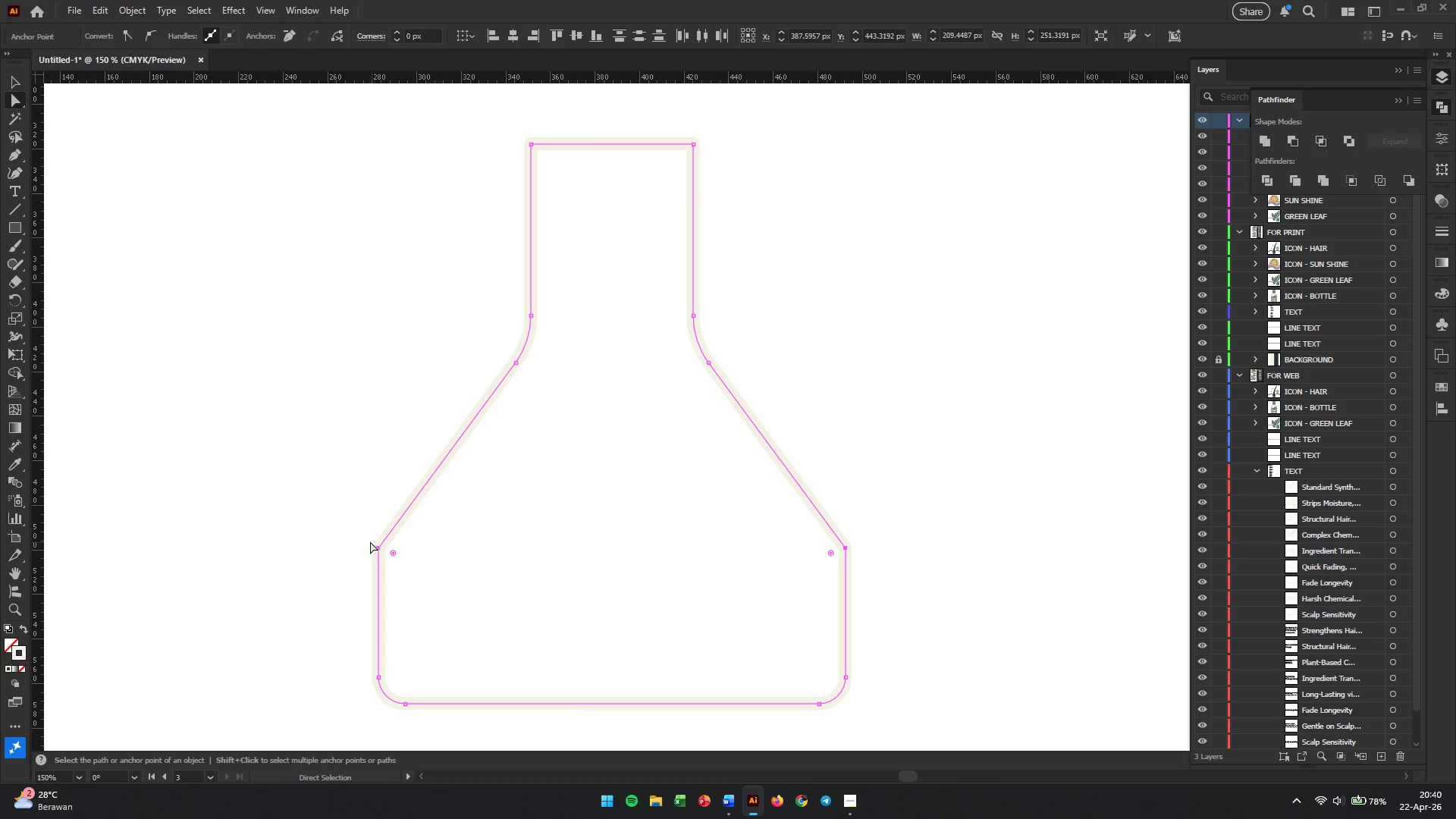 
left_click_drag(start_coordinate=[363, 535], to_coordinate=[408, 576])
 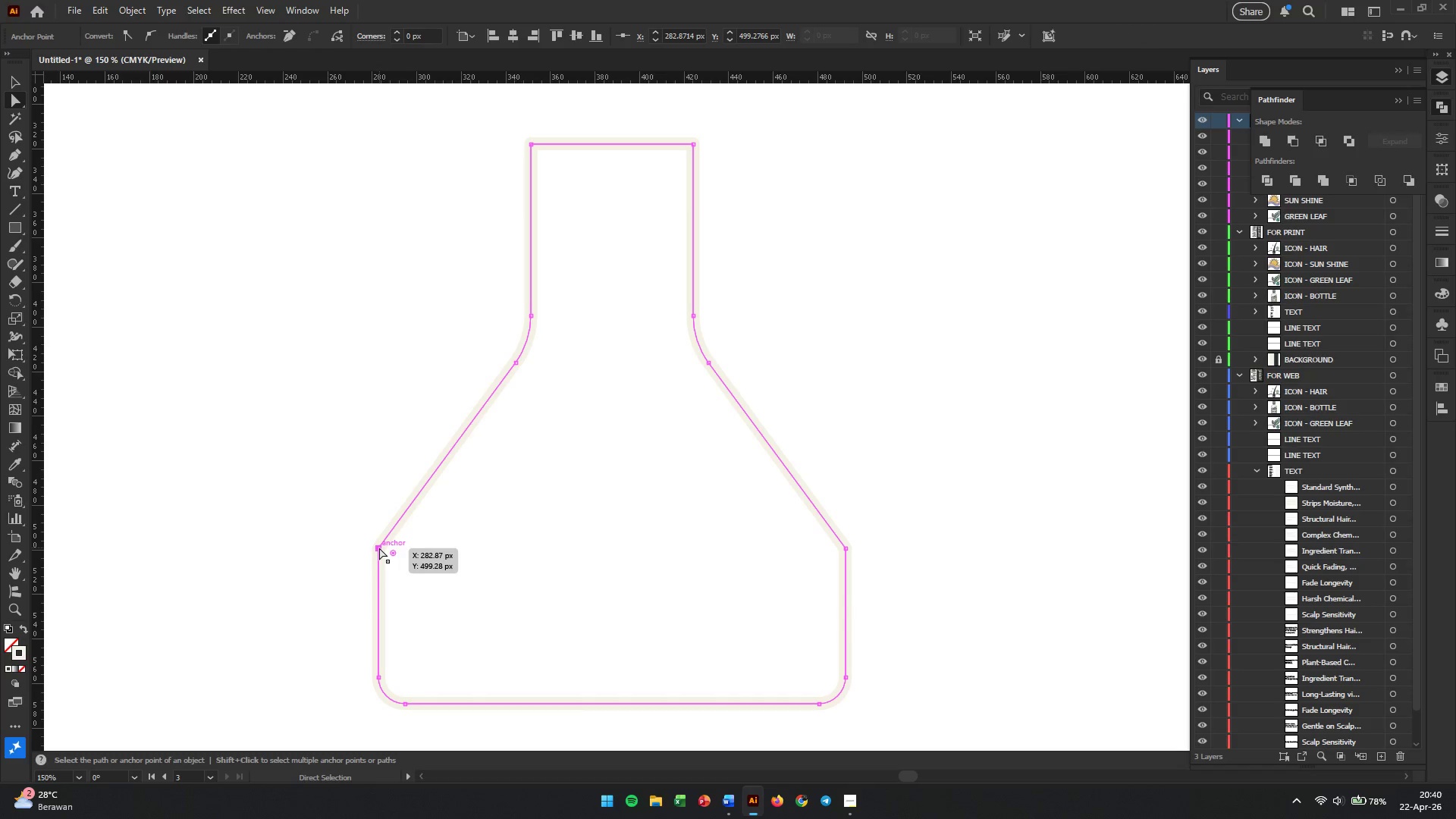 
left_click_drag(start_coordinate=[379, 548], to_coordinate=[448, 522])
 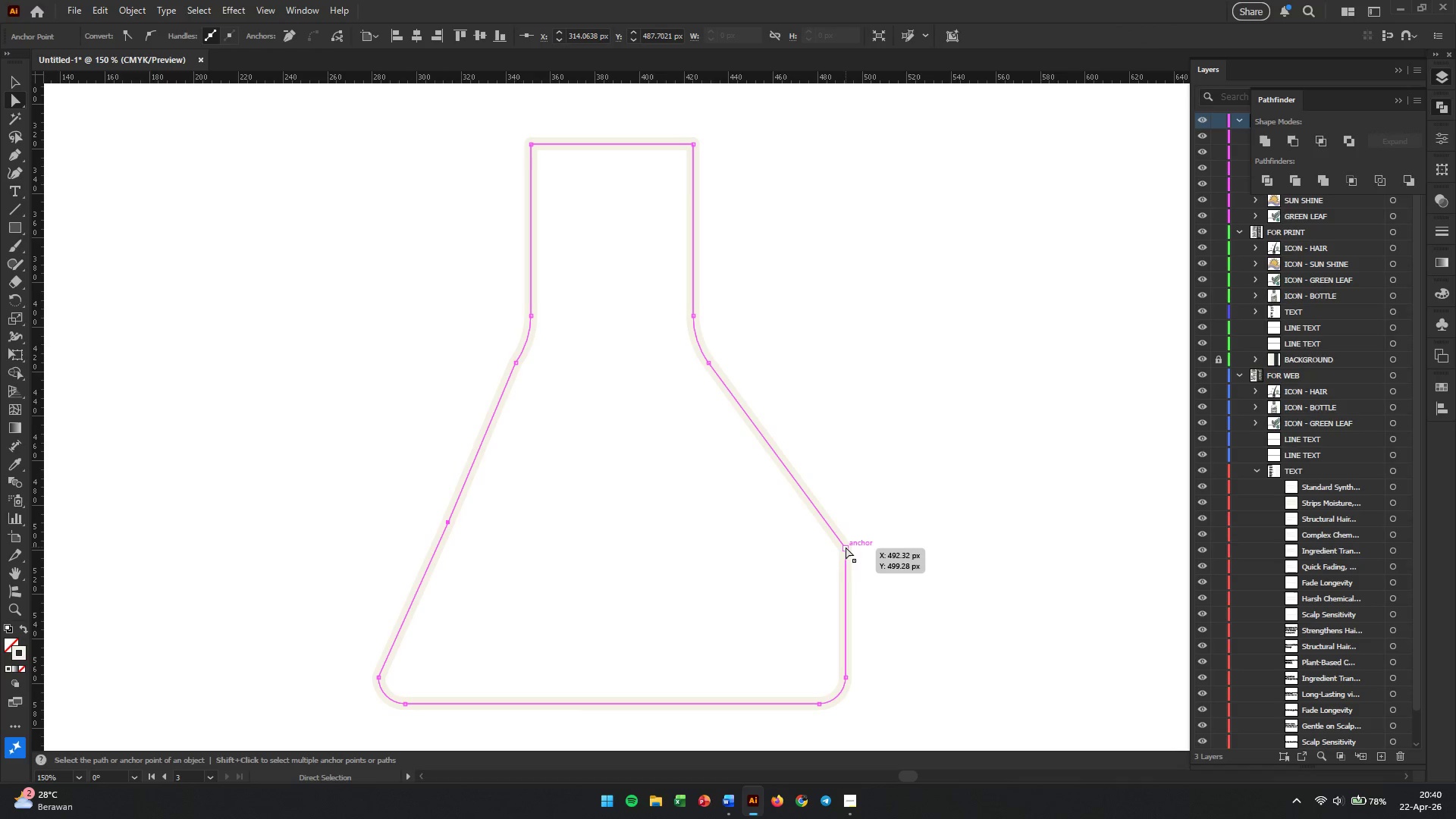 
key(Control+Z)
 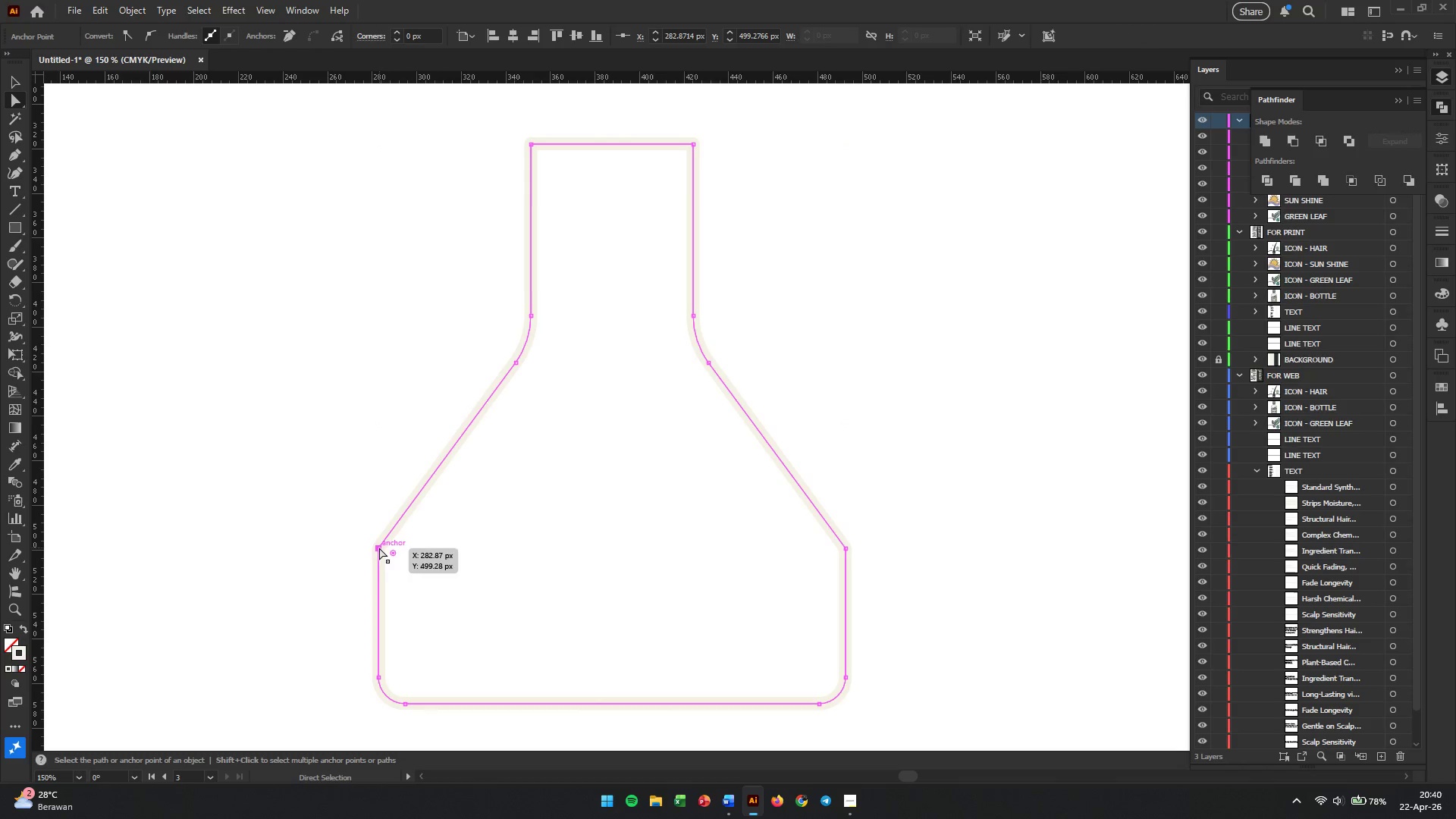 
left_click([375, 548])
 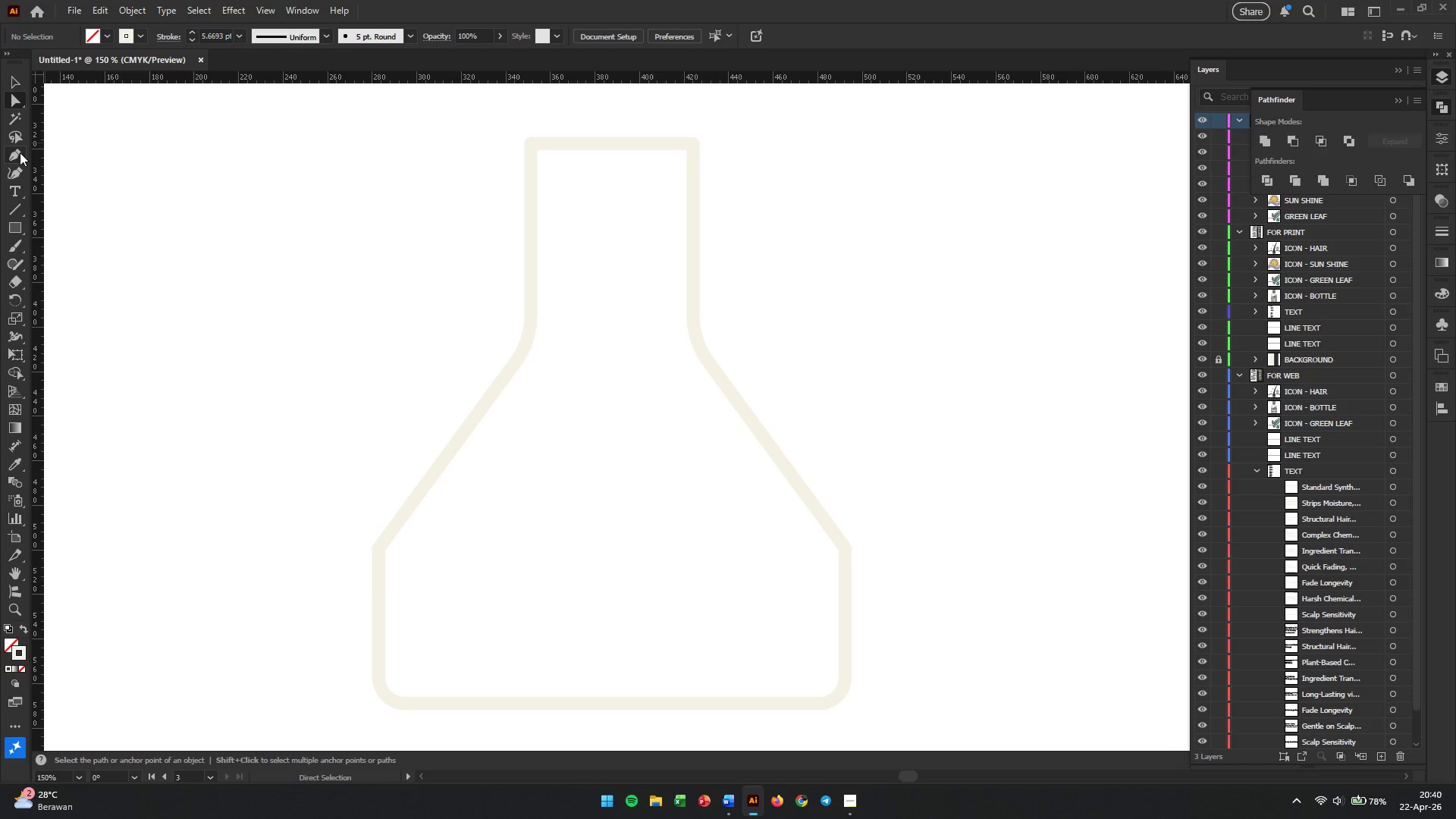 
left_click([15, 174])
 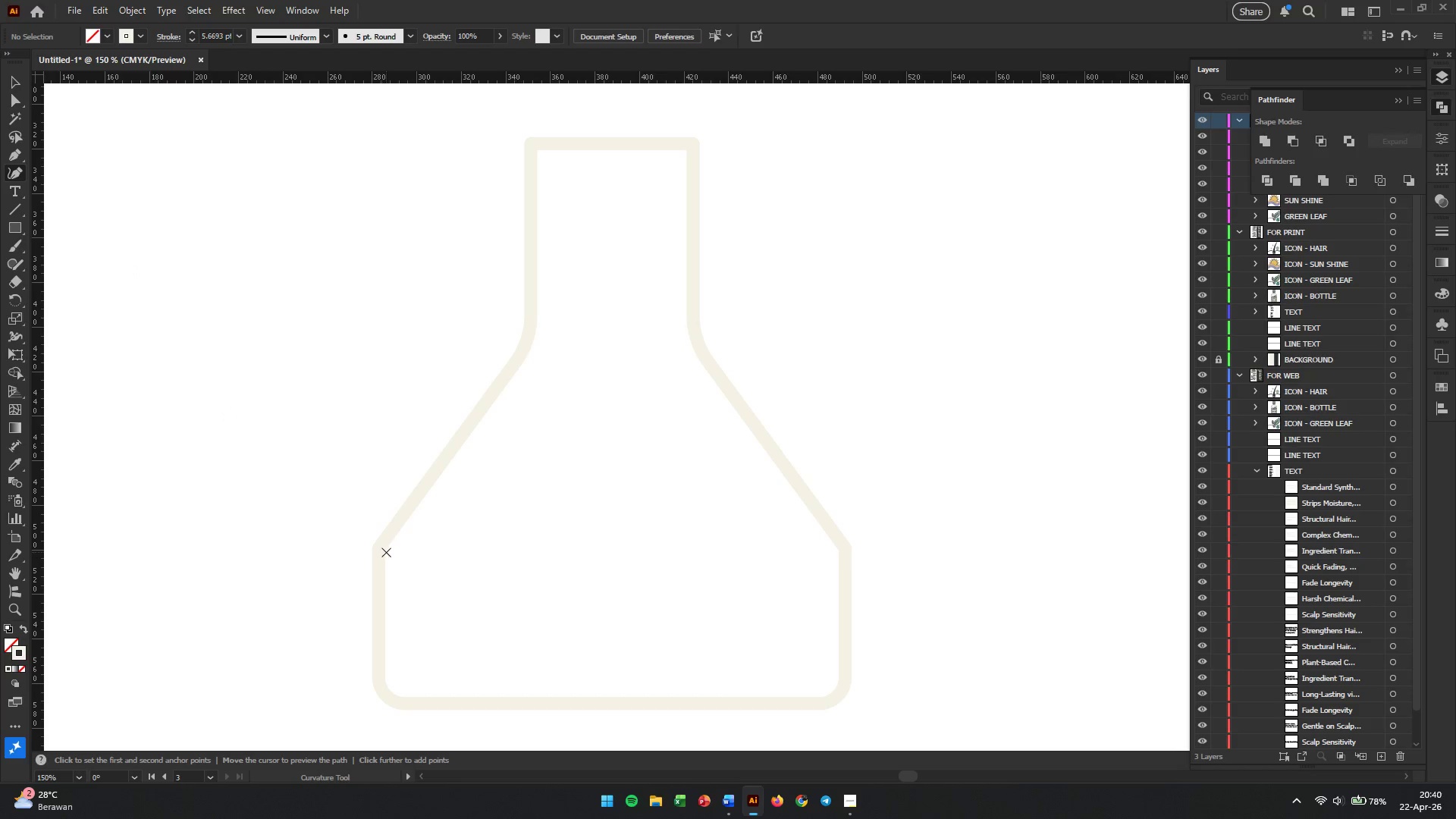 
key(A)
 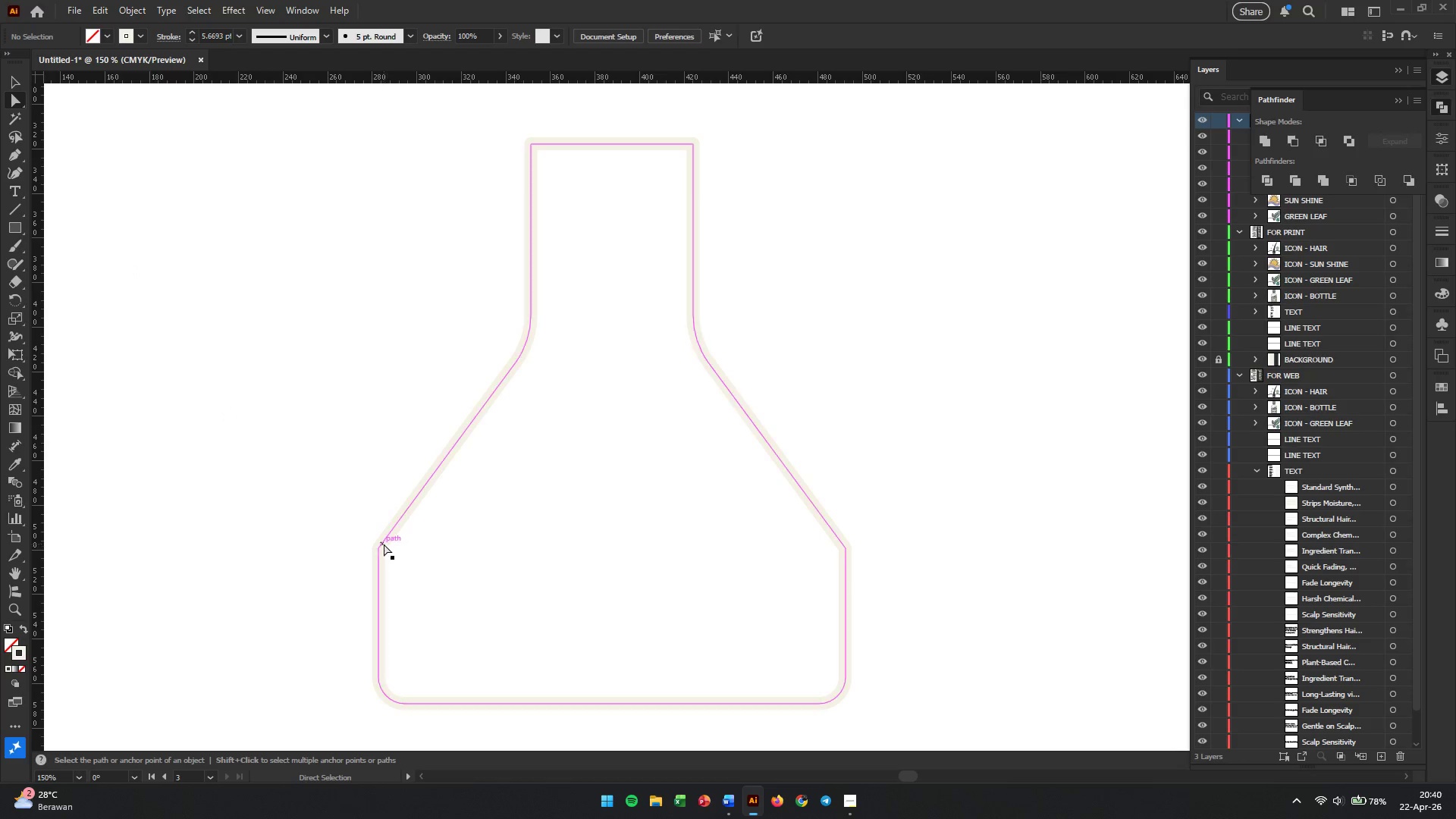 
left_click([383, 543])
 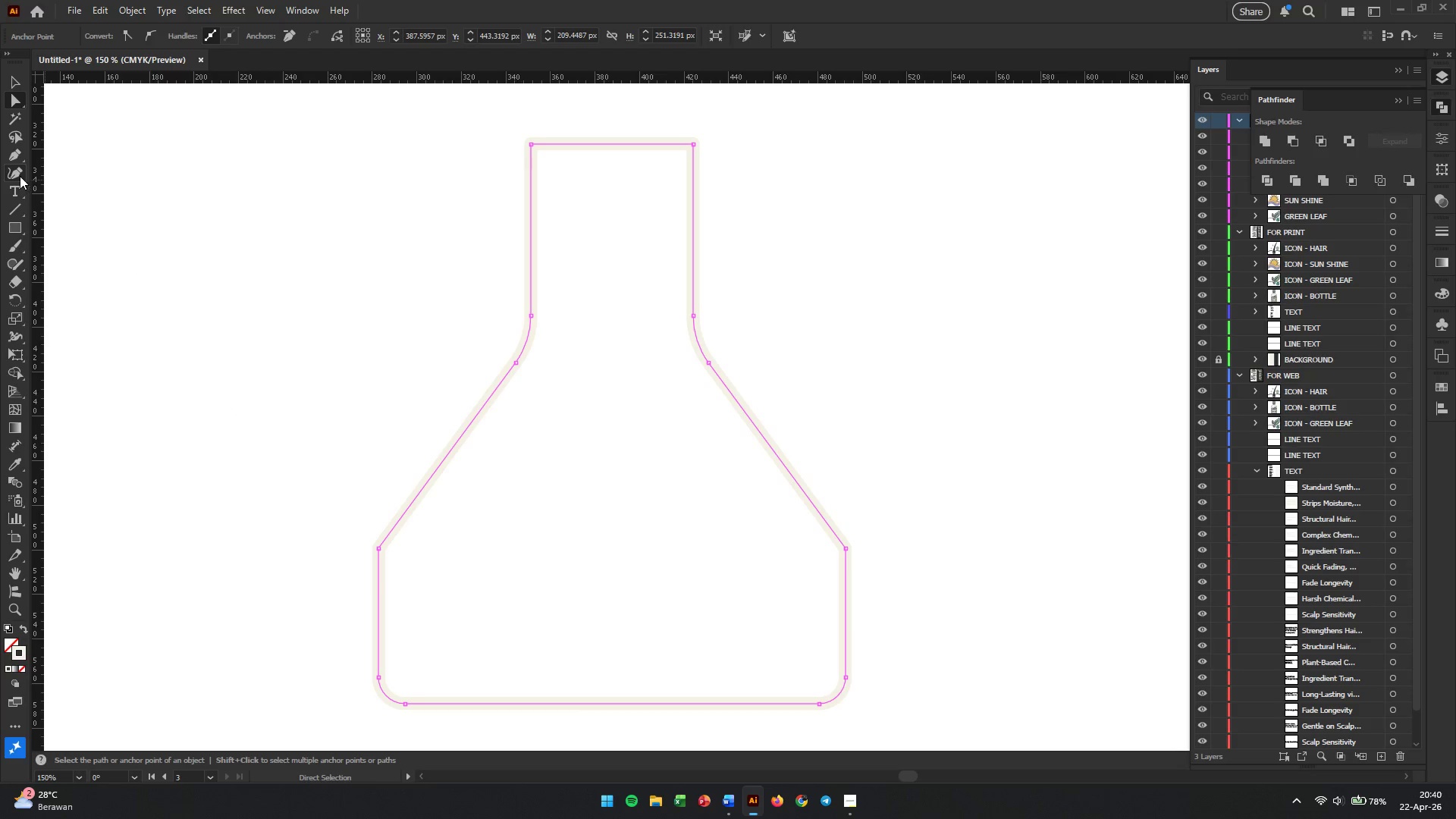 
left_click([18, 176])
 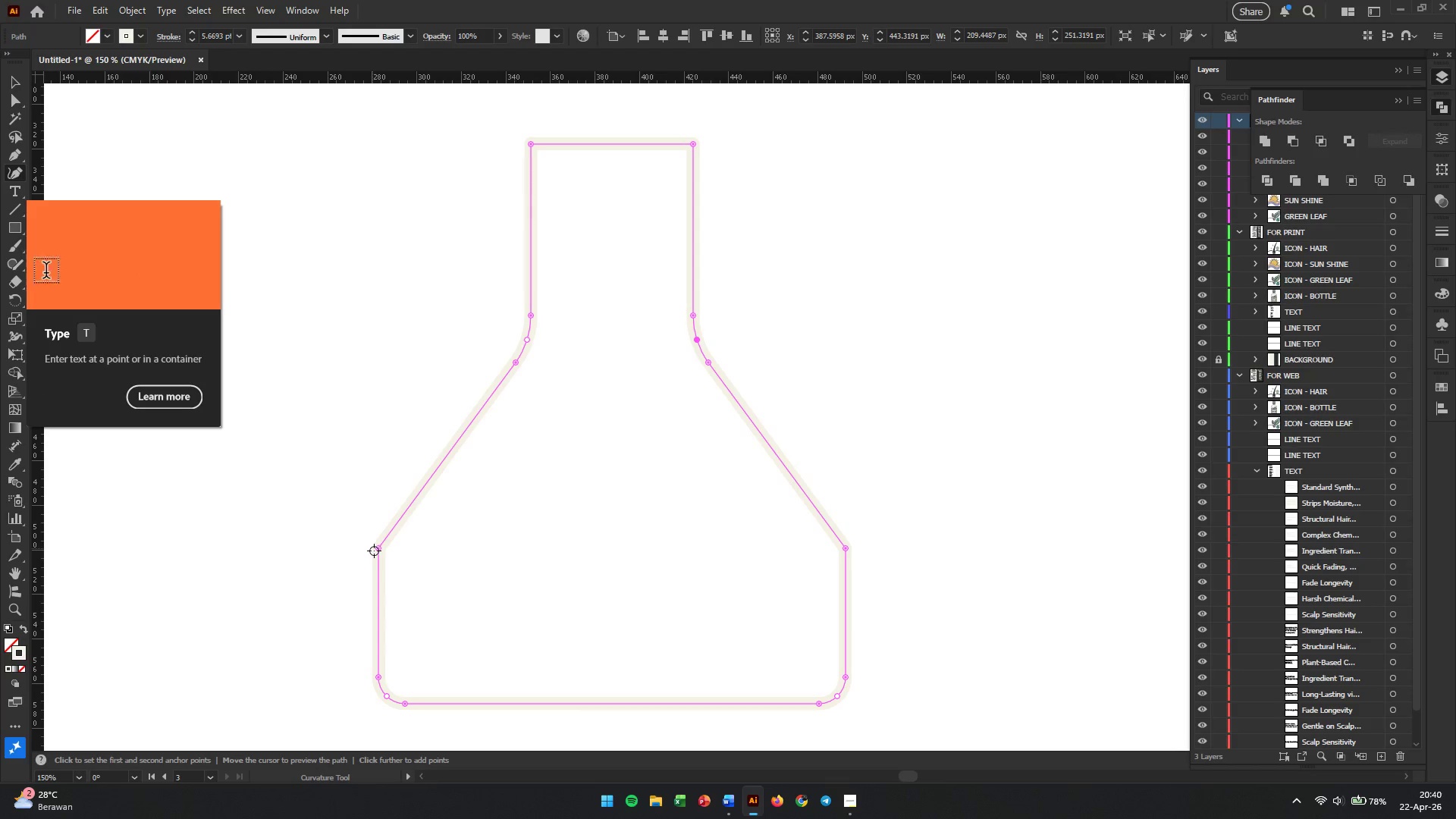 
left_click([378, 549])
 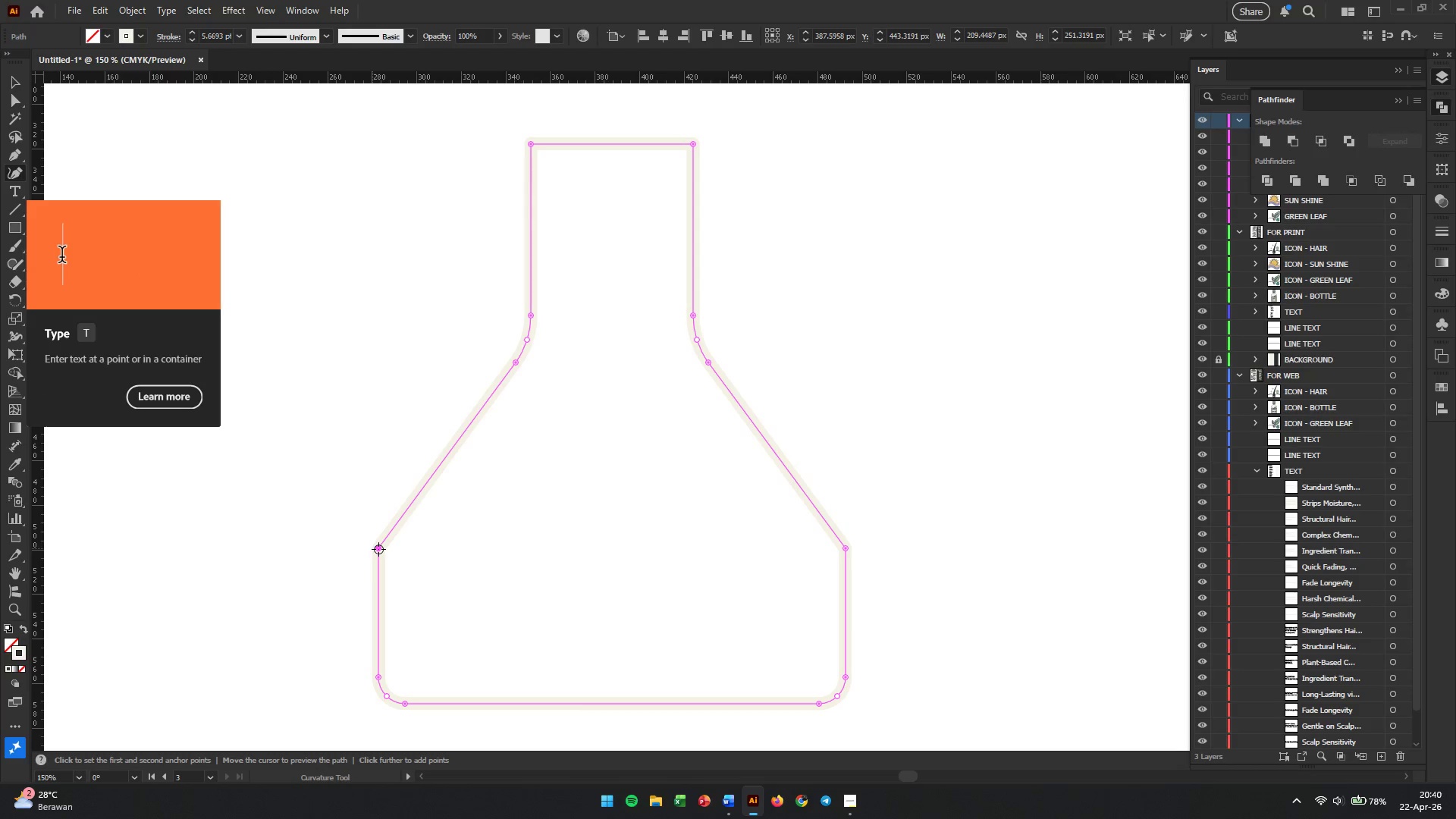 
key(Backspace)
 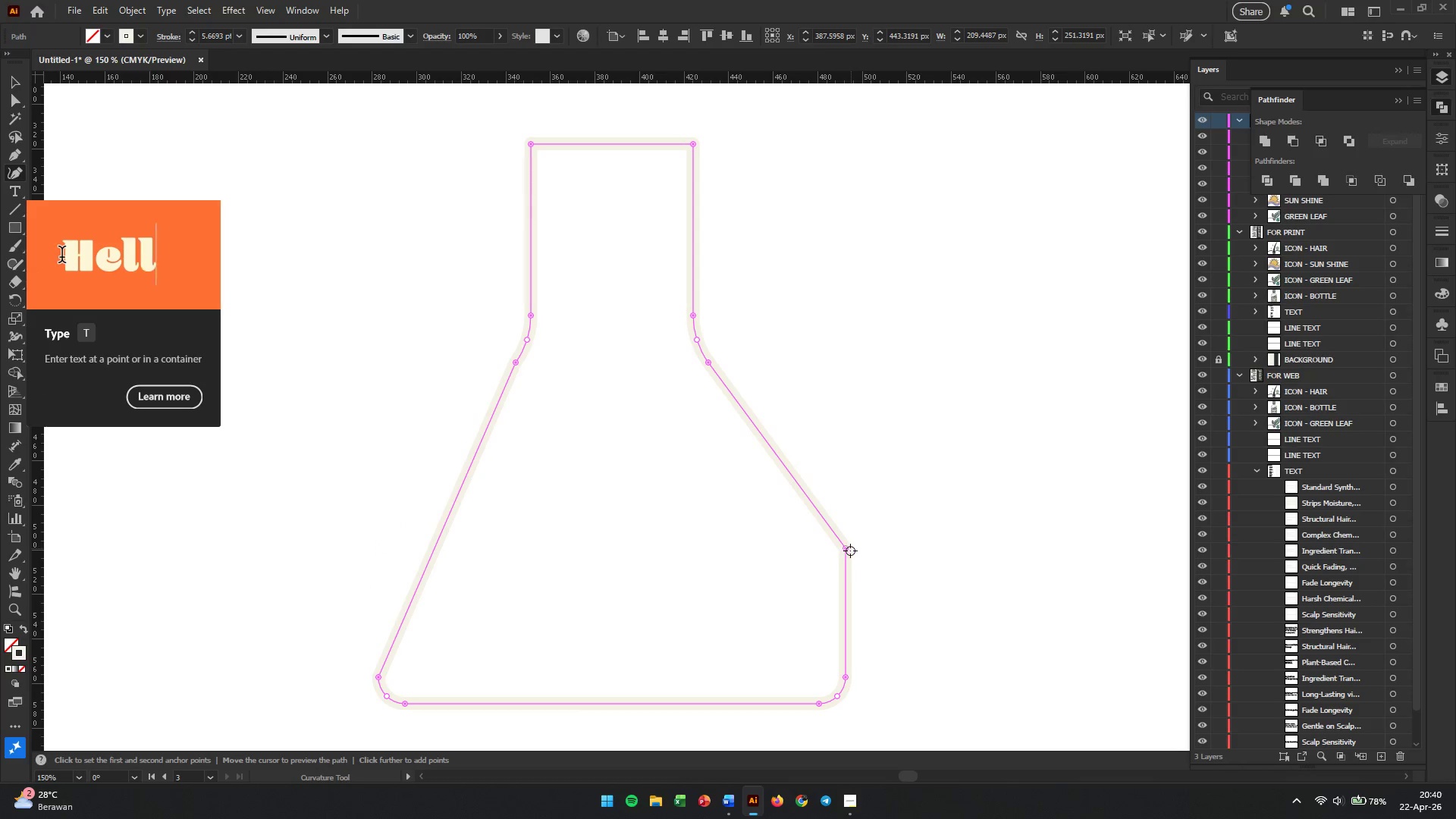 
left_click([847, 550])
 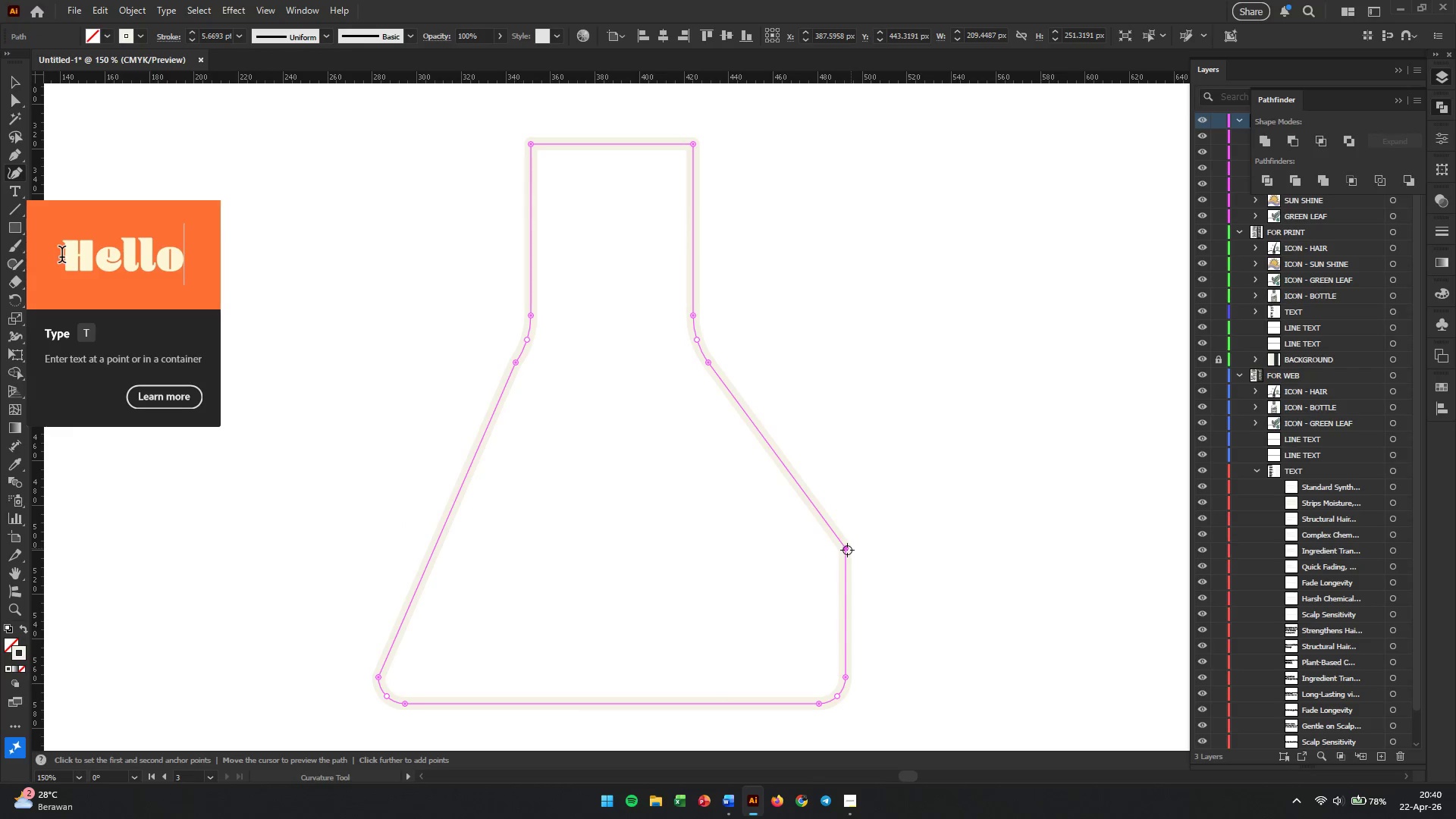 
key(Backspace)
 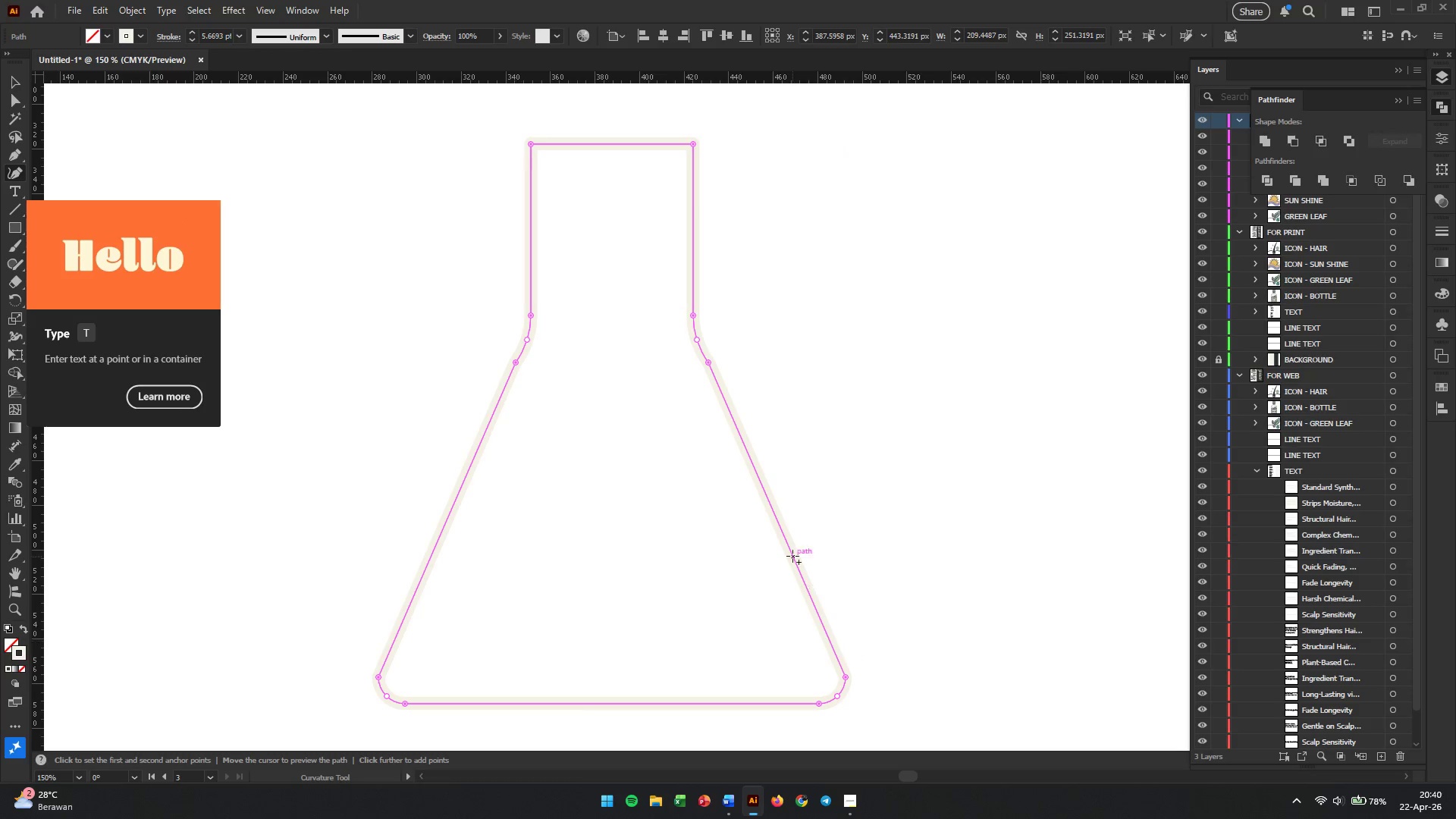 
wait(5.94)
 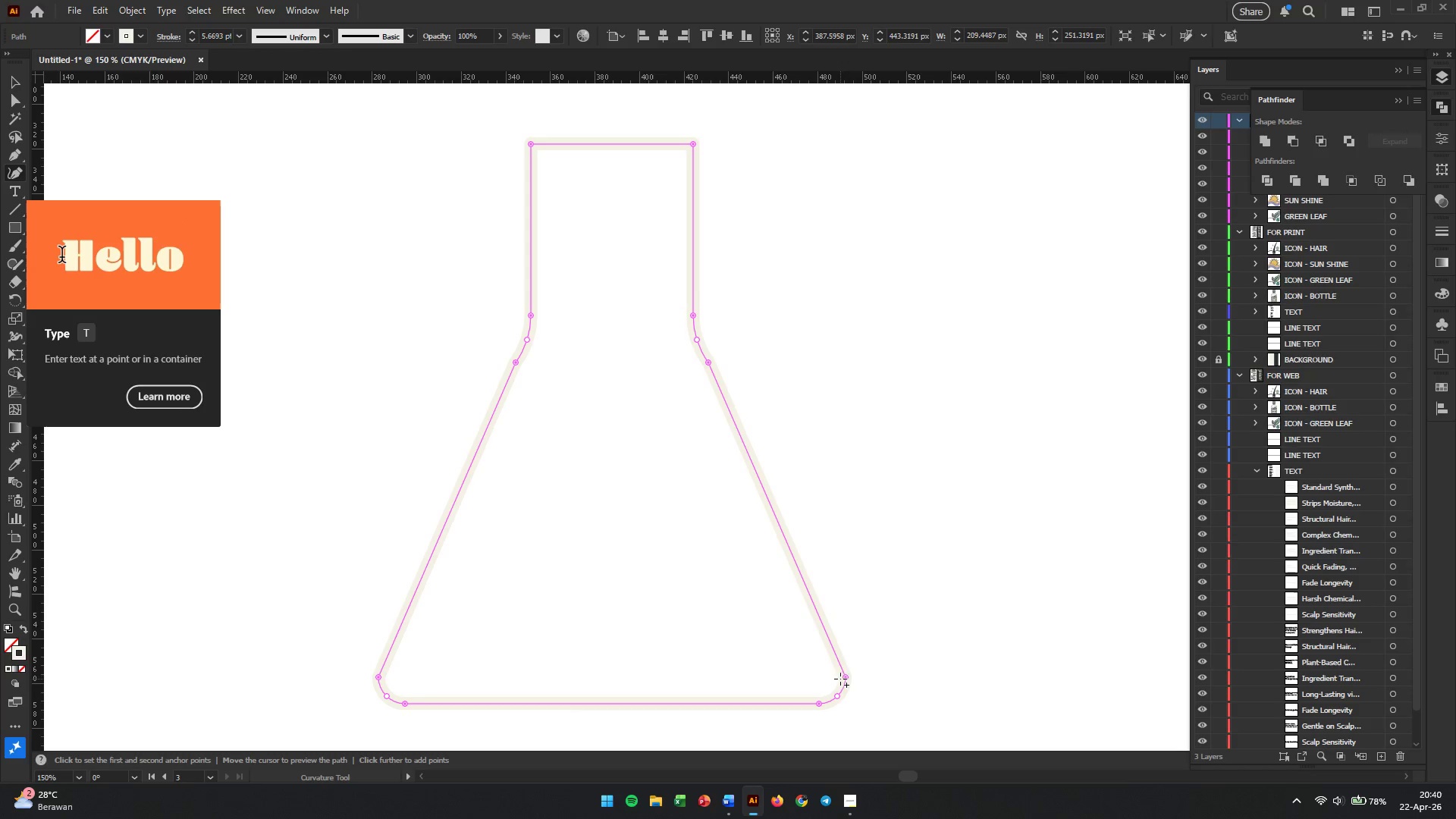 
left_click([706, 362])
 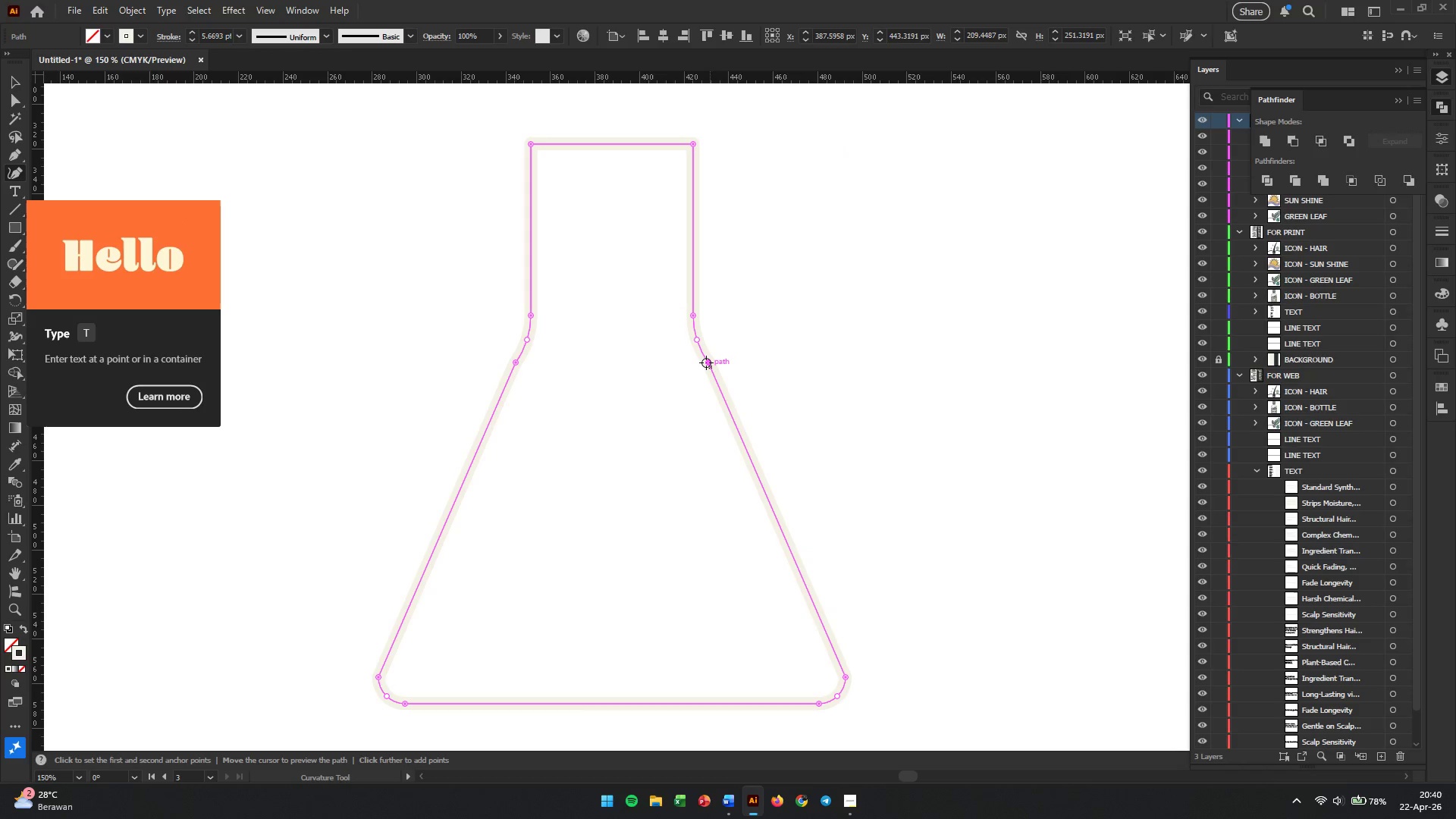 
key(Backspace)
 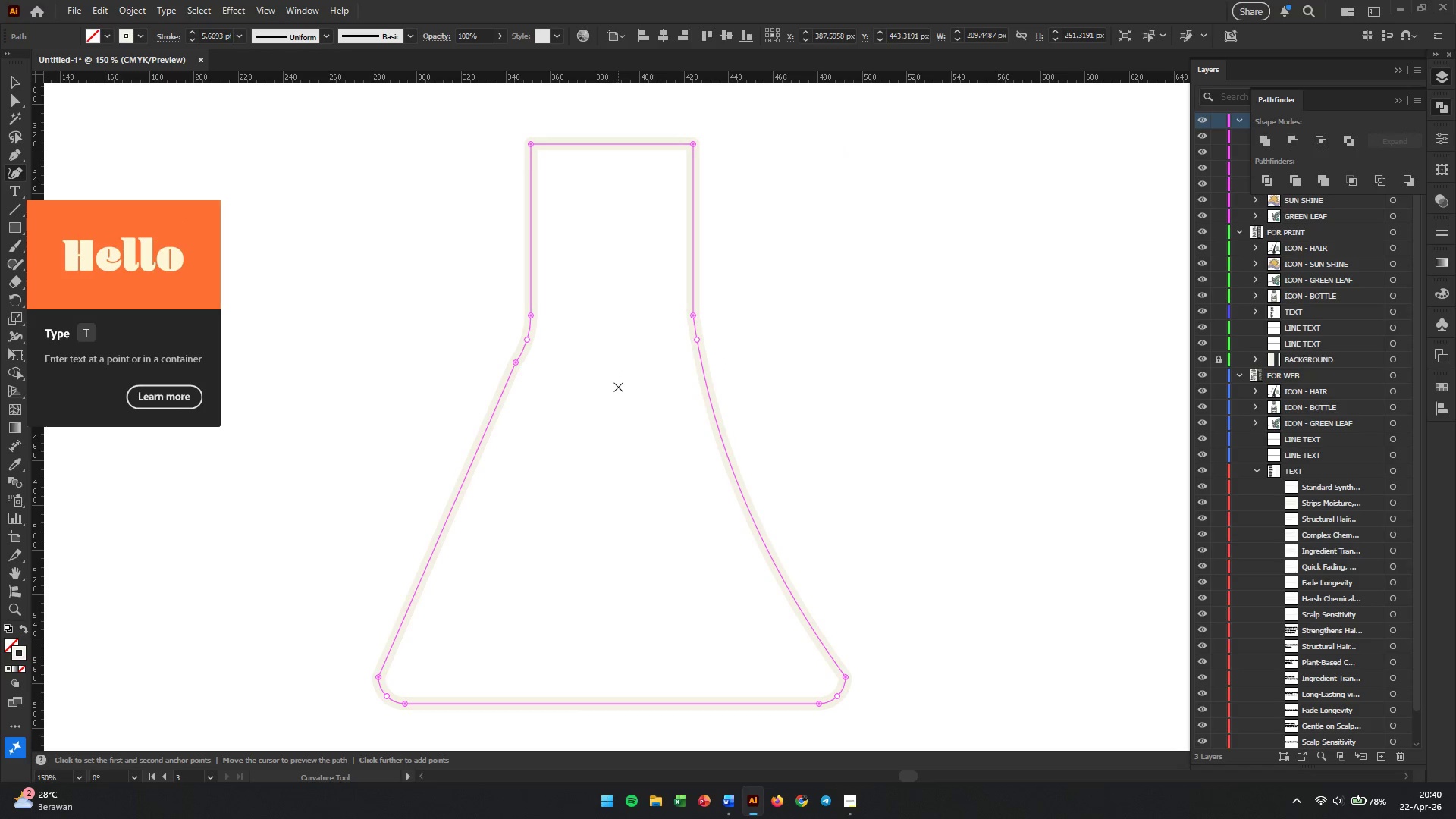 
key(Control+ControlLeft)
 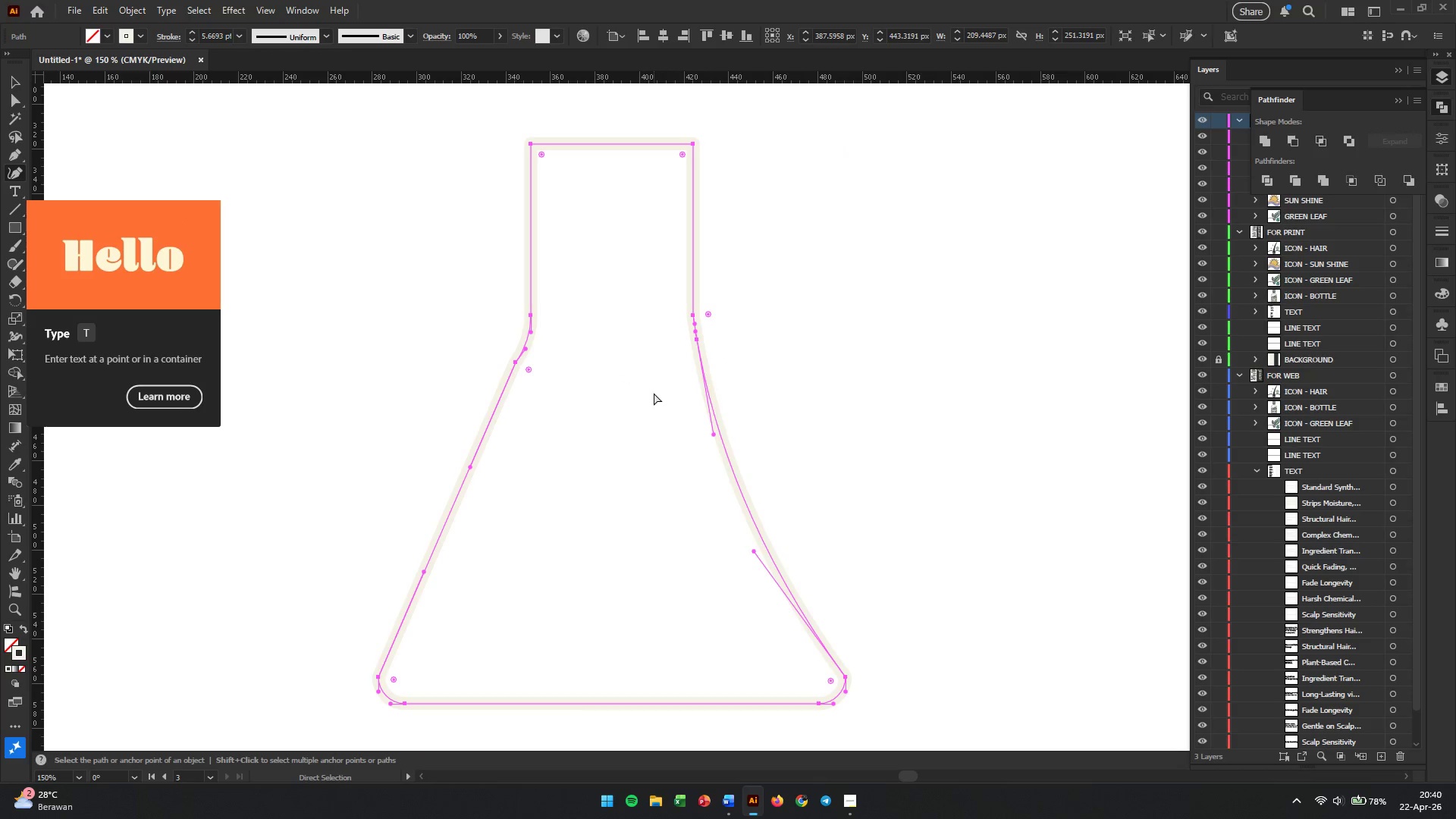 
key(Control+Z)
 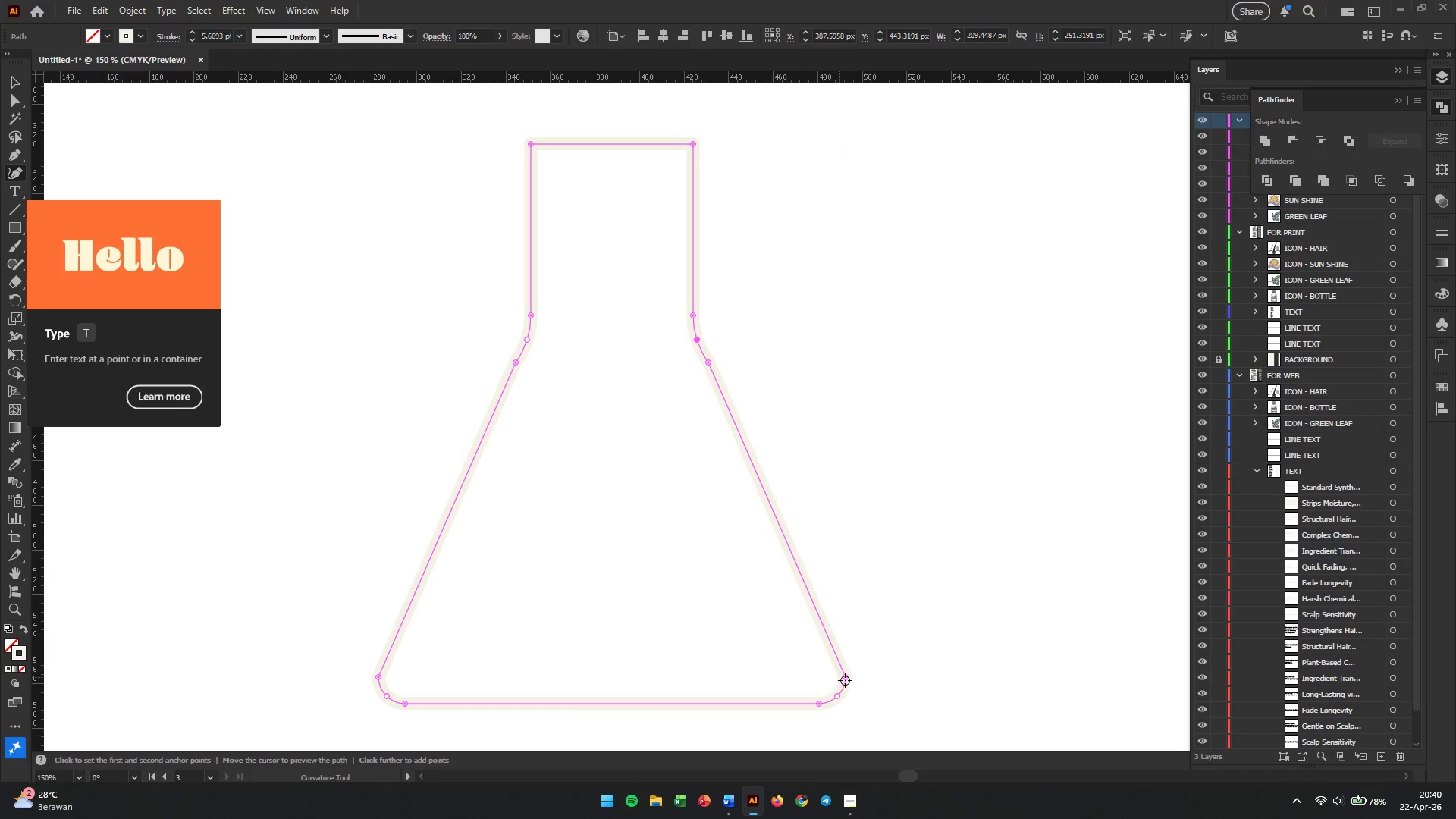 
left_click_drag(start_coordinate=[847, 676], to_coordinate=[777, 497])
 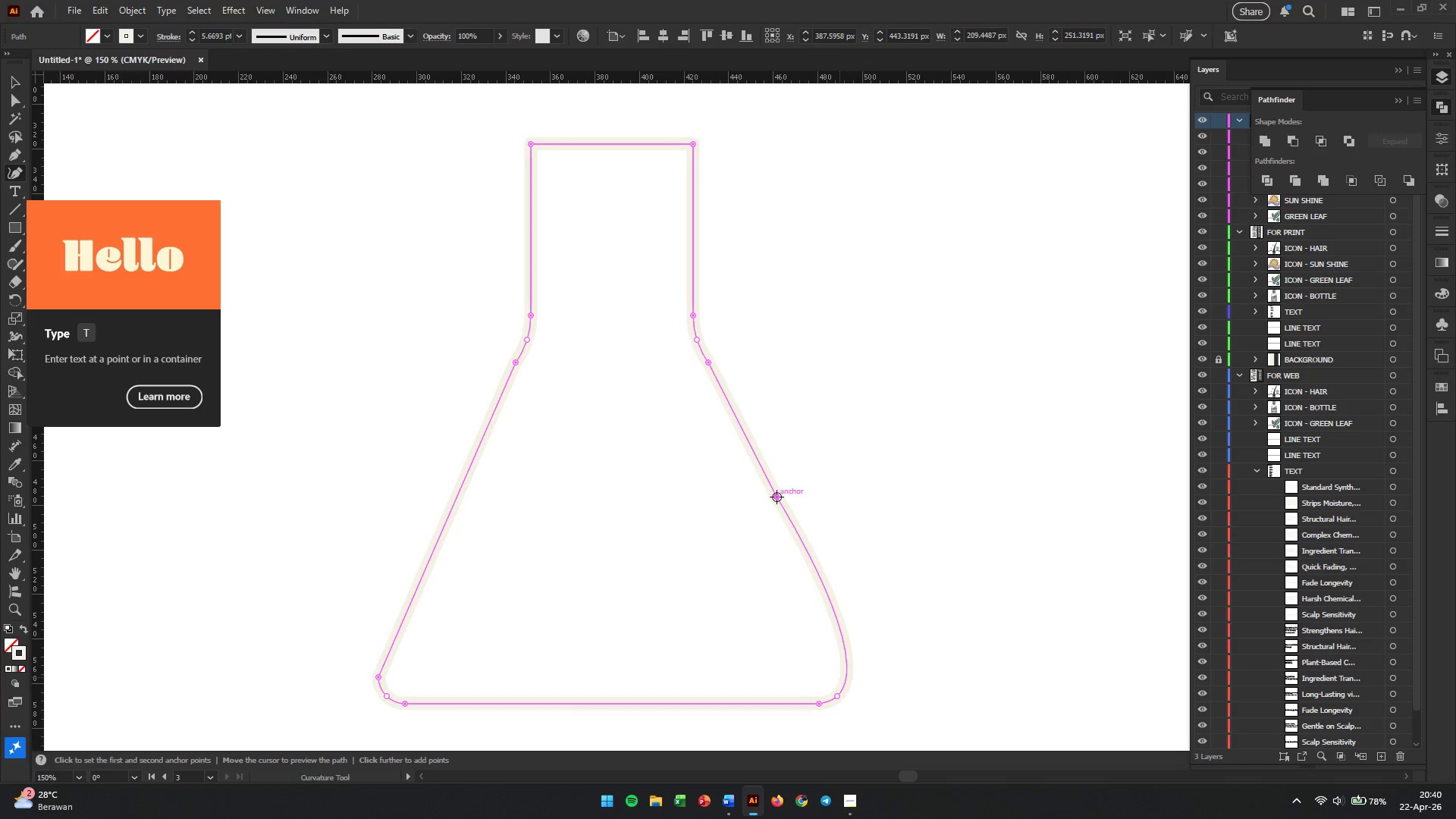 
key(Control+Z)
 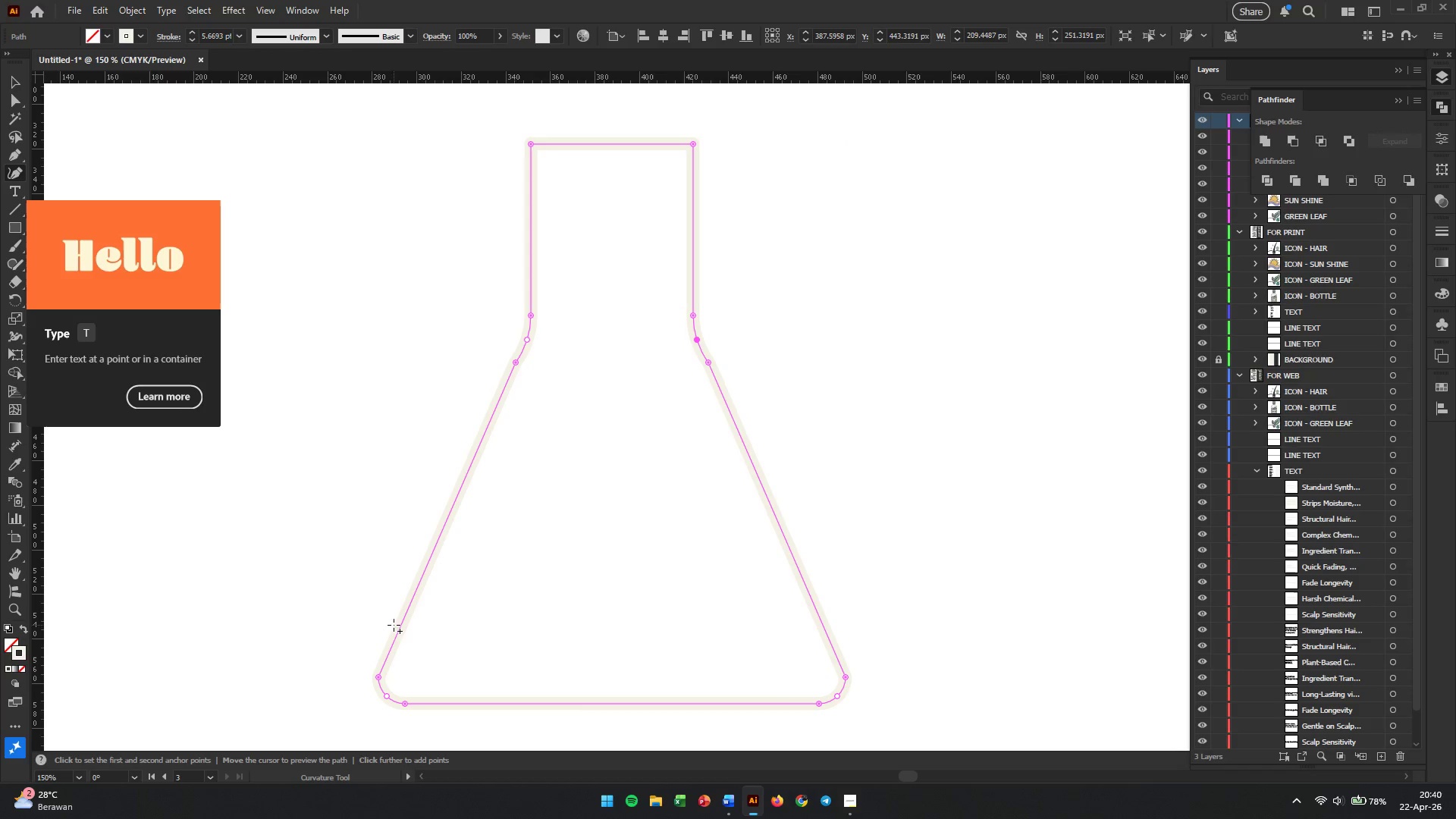 
wait(5.34)
 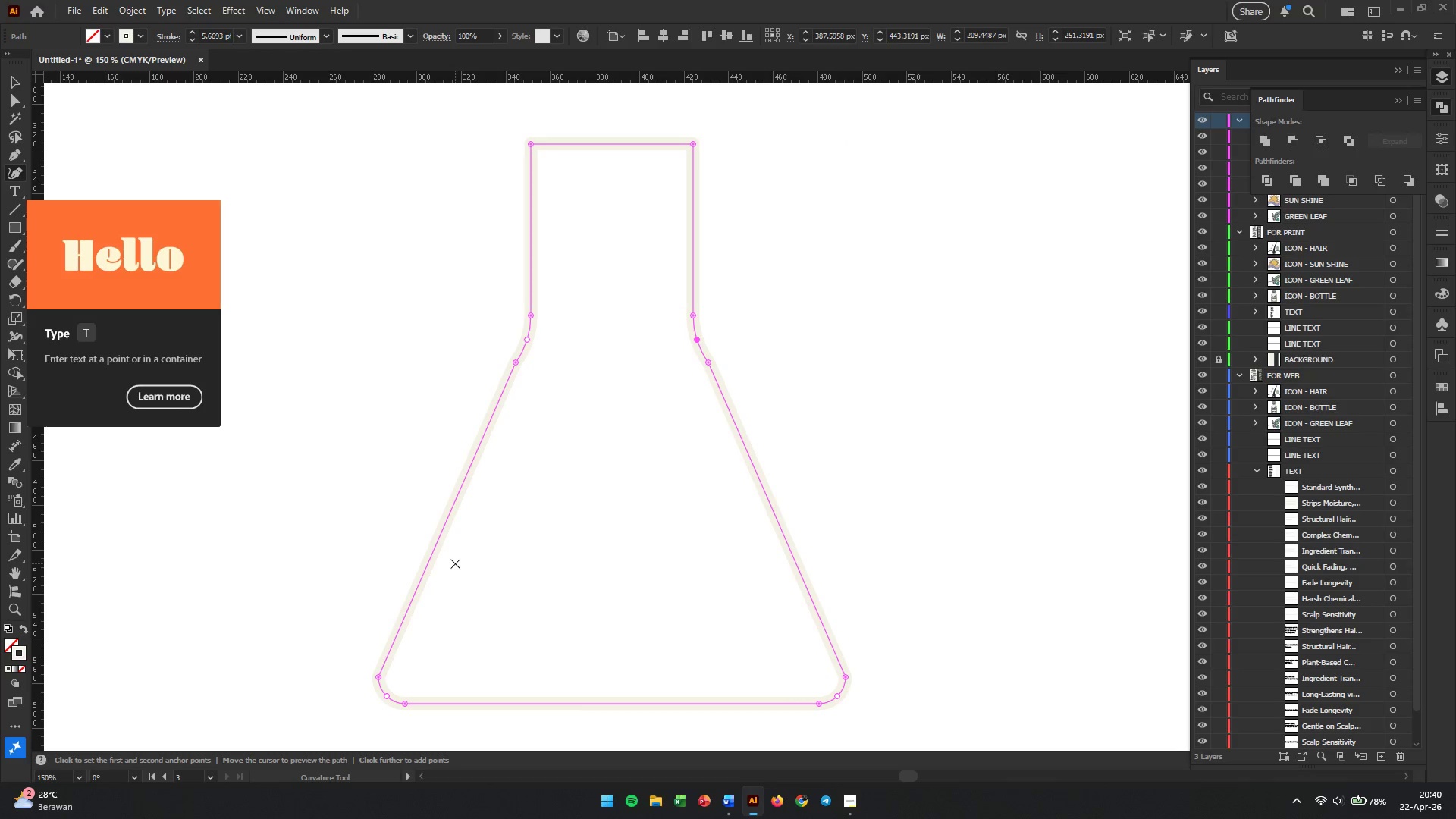 
left_click([12, 80])
 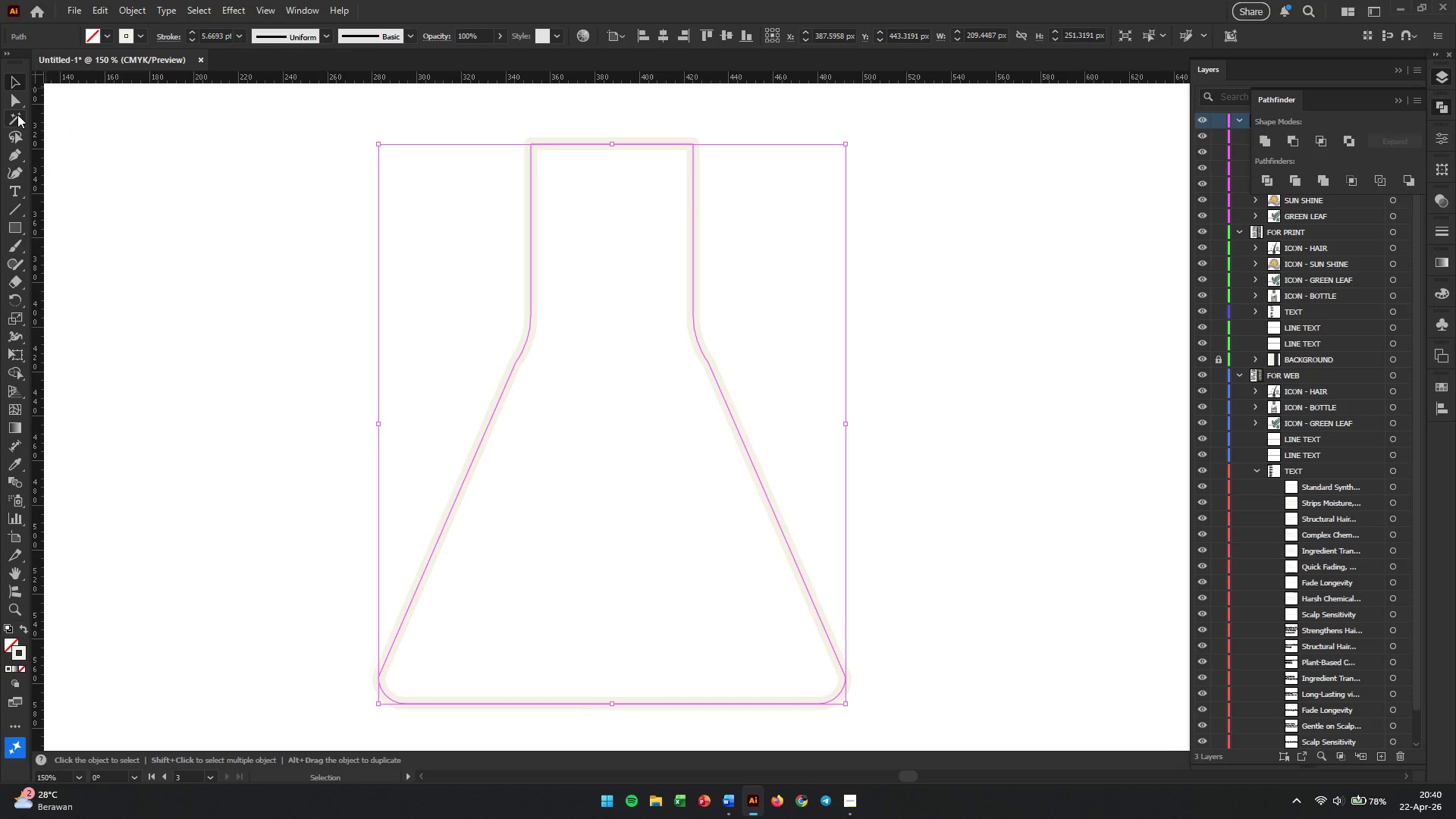 
left_click([18, 105])
 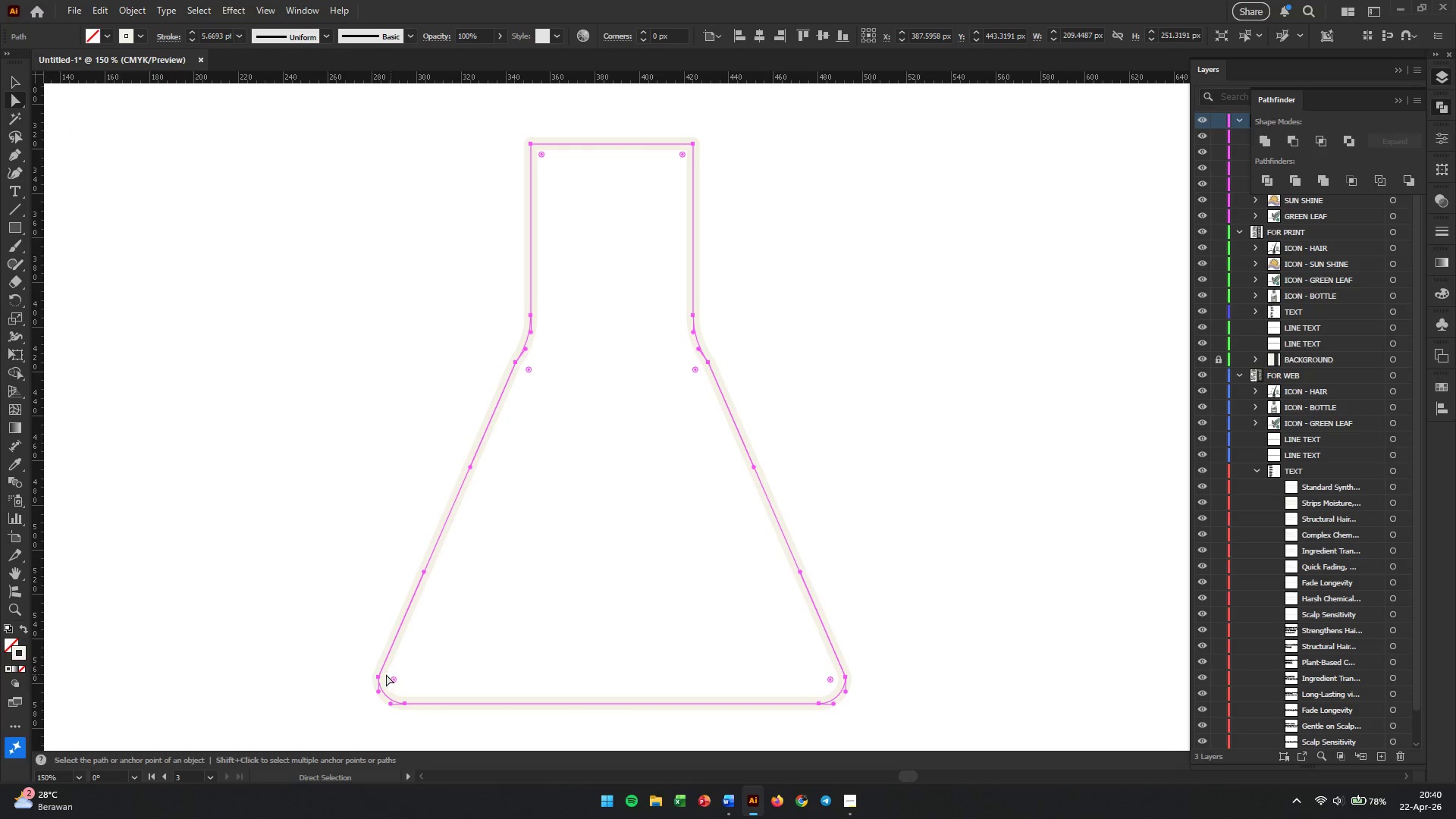 
left_click([331, 667])
 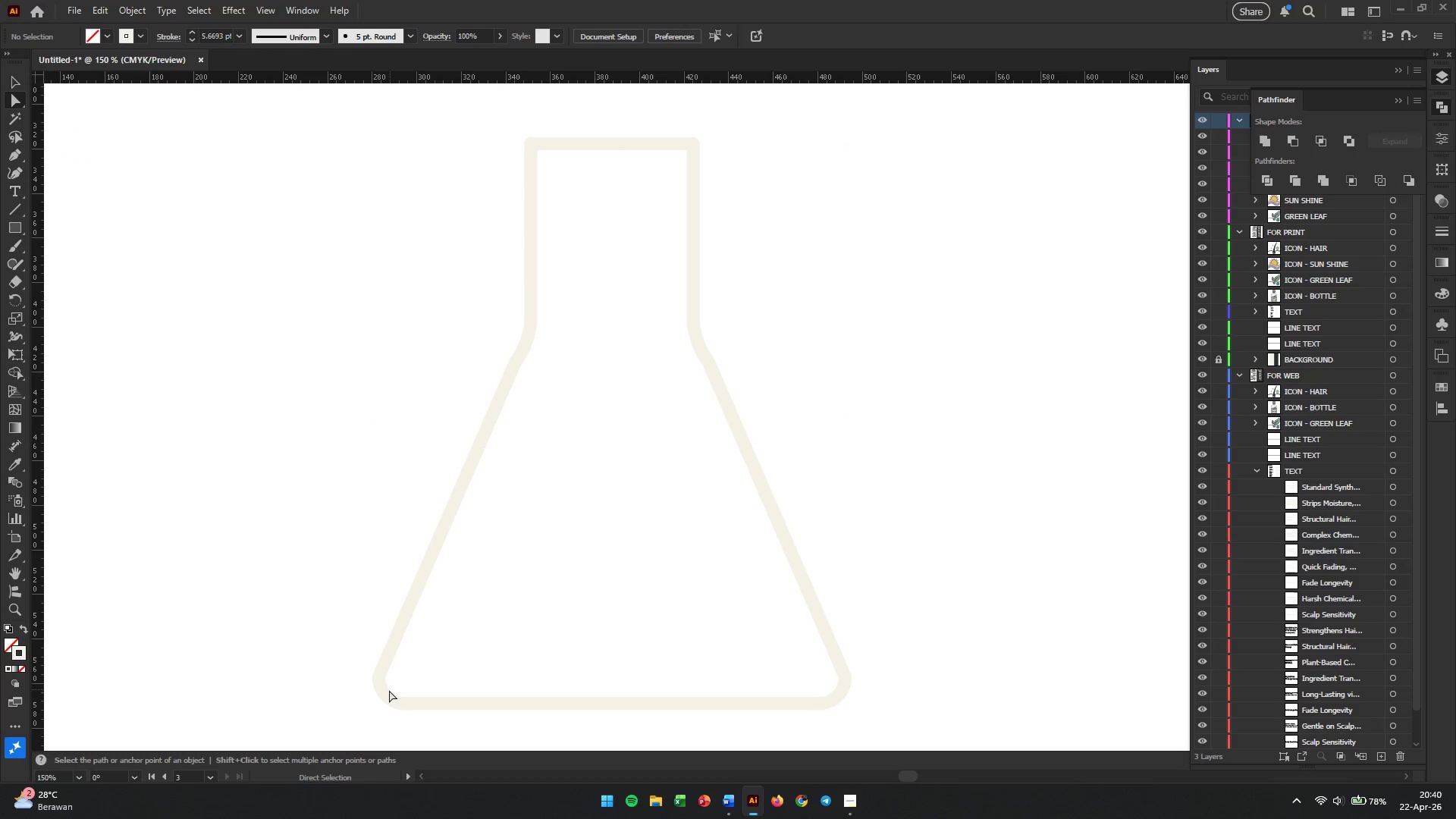 
left_click([387, 692])
 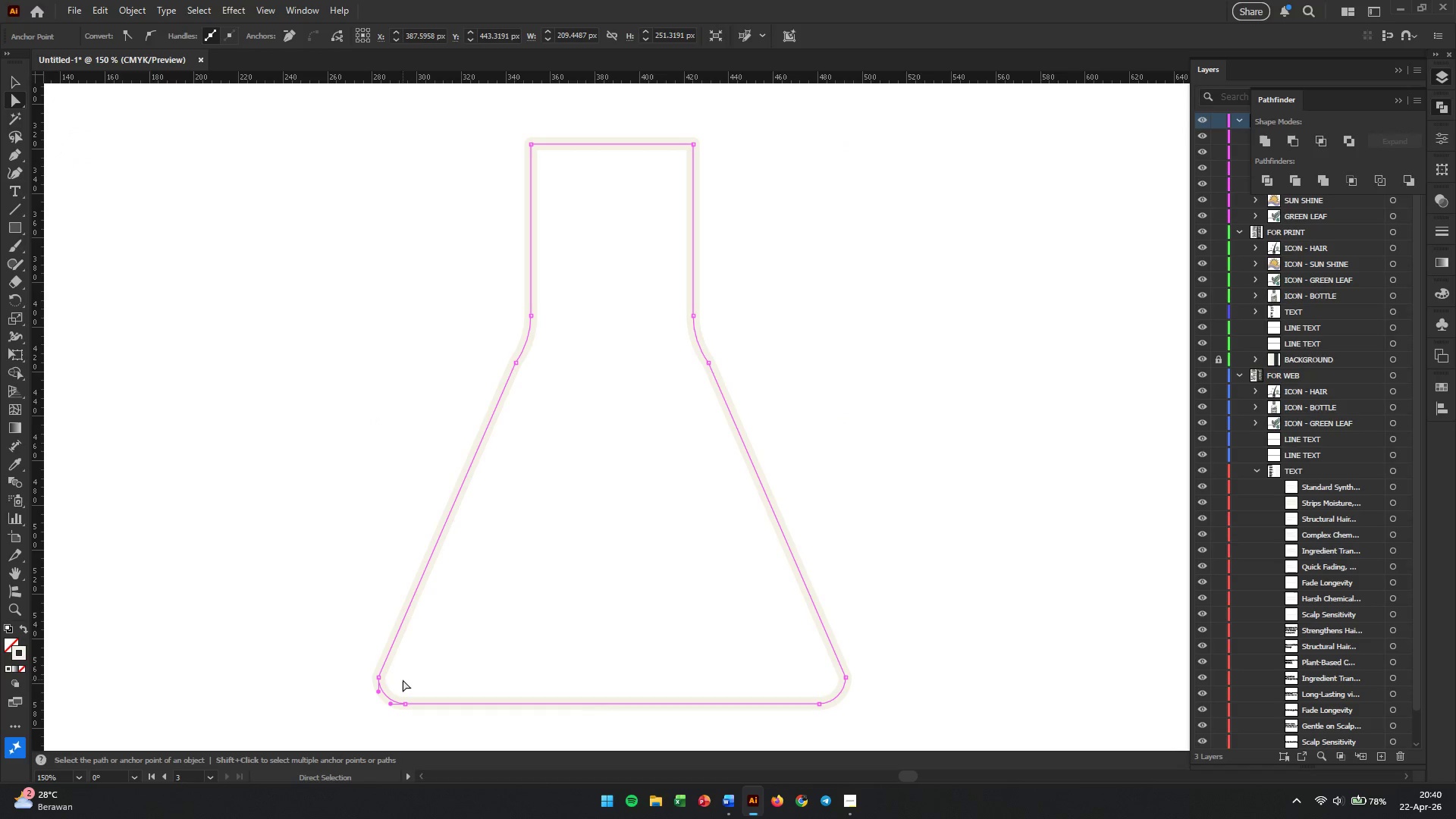 
left_click([397, 673])
 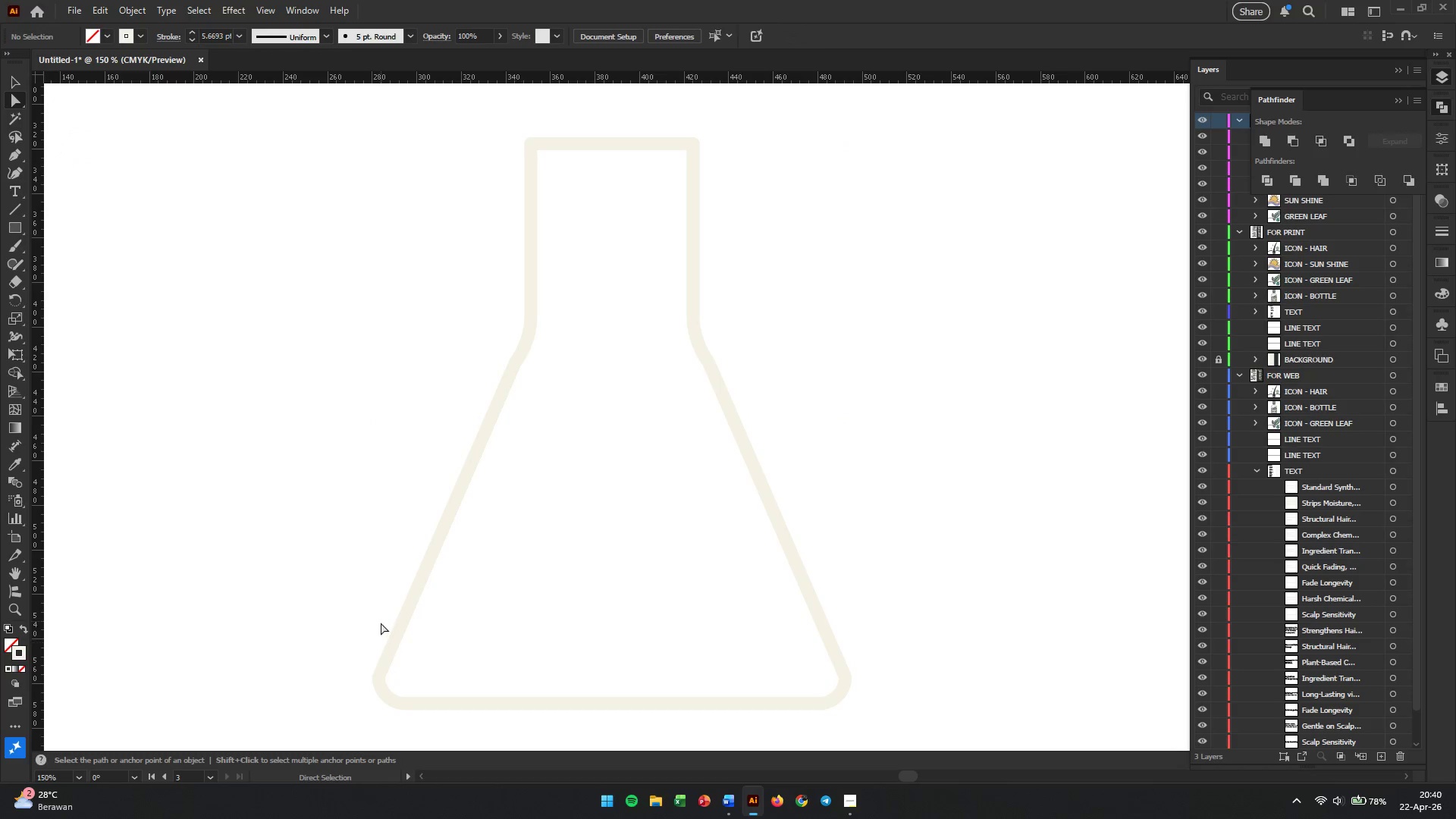 
left_click_drag(start_coordinate=[372, 566], to_coordinate=[457, 649])
 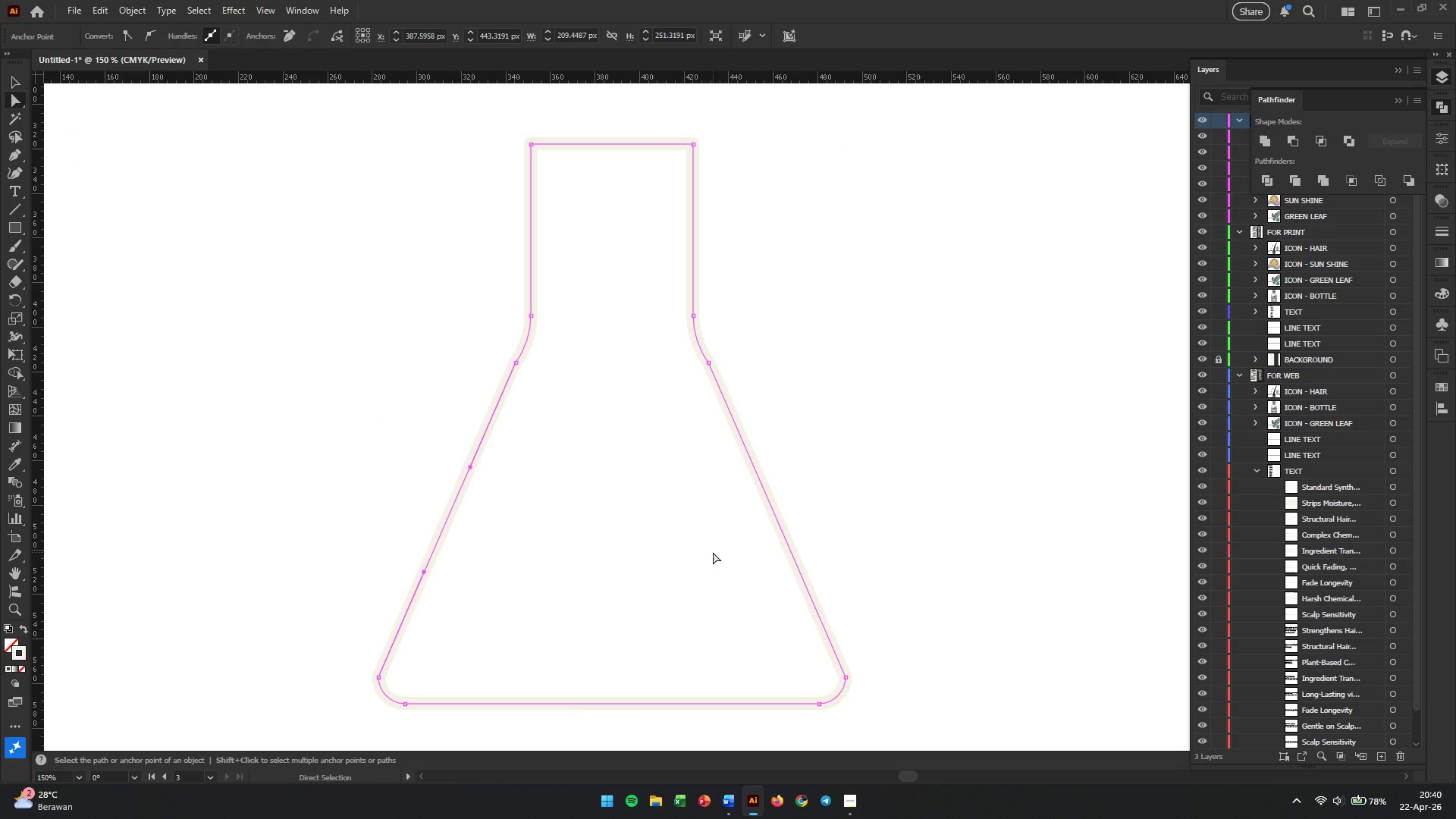 
left_click([767, 670])
 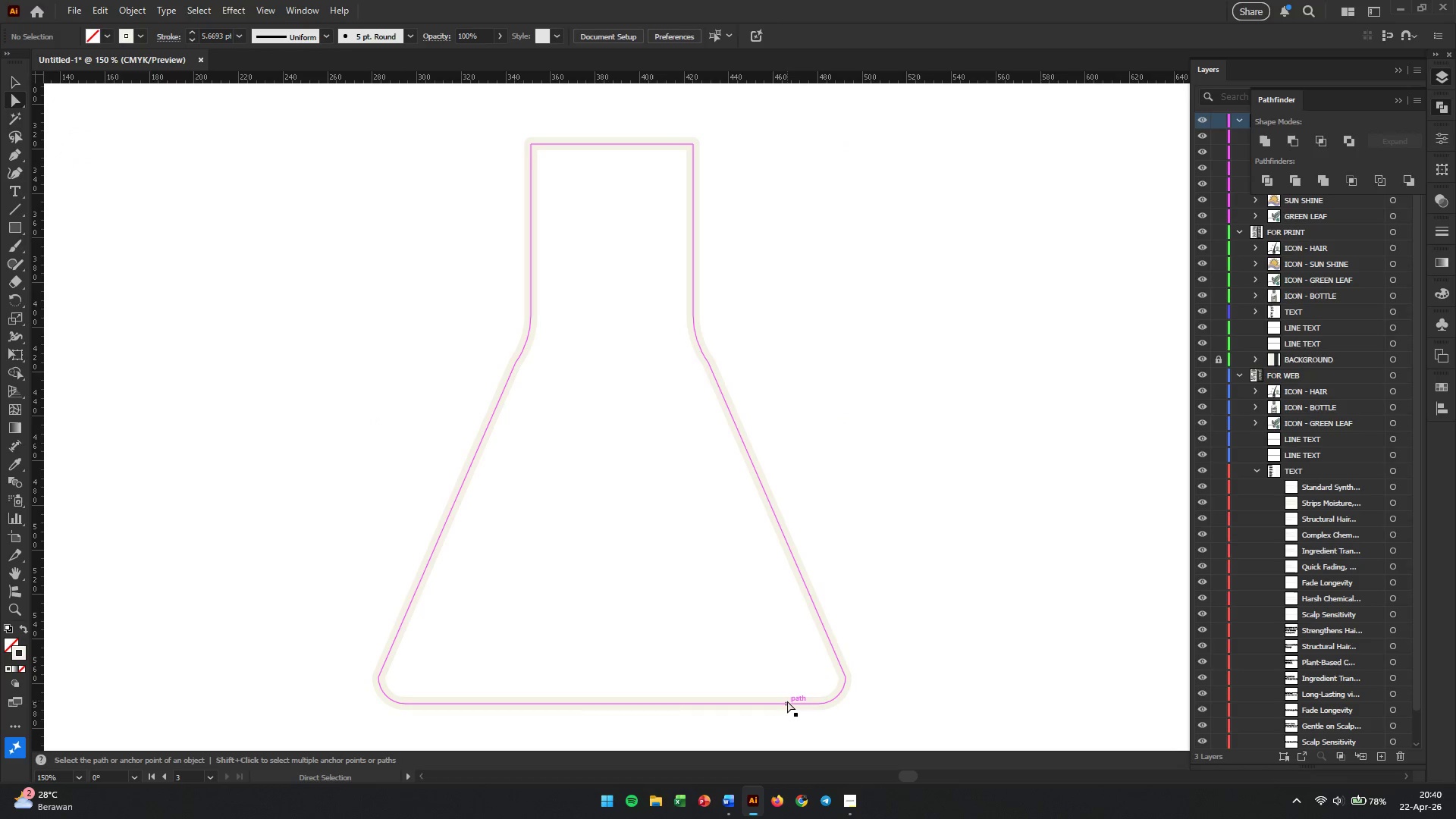 
left_click([787, 701])
 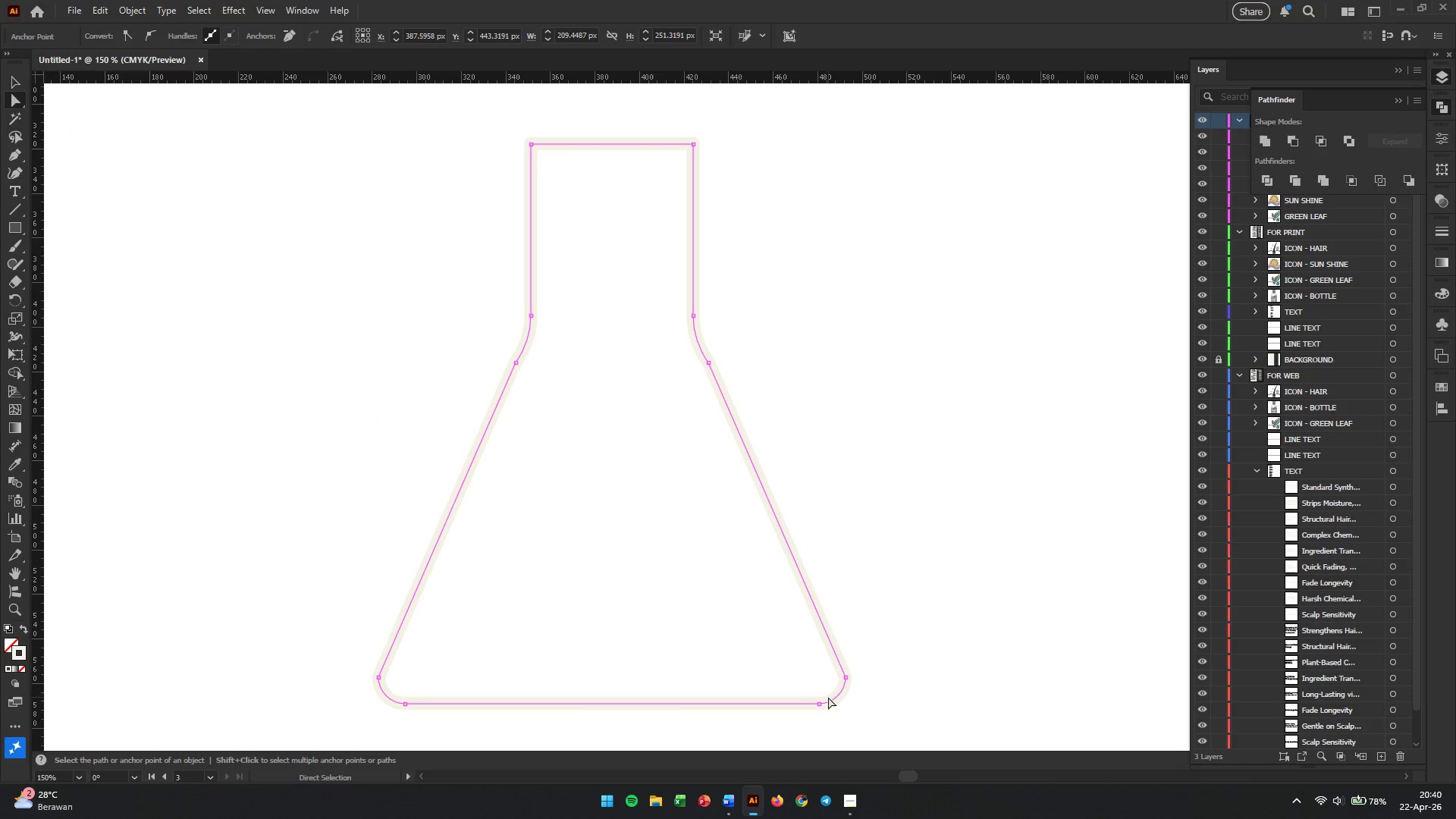 
left_click([828, 685])
 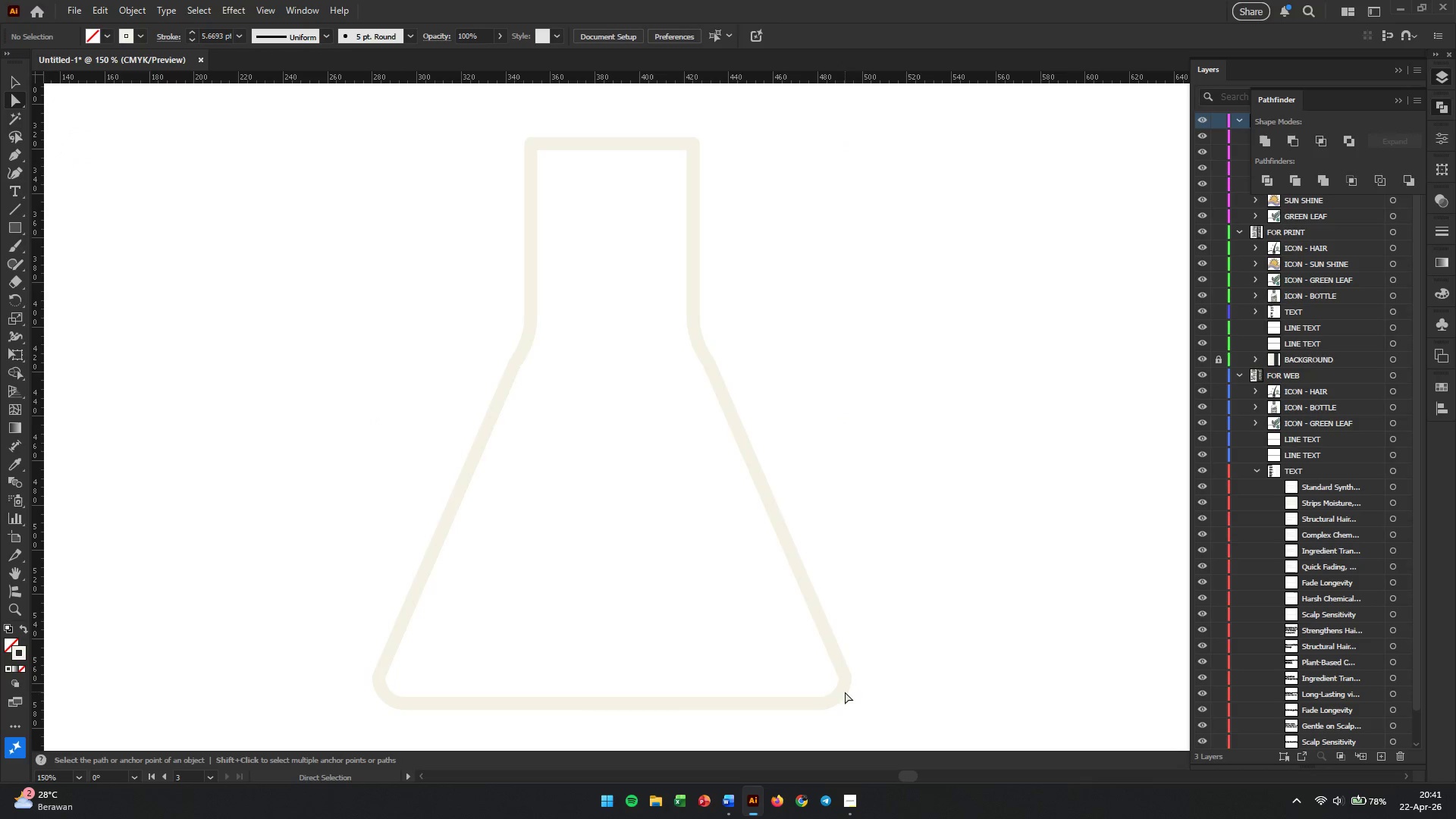 
left_click([843, 691])
 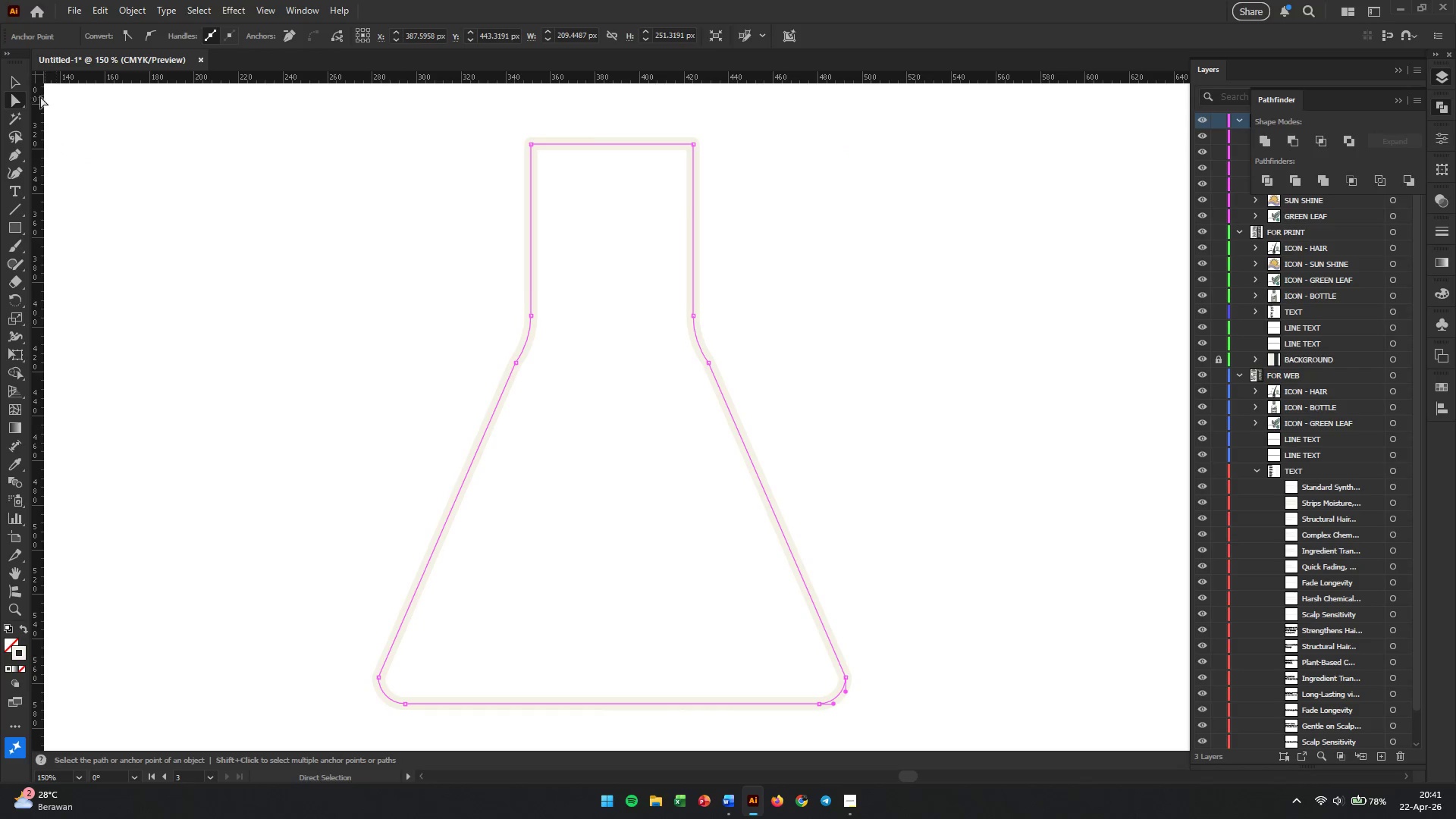 
left_click([16, 78])
 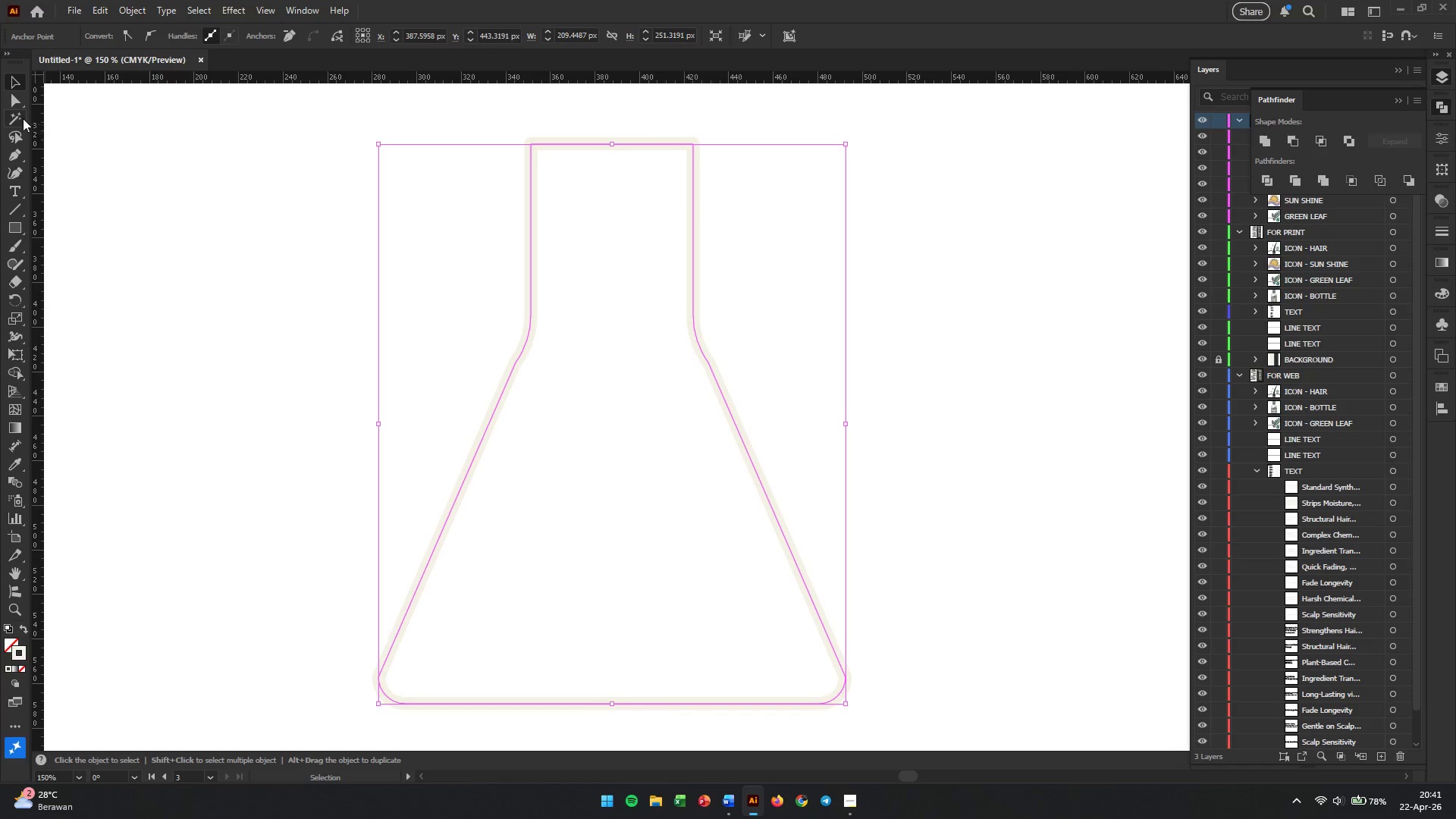 
left_click([19, 104])
 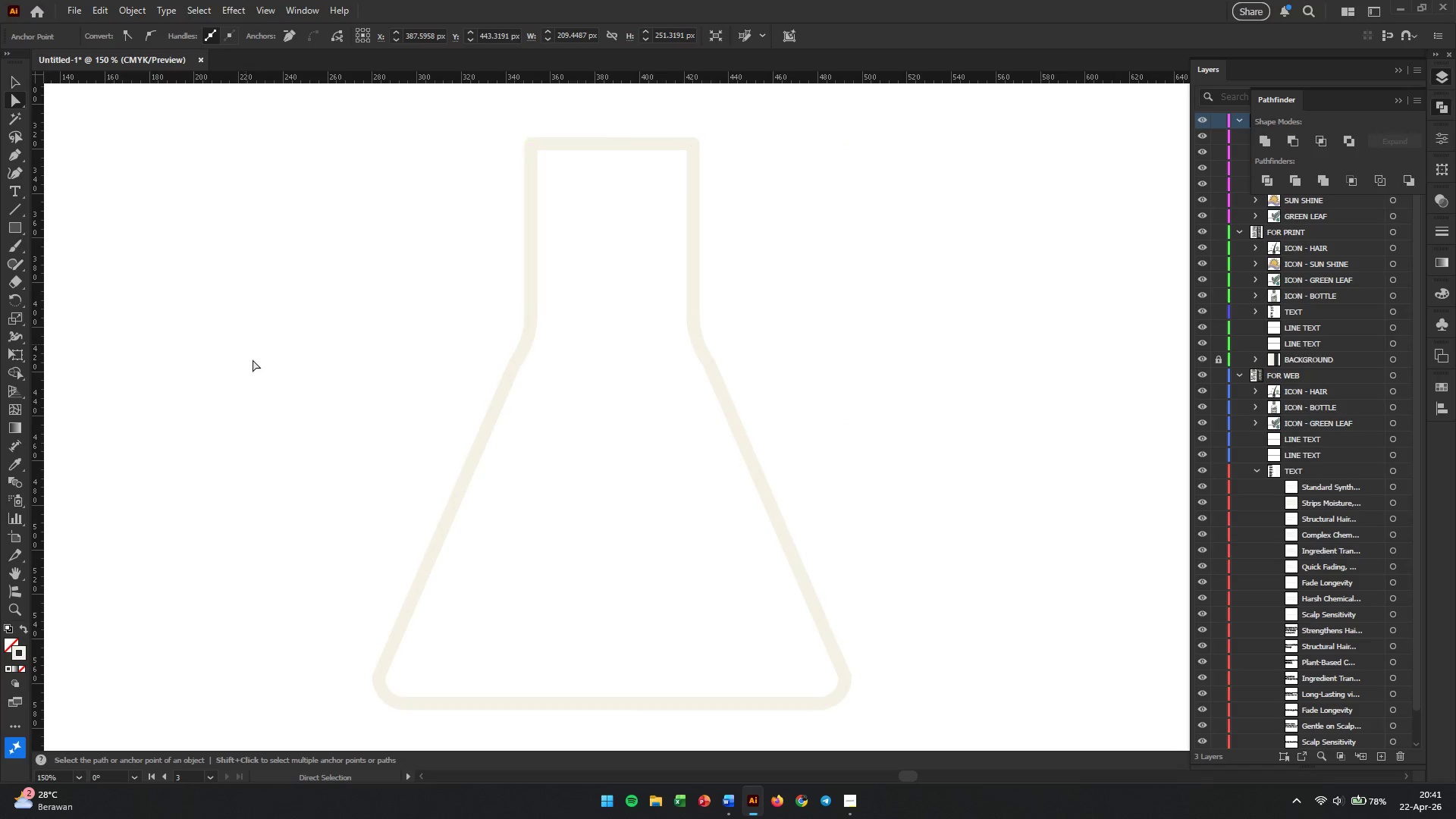 
left_click_drag(start_coordinate=[240, 404], to_coordinate=[540, 745])
 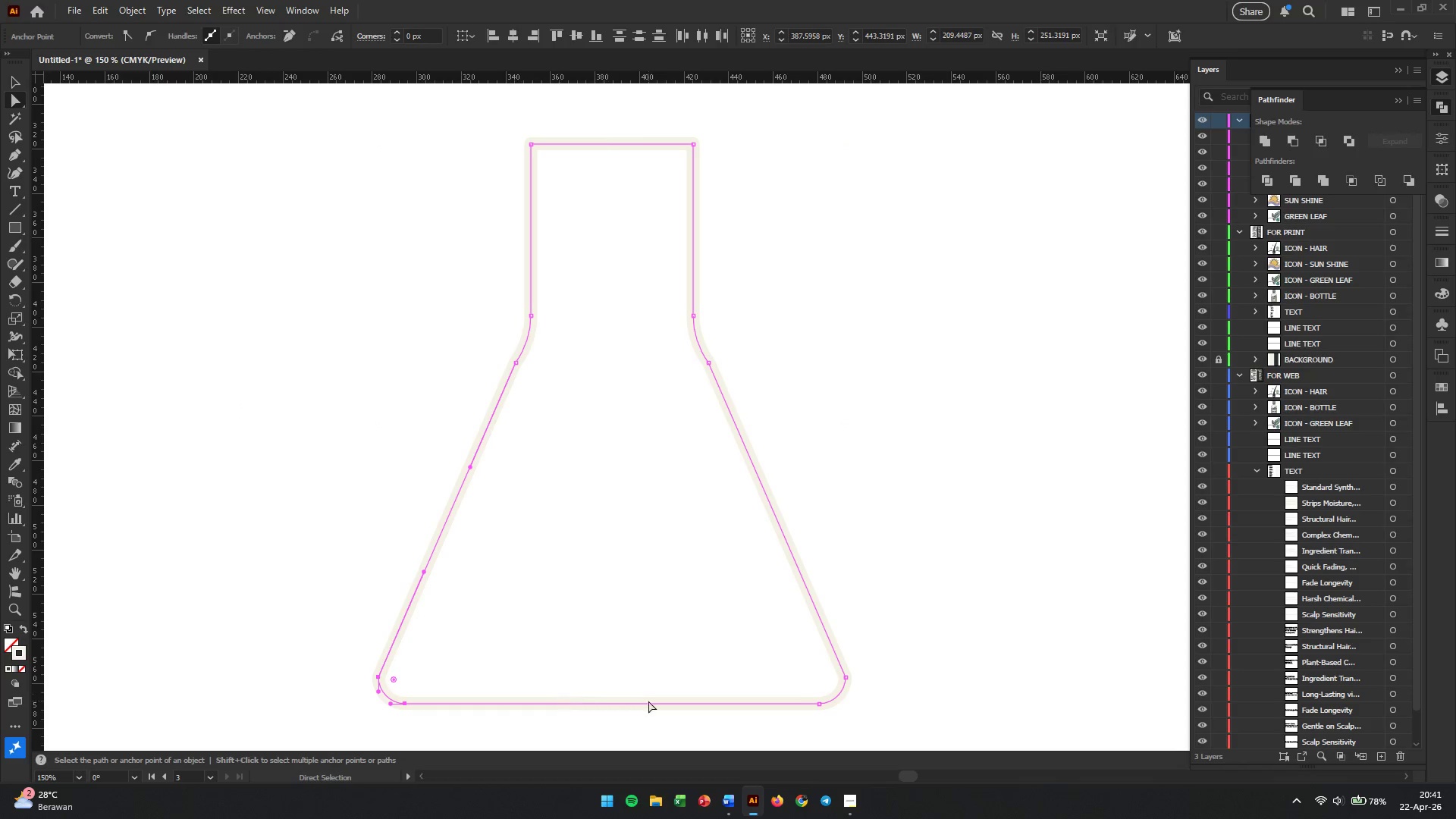 
hold_key(key=ShiftLeft, duration=0.56)
left_click_drag(start_coordinate=[887, 647], to_coordinate=[765, 712])
 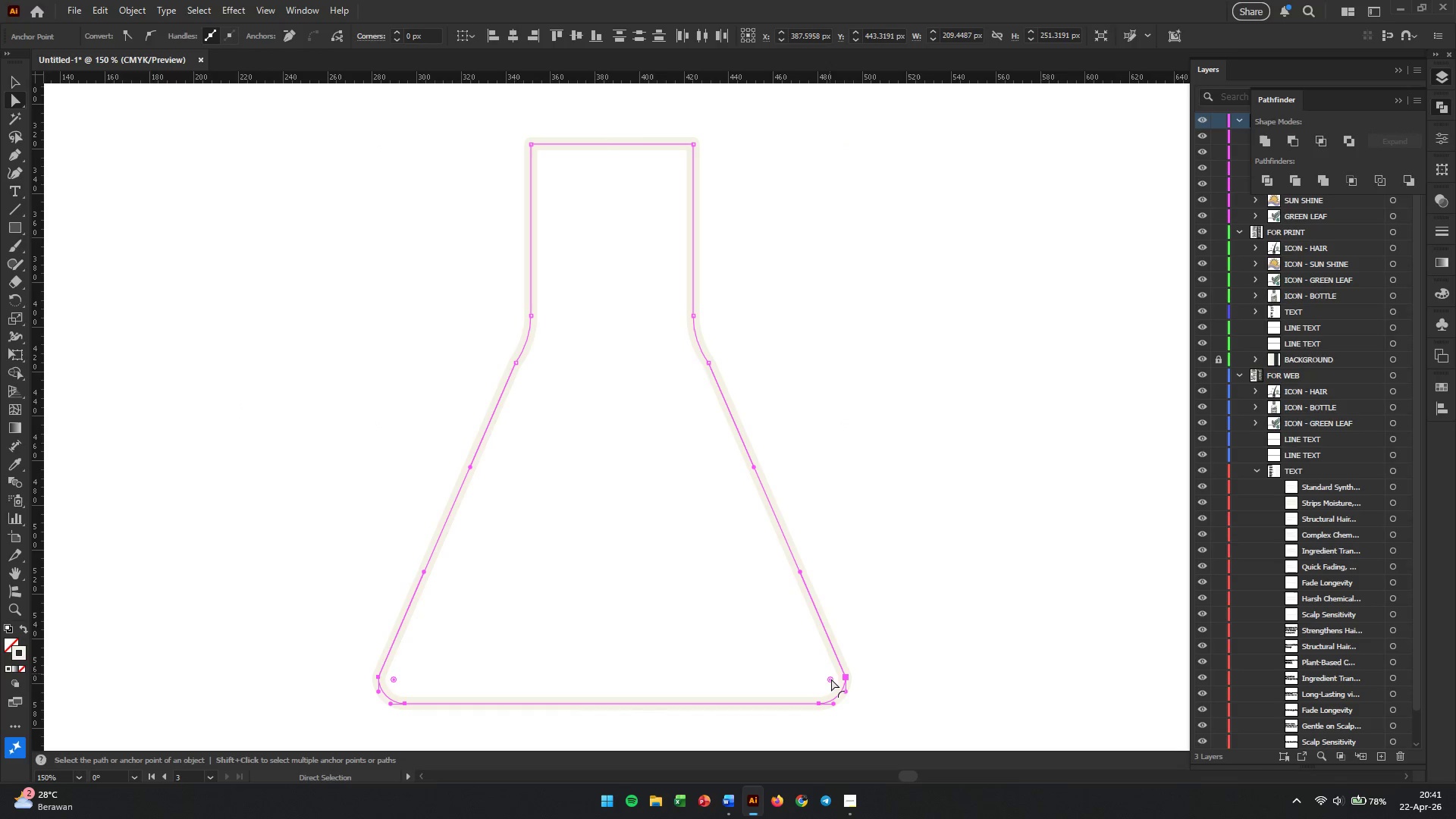 
left_click_drag(start_coordinate=[830, 679], to_coordinate=[778, 592])
 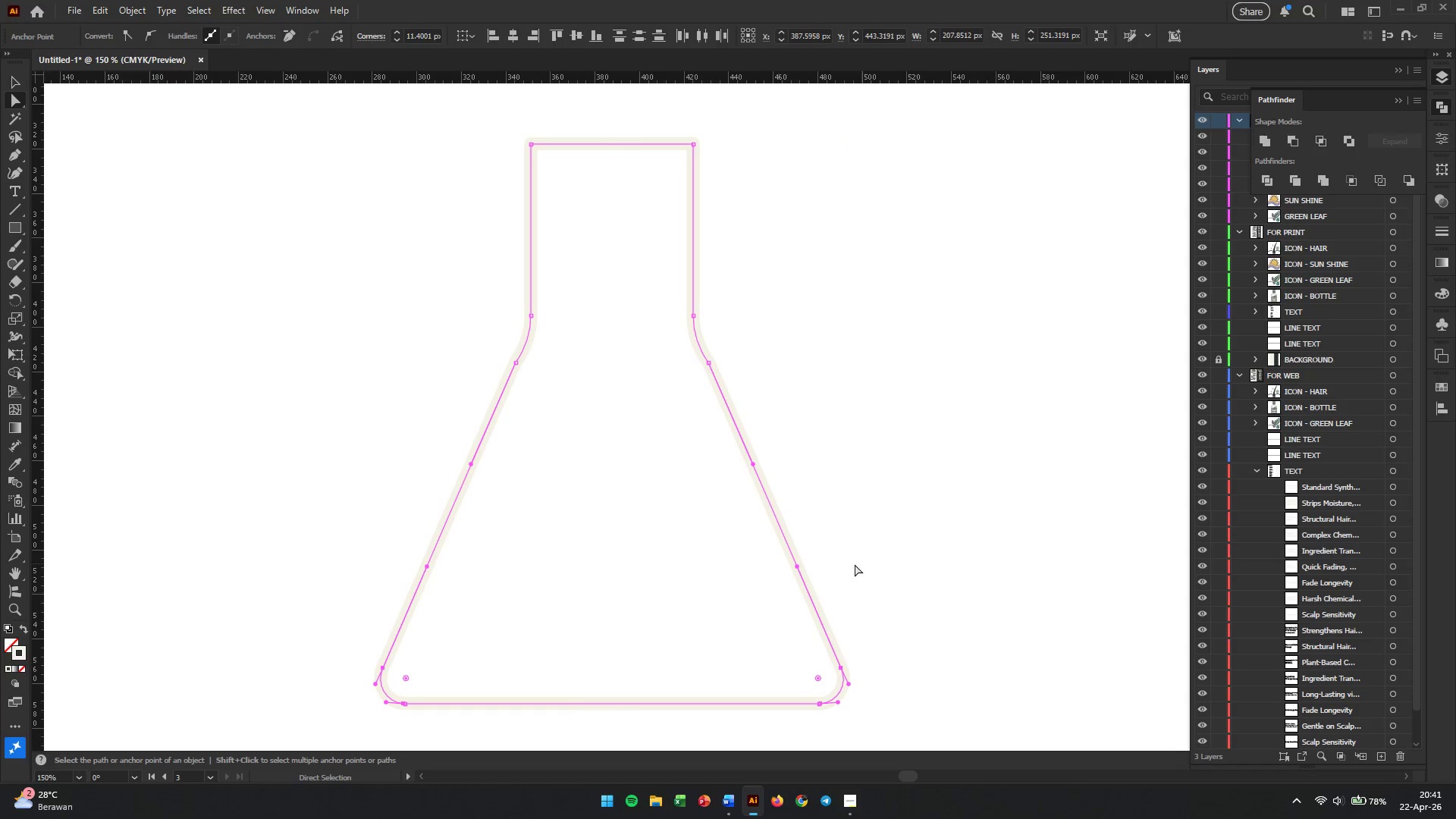 
left_click([900, 555])
 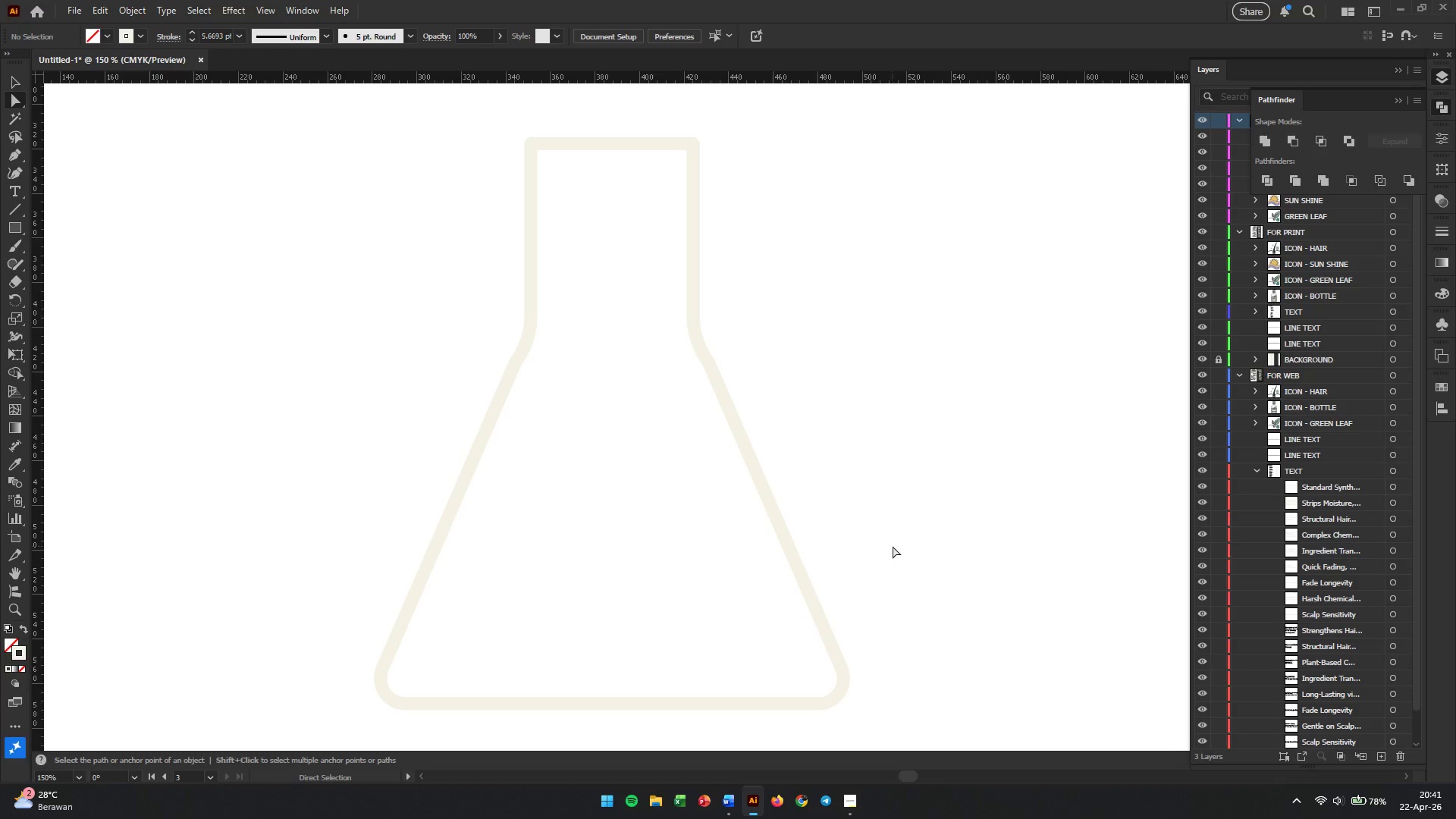 
hold_key(key=AltLeft, duration=2.22)
scroll: coordinate [877, 532], scroll_direction: down, amount: 2.0
 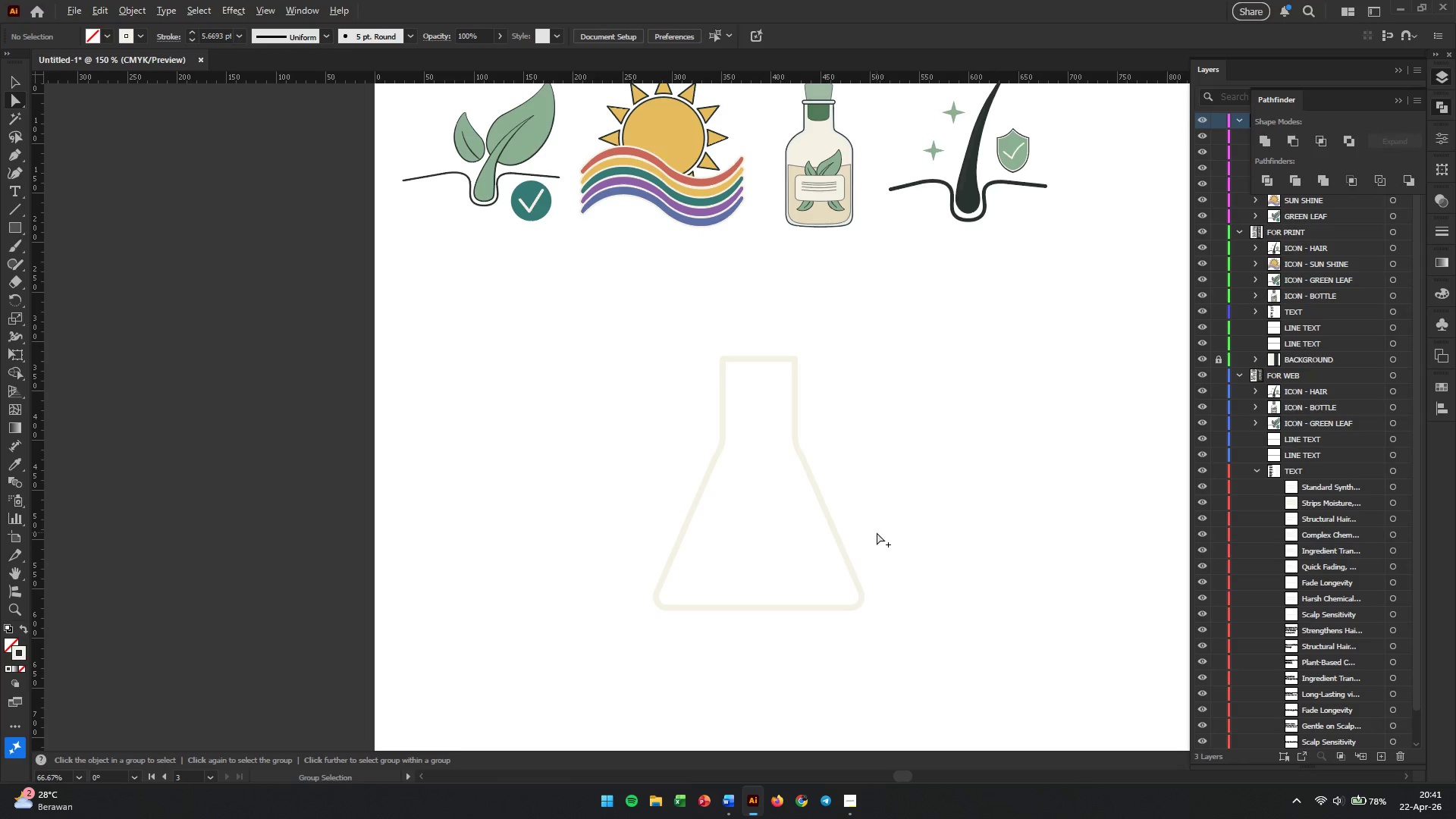 
scroll: coordinate [877, 532], scroll_direction: up, amount: 2.0
 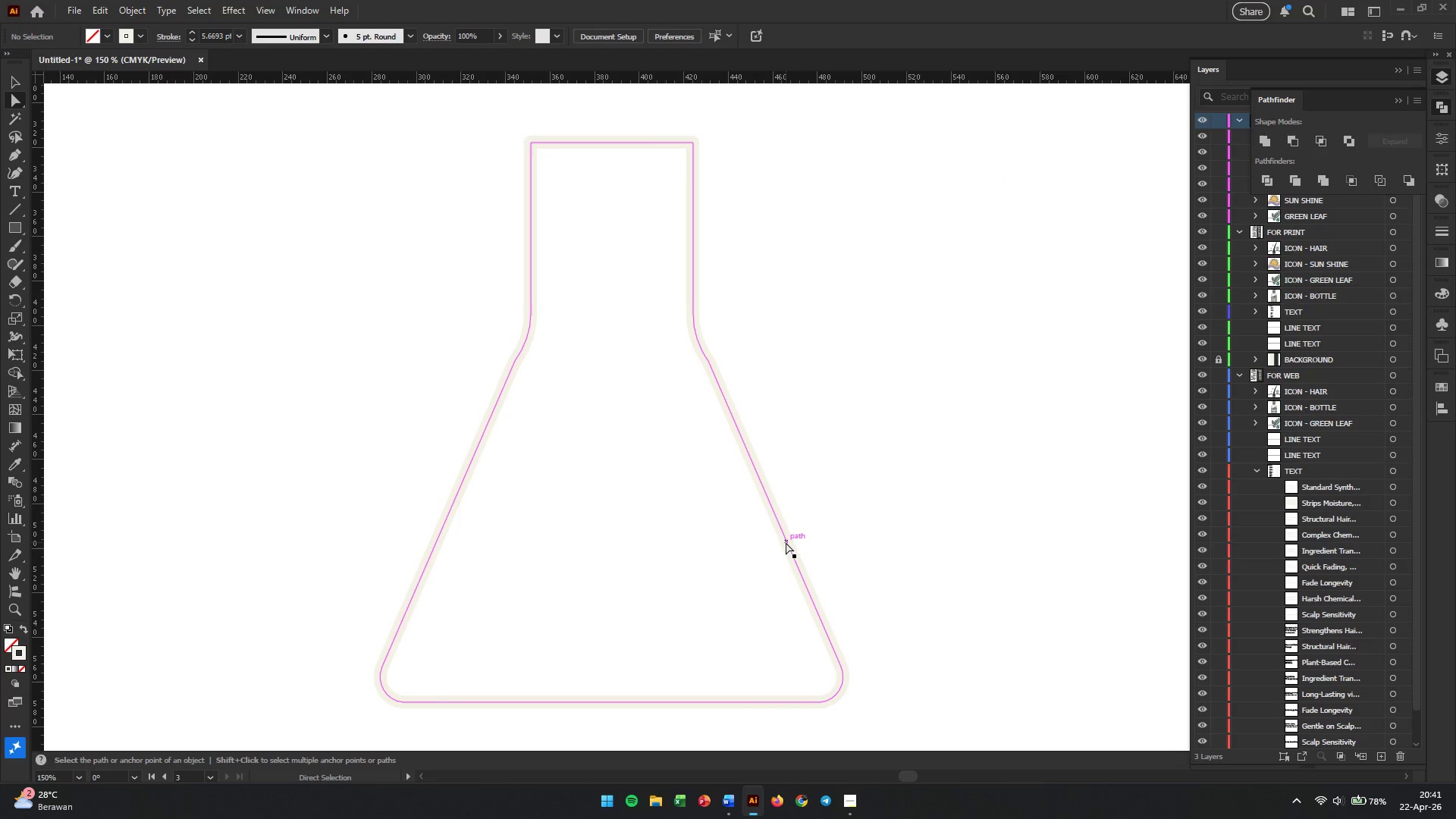 
hold_key(key=AltLeft, duration=0.45)
 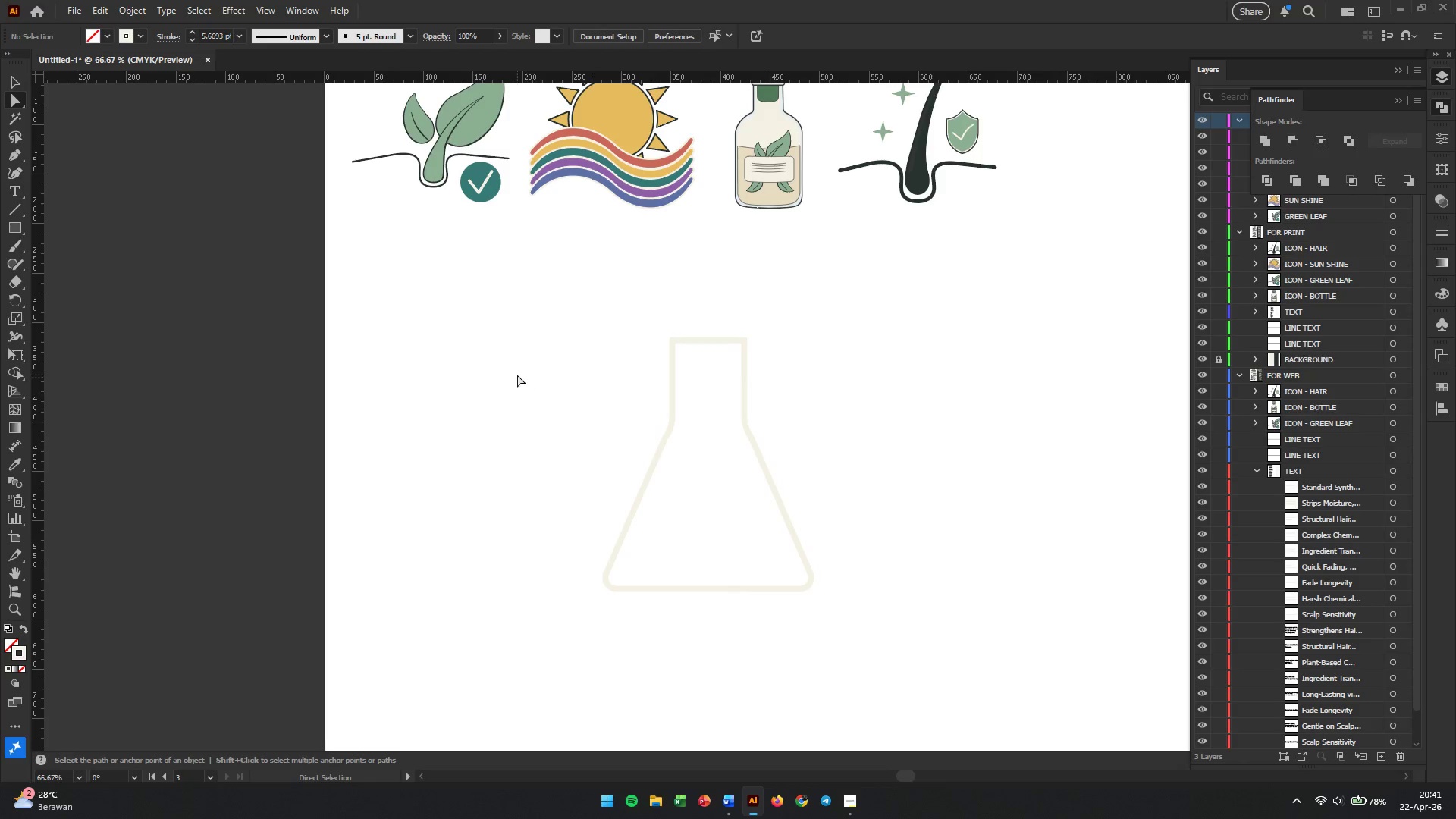 
key(Control+Z)
 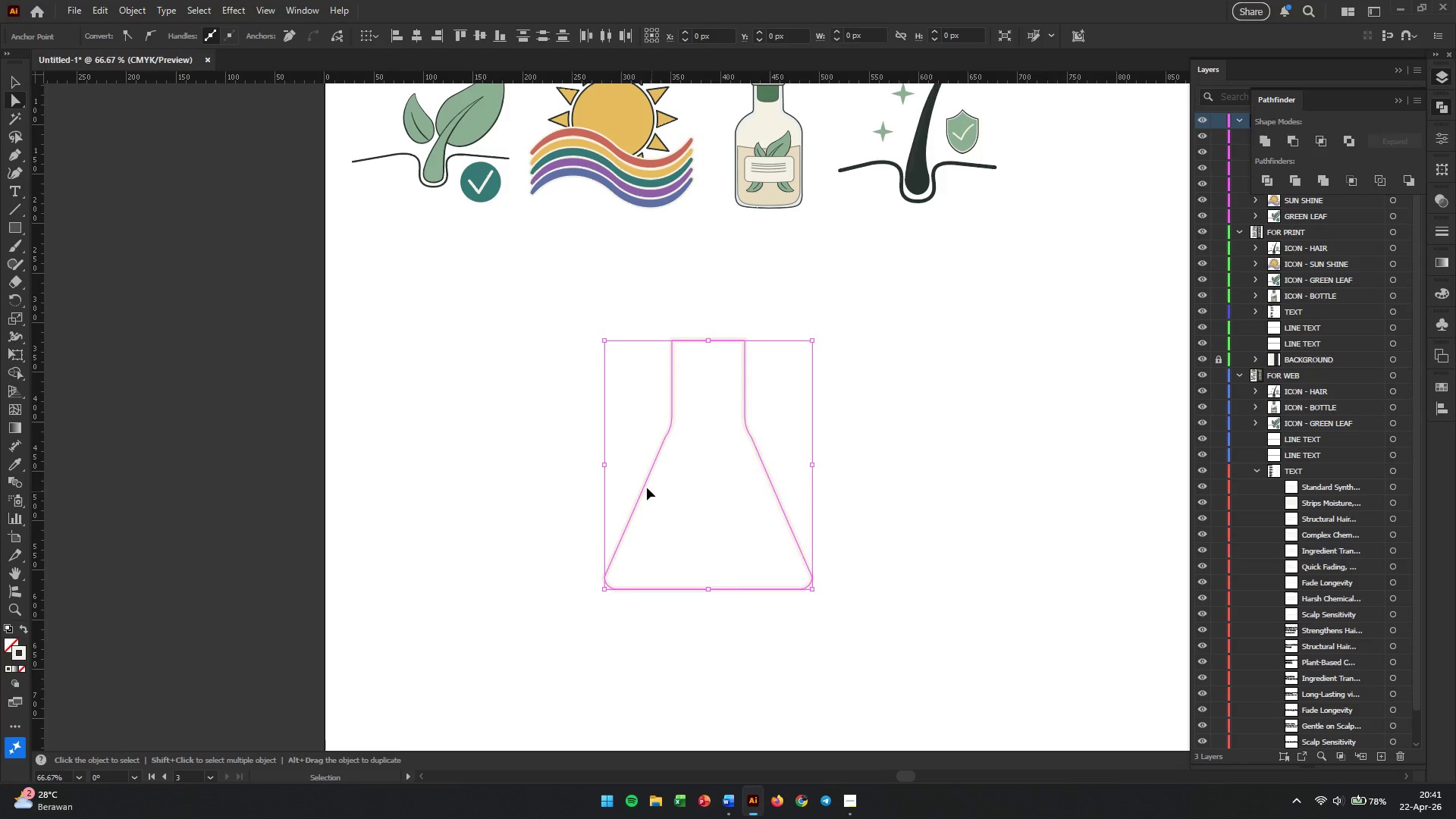 
key(Control+Z)
 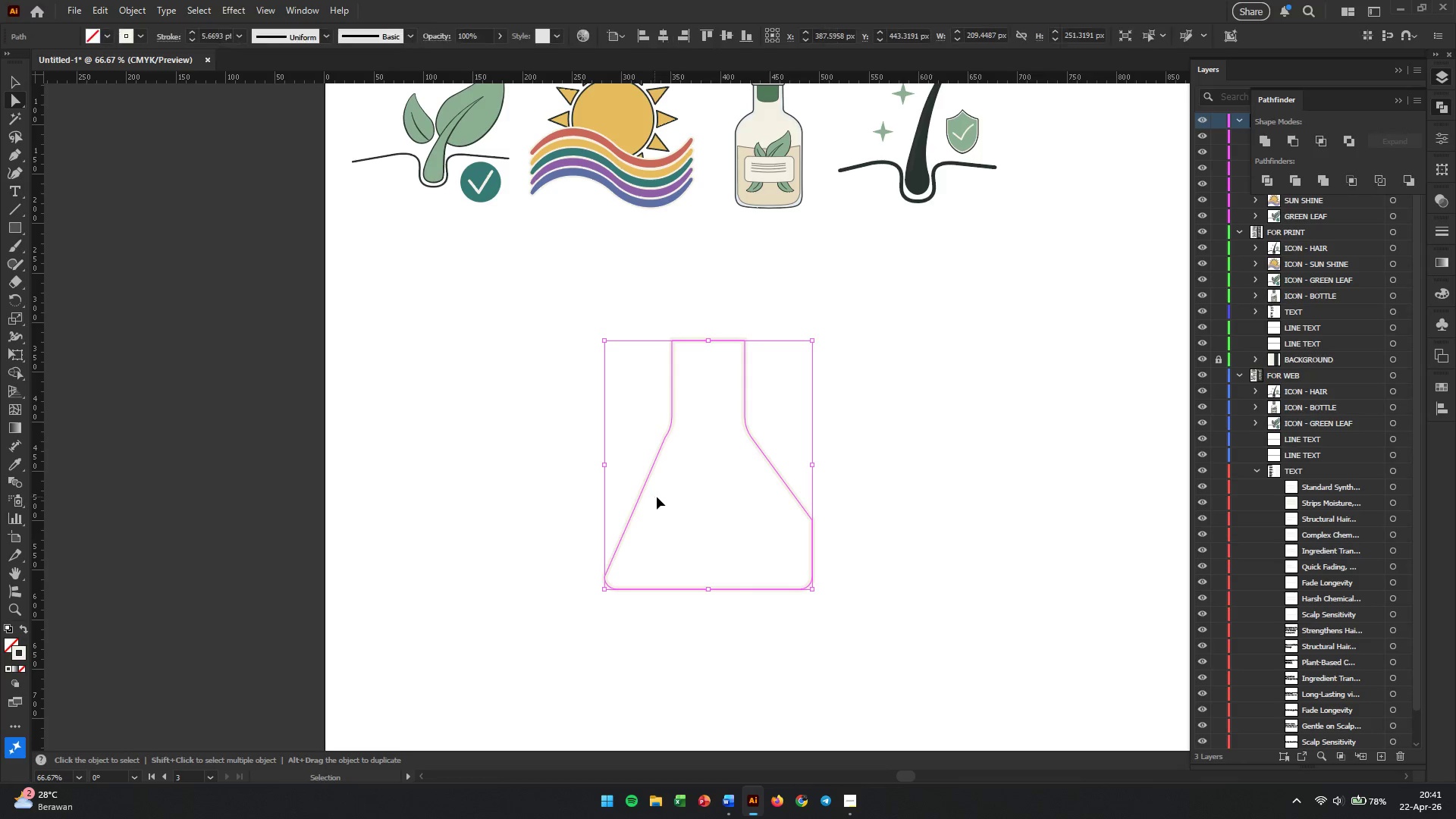 
key(Control+Z)
 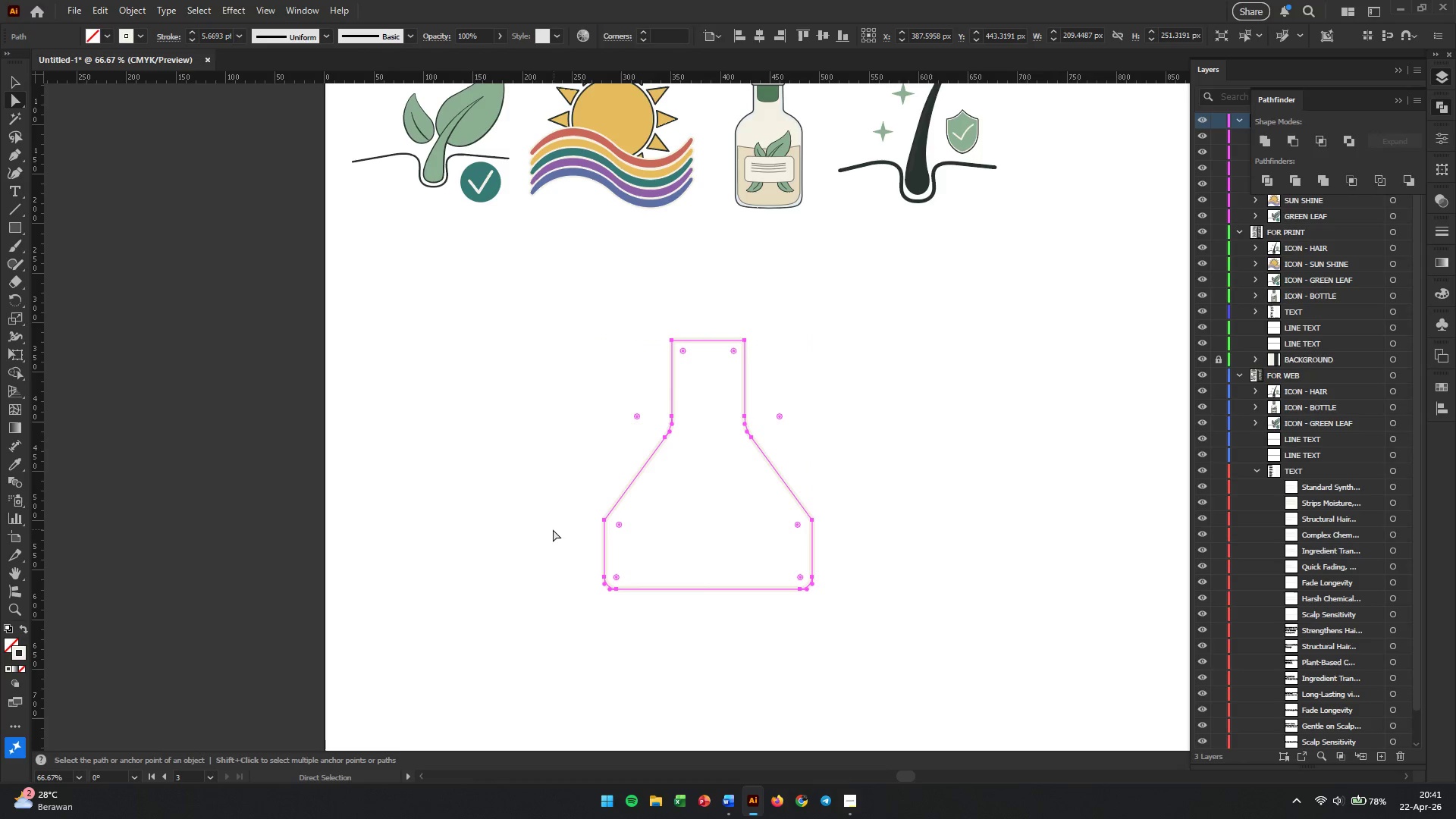 
scroll: coordinate [786, 542], scroll_direction: down, amount: 4.0
 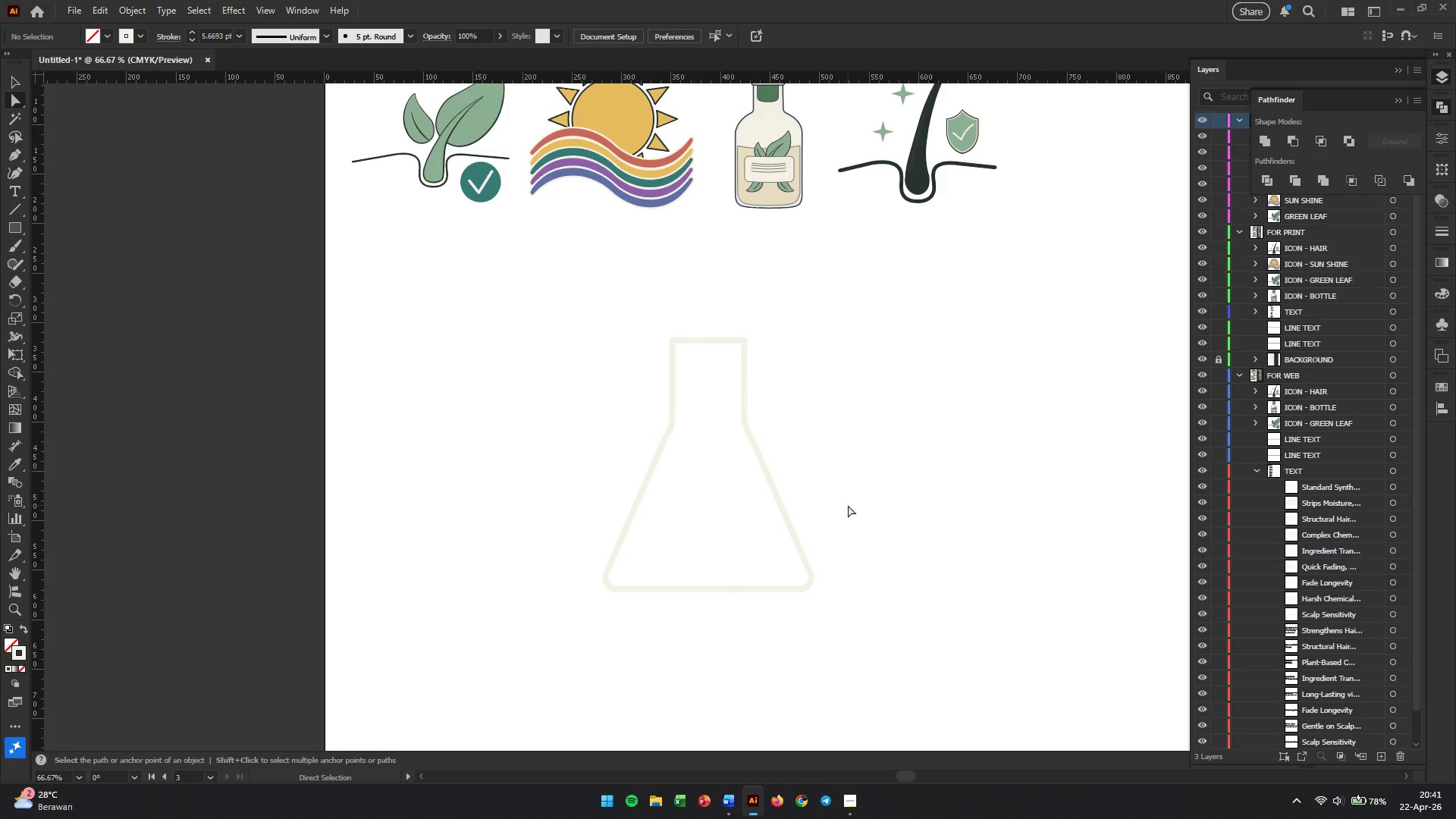 
left_click([548, 529])
 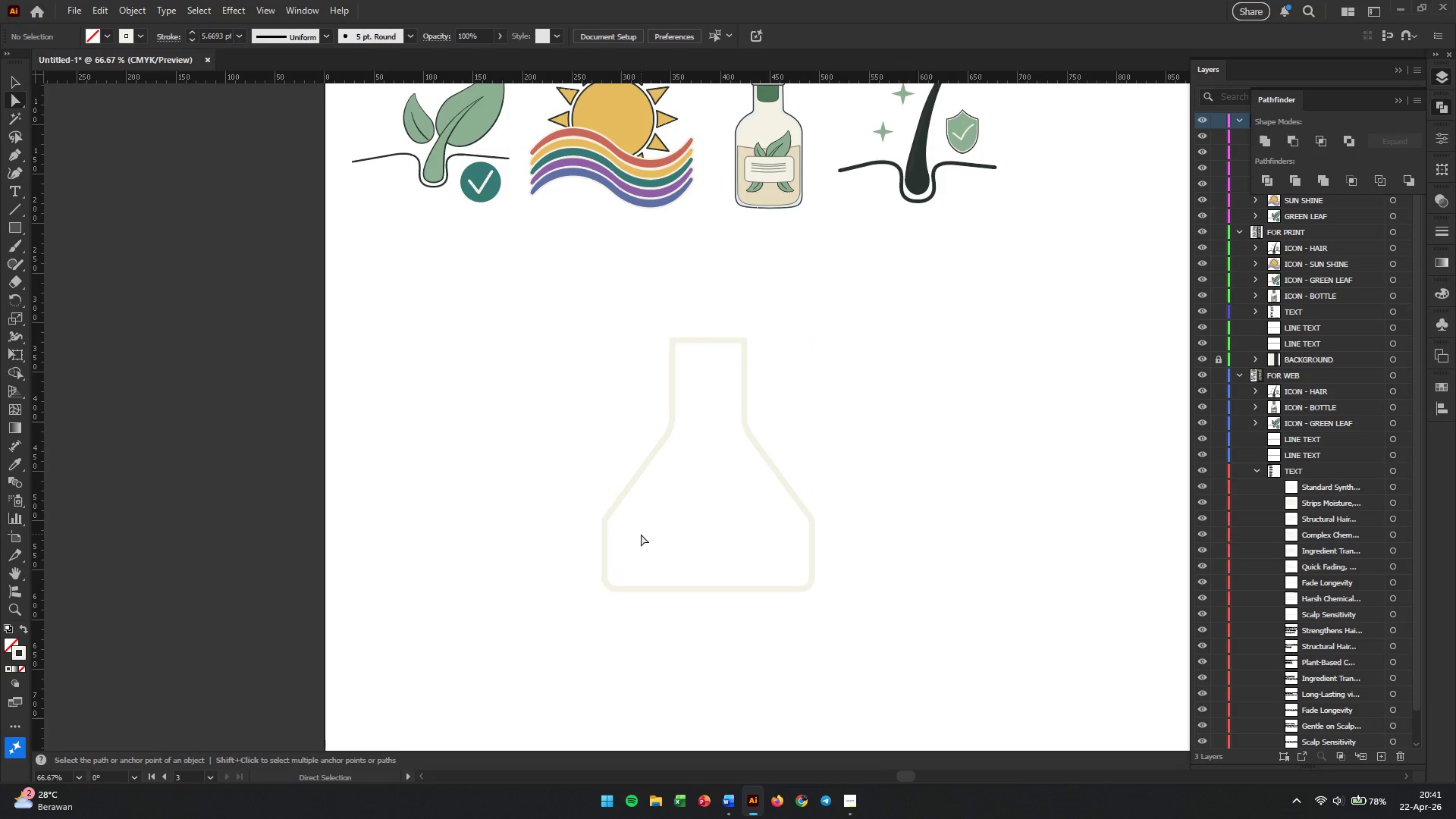 
hold_key(key=AltLeft, duration=0.41)
 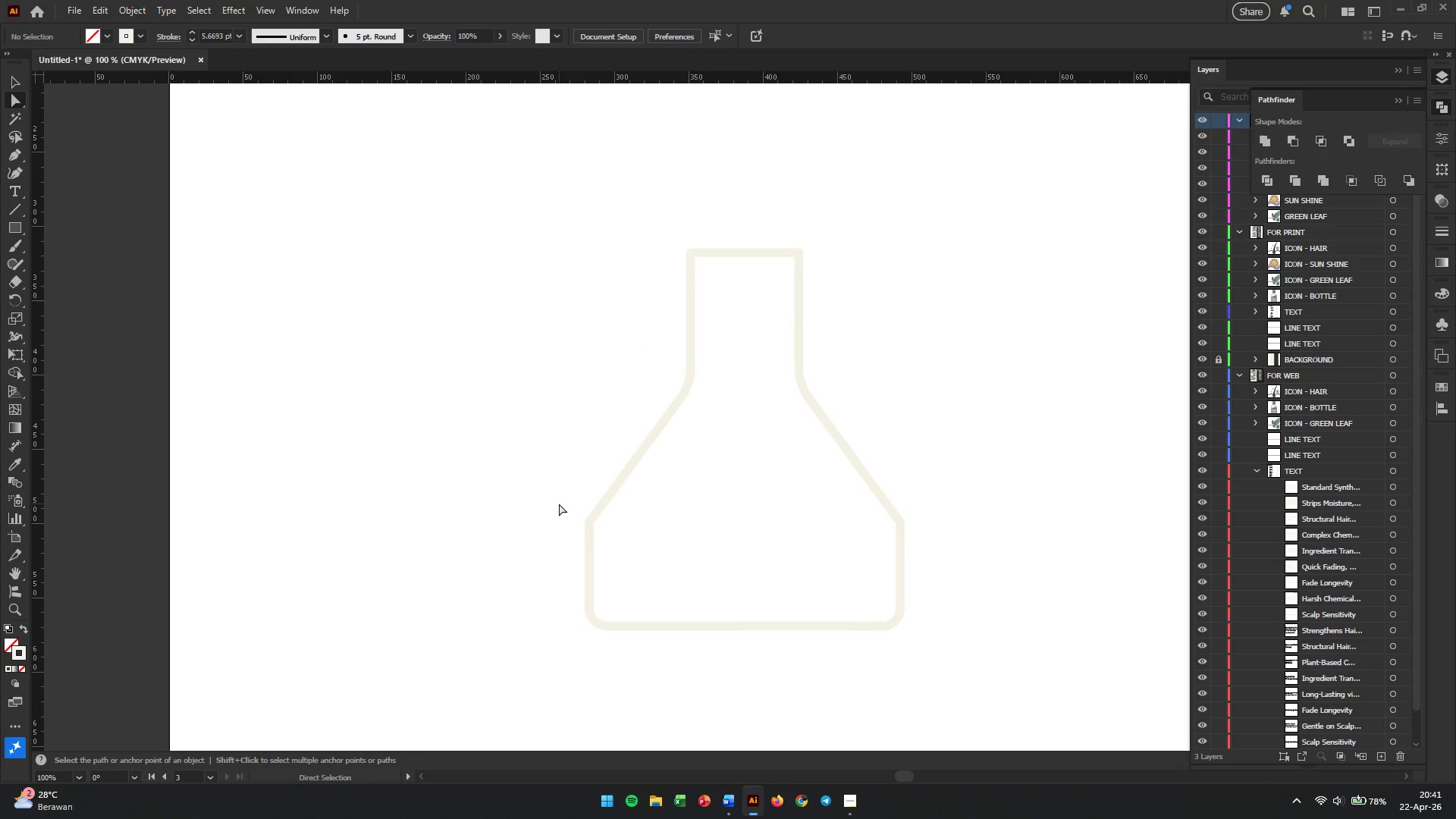 
left_click_drag(start_coordinate=[559, 504], to_coordinate=[623, 547])
 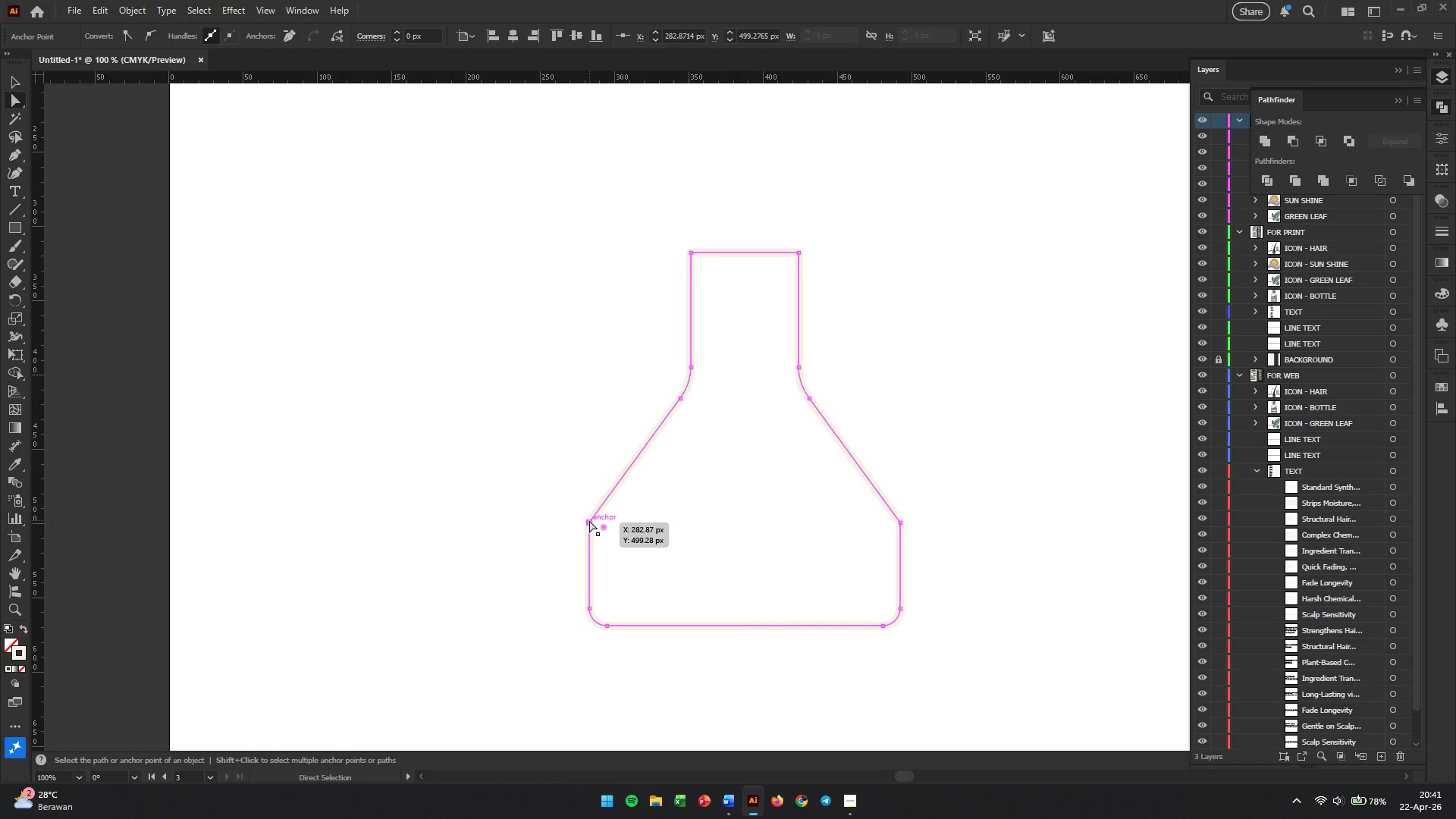 
left_click([589, 520])
 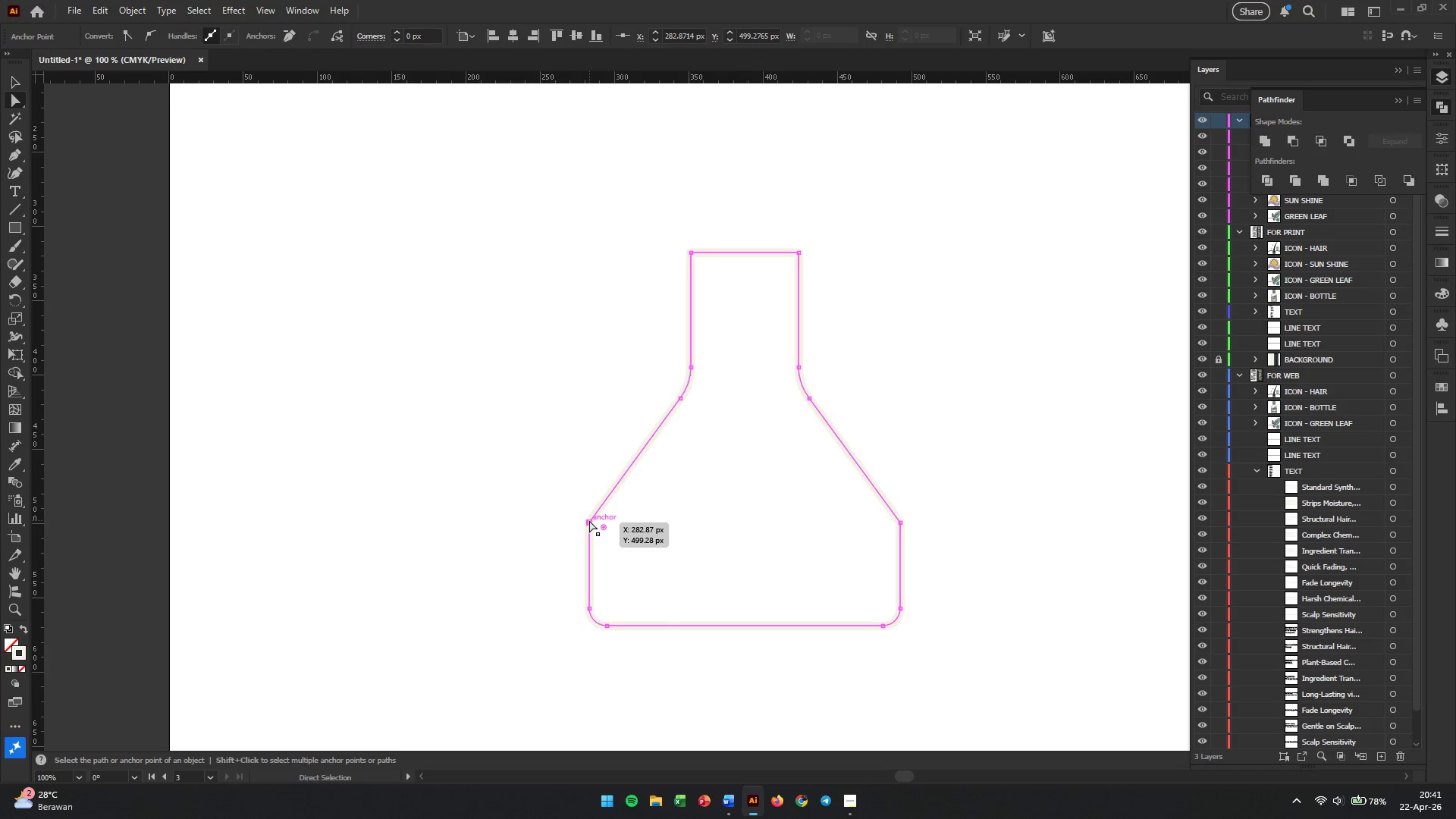 
scroll: coordinate [635, 515], scroll_direction: up, amount: 1.0
 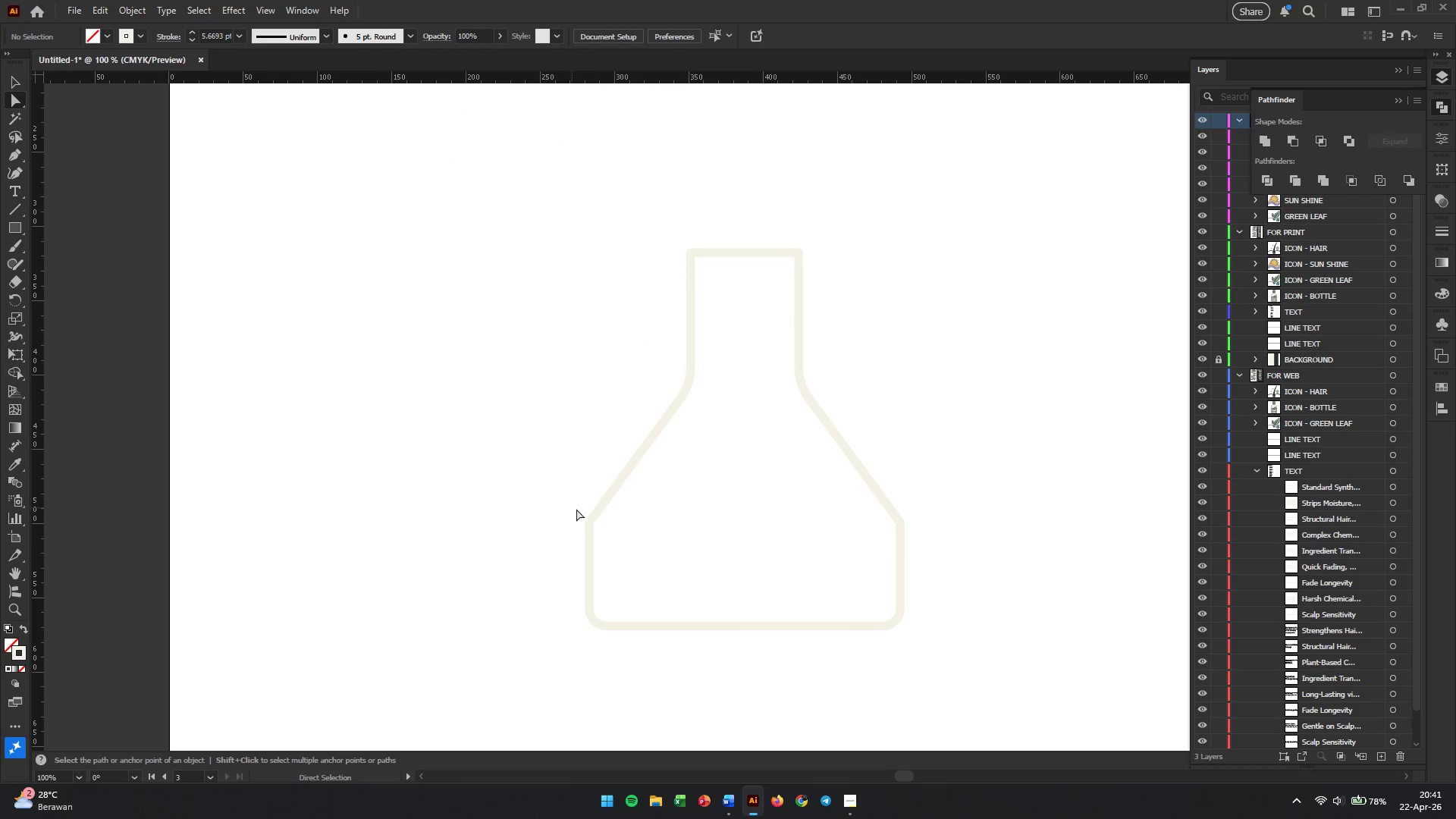 
left_click_drag(start_coordinate=[589, 520], to_coordinate=[592, 477])
 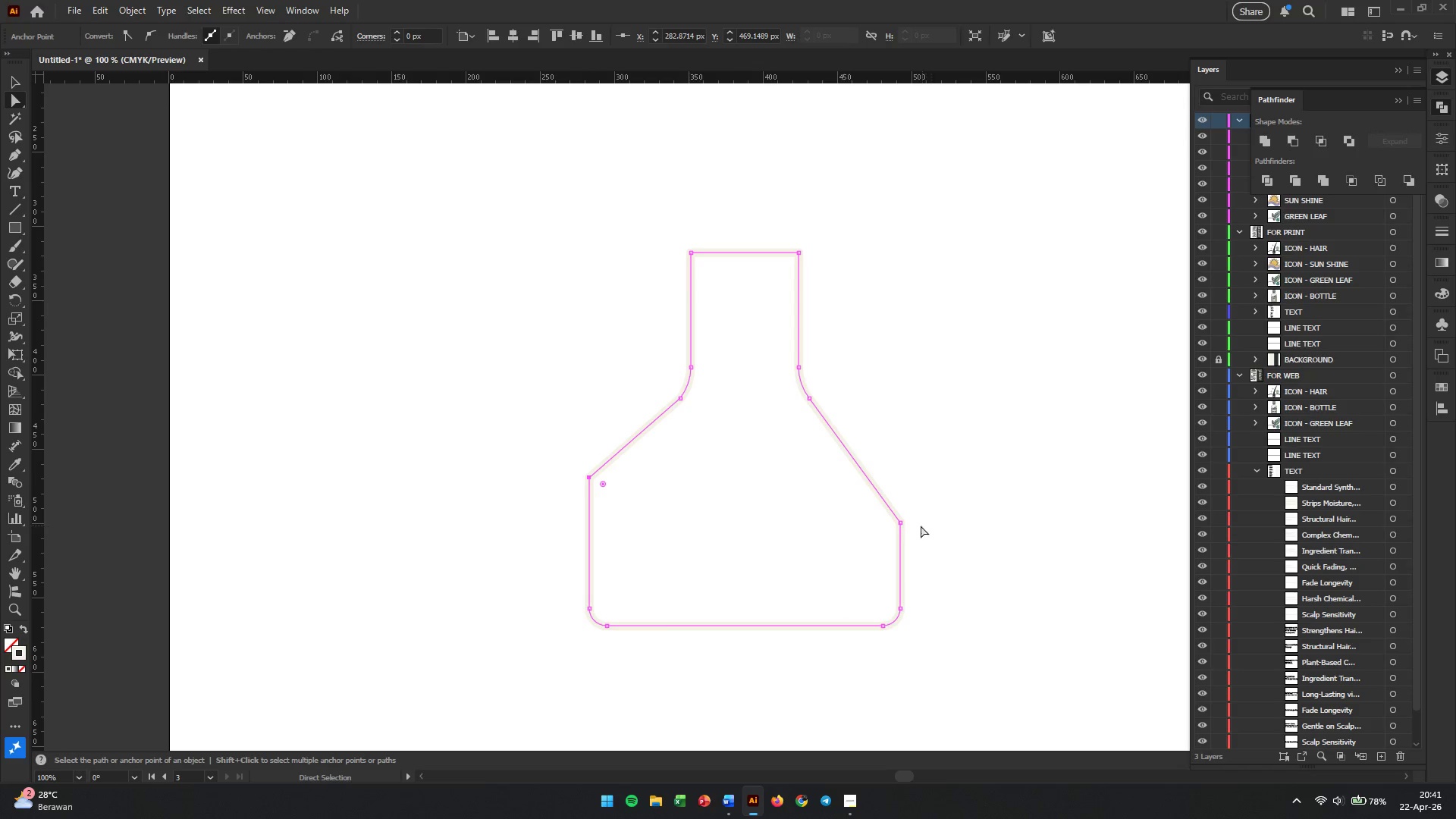 
hold_key(key=ShiftLeft, duration=1.92)
 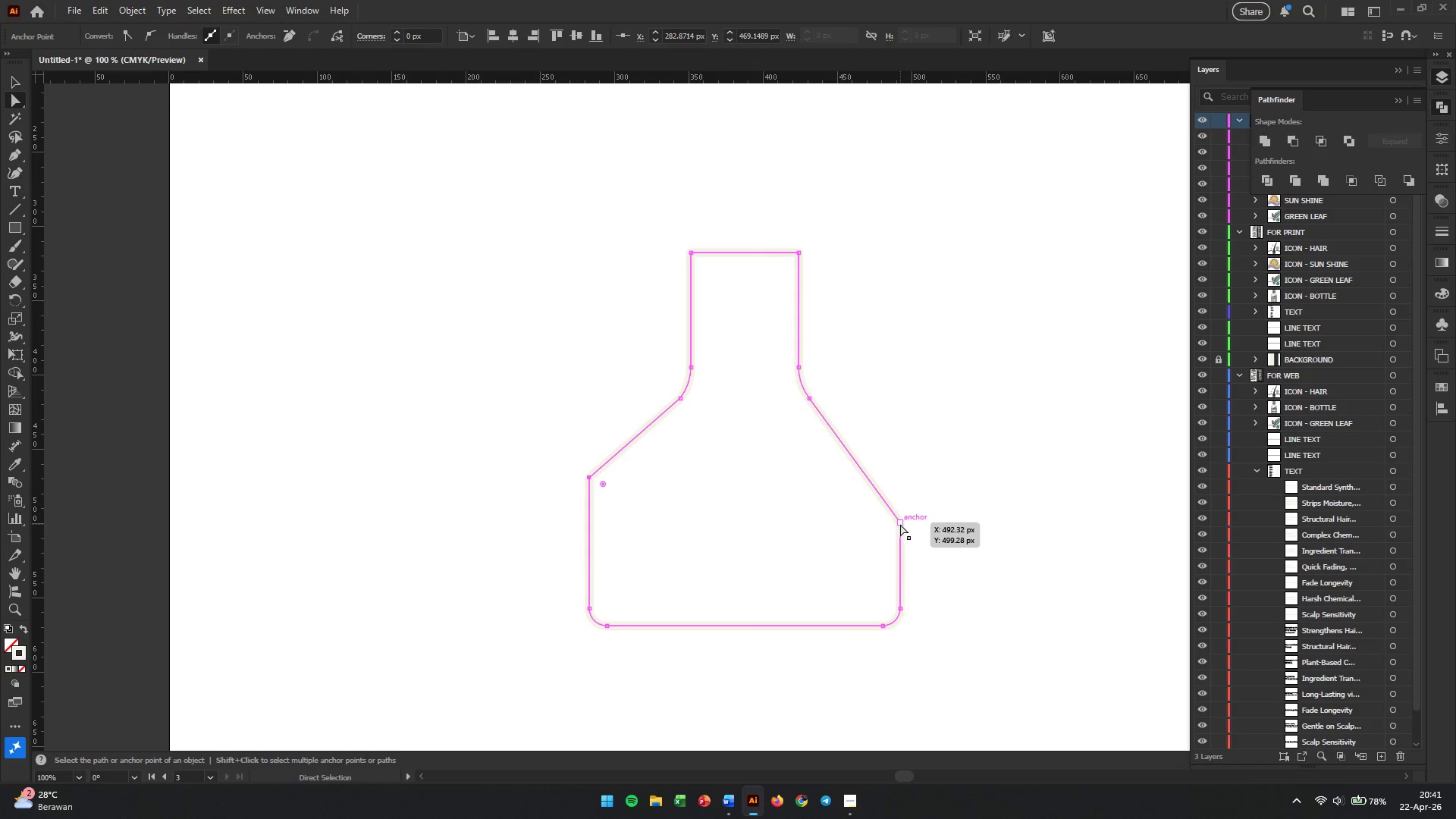 
left_click_drag(start_coordinate=[900, 522], to_coordinate=[902, 479])
 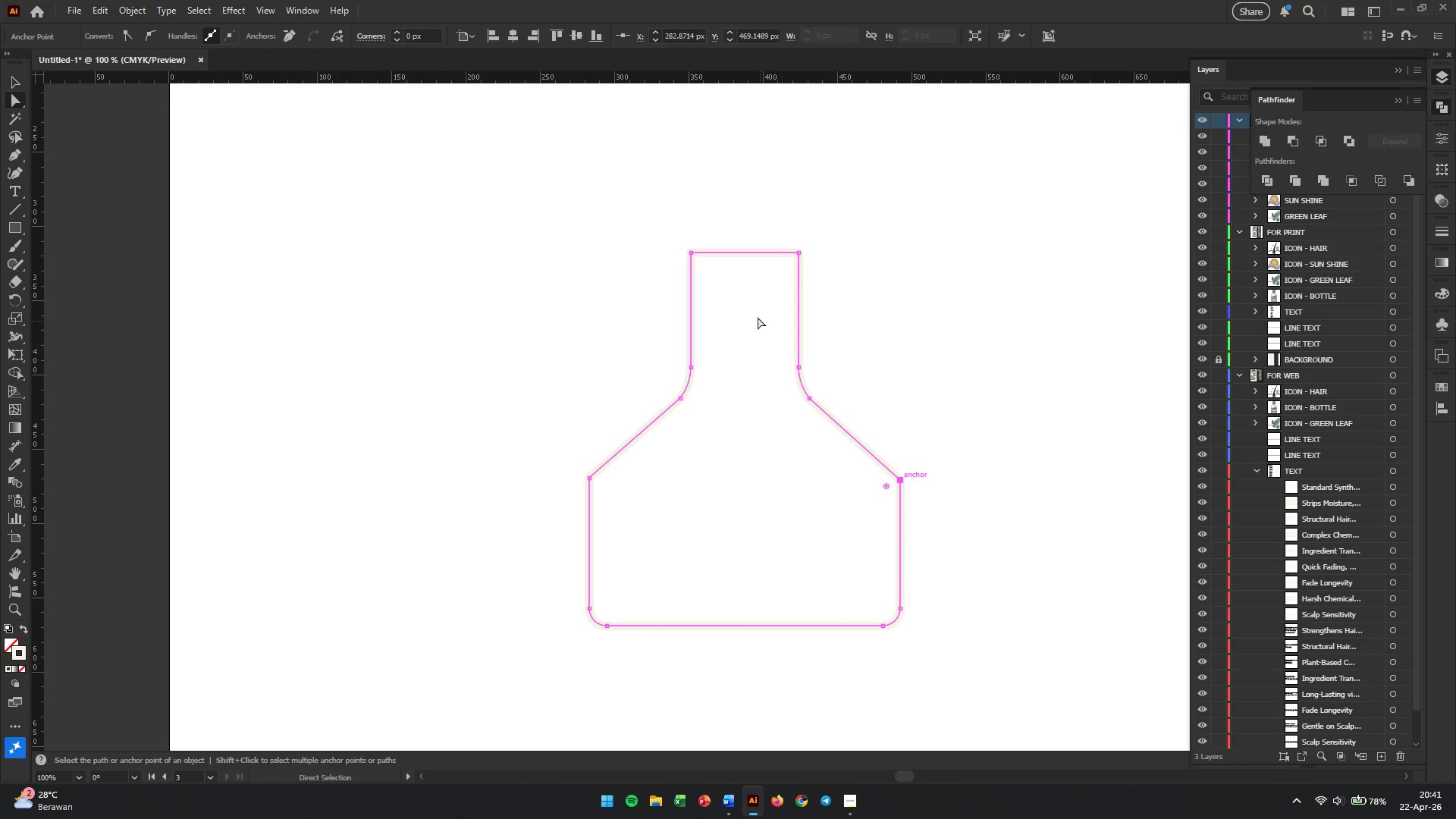 
hold_key(key=ShiftLeft, duration=1.84)
 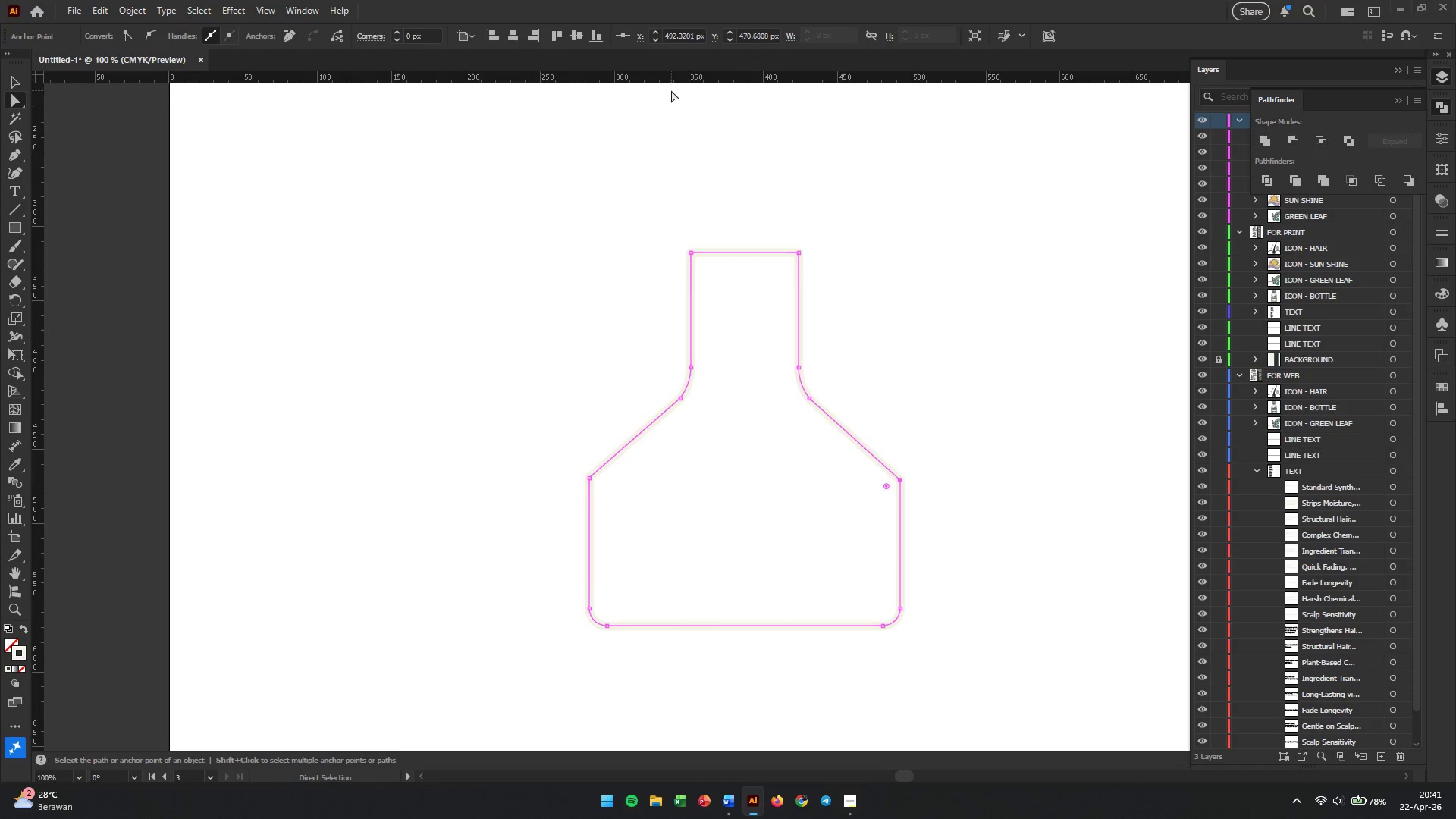 
left_click_drag(start_coordinate=[675, 79], to_coordinate=[708, 479])
 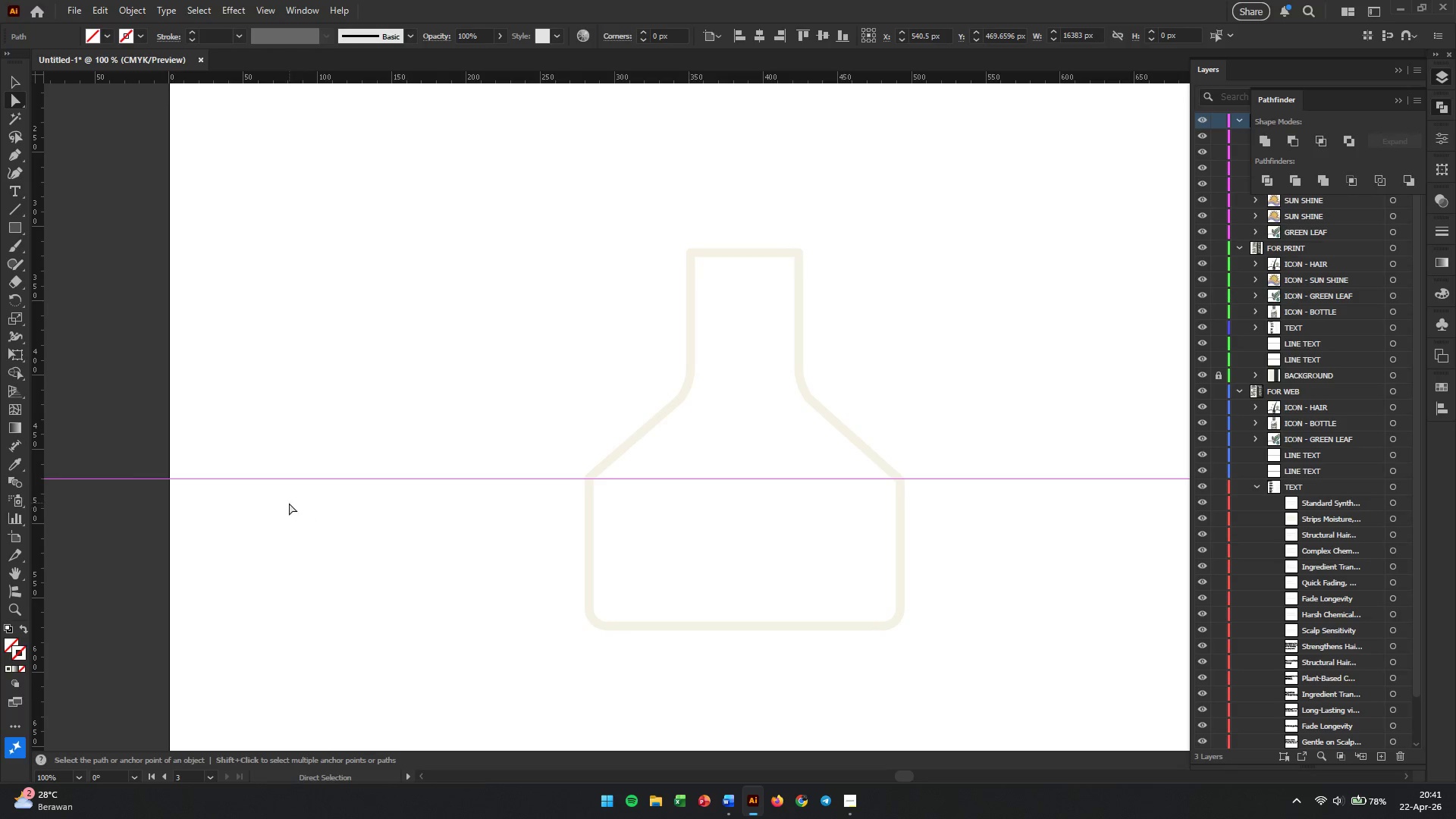 
left_click_drag(start_coordinate=[297, 444], to_coordinate=[314, 574])
 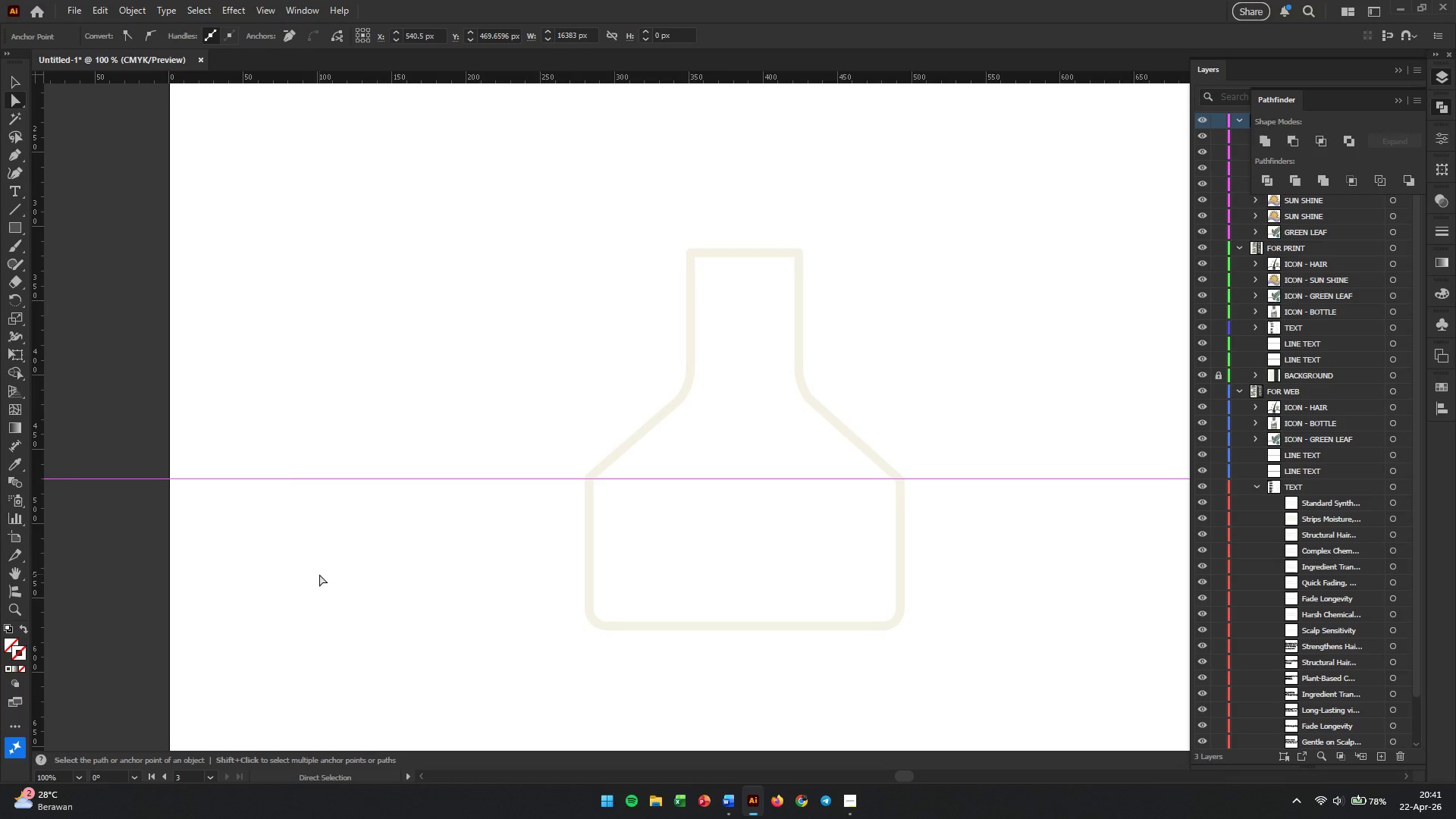 
key(Backspace)
 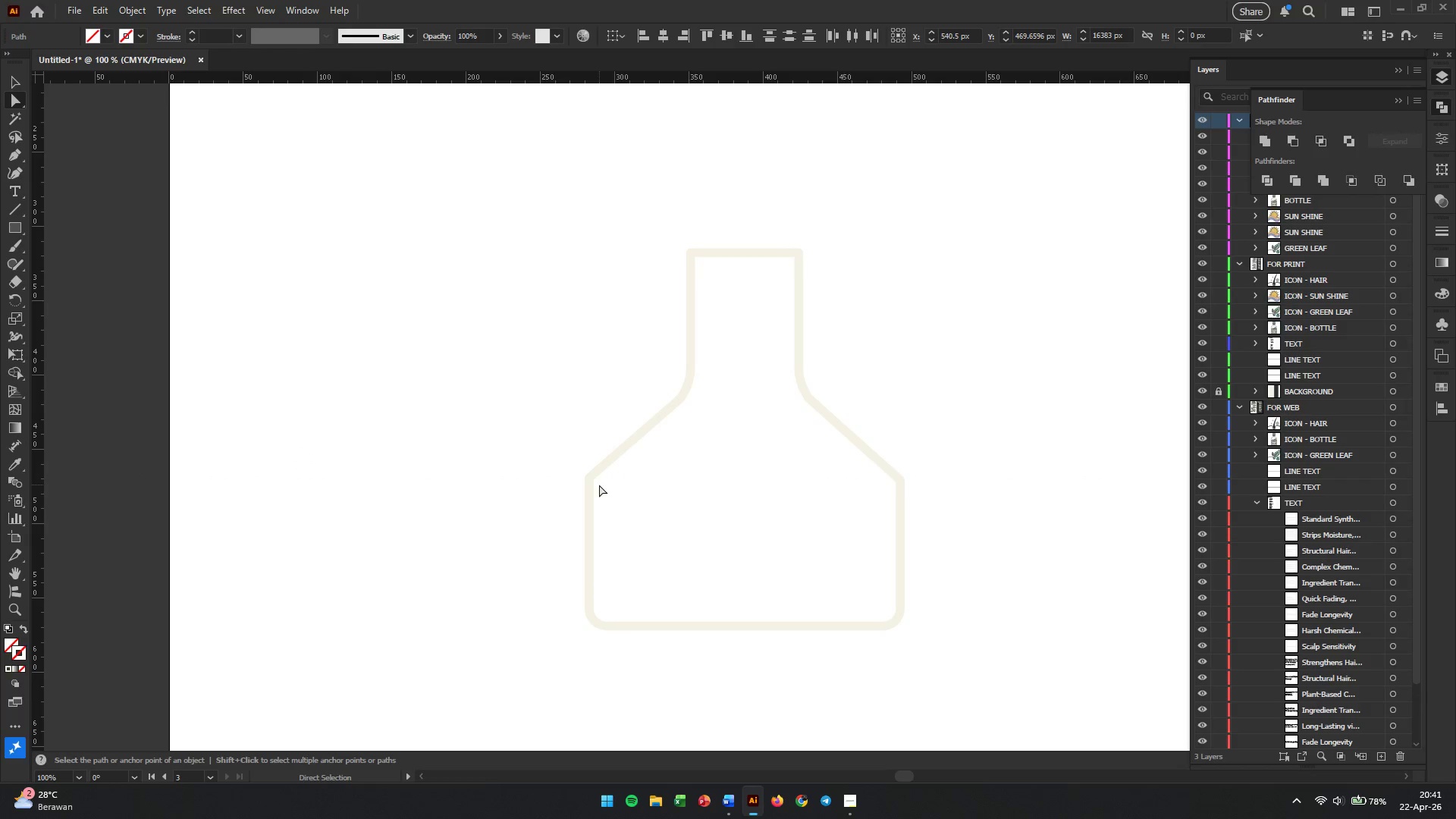 
left_click([595, 476])
 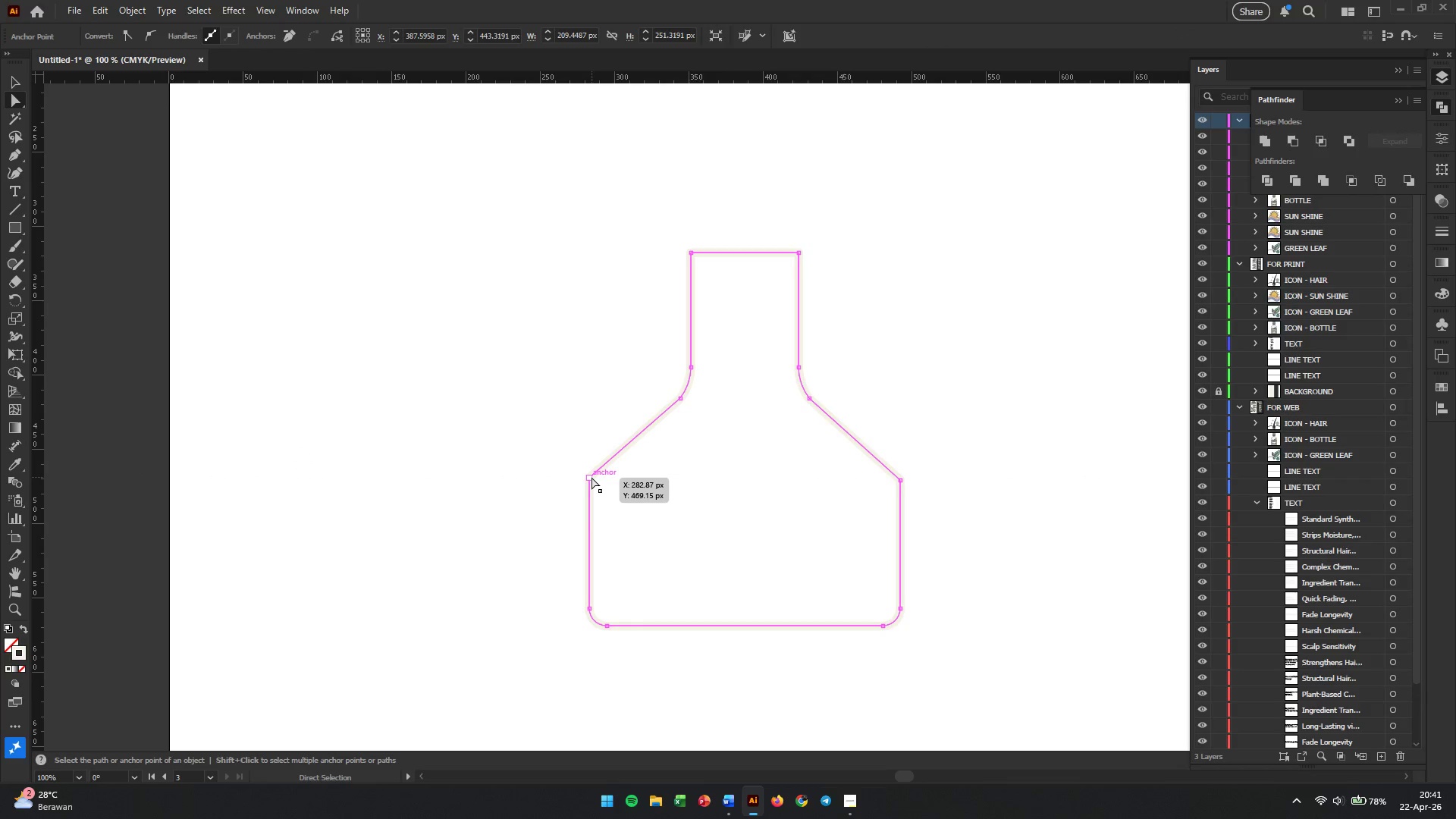 
wait(9.03)
 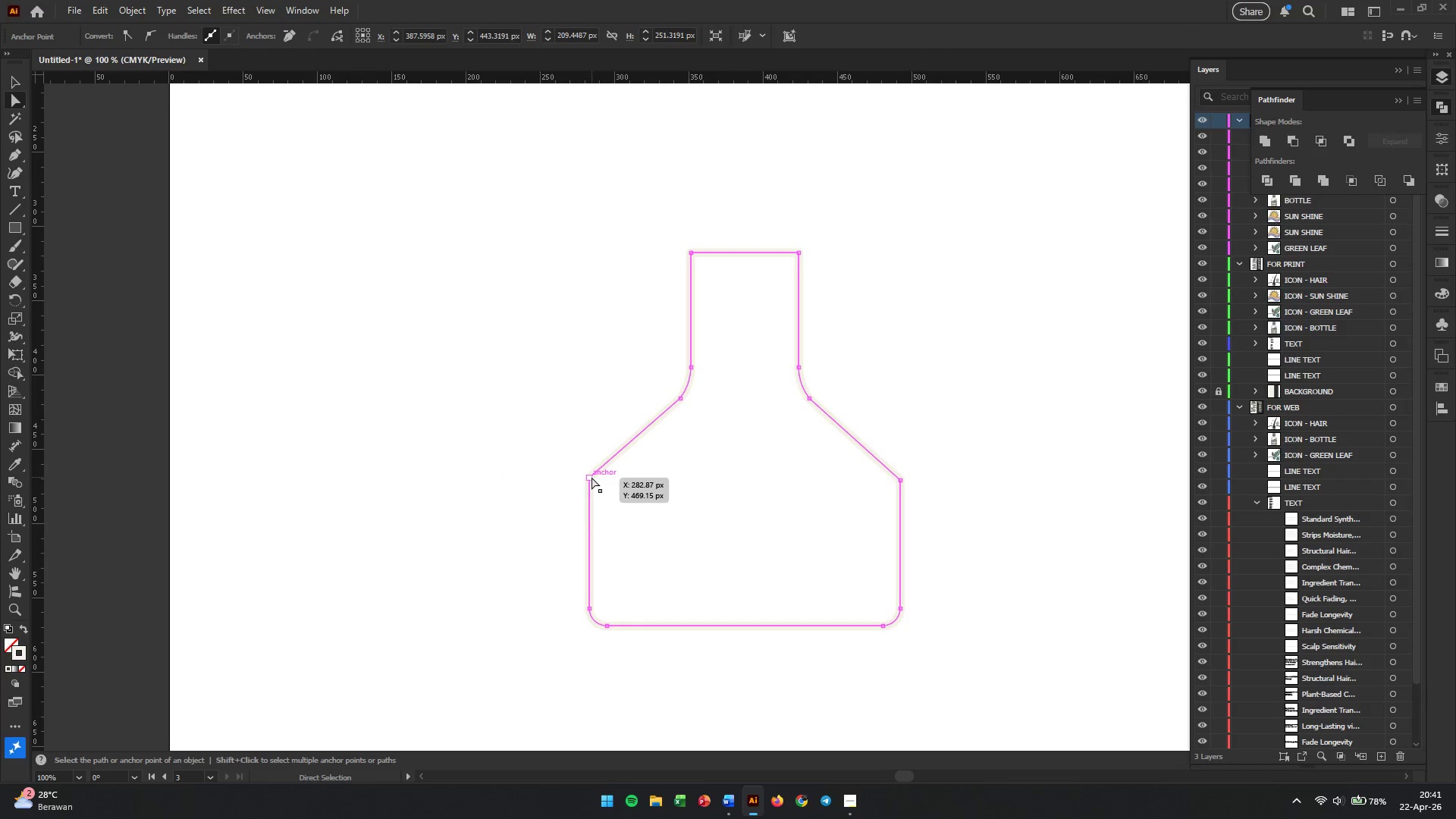 
left_click_drag(start_coordinate=[588, 476], to_coordinate=[667, 435])
 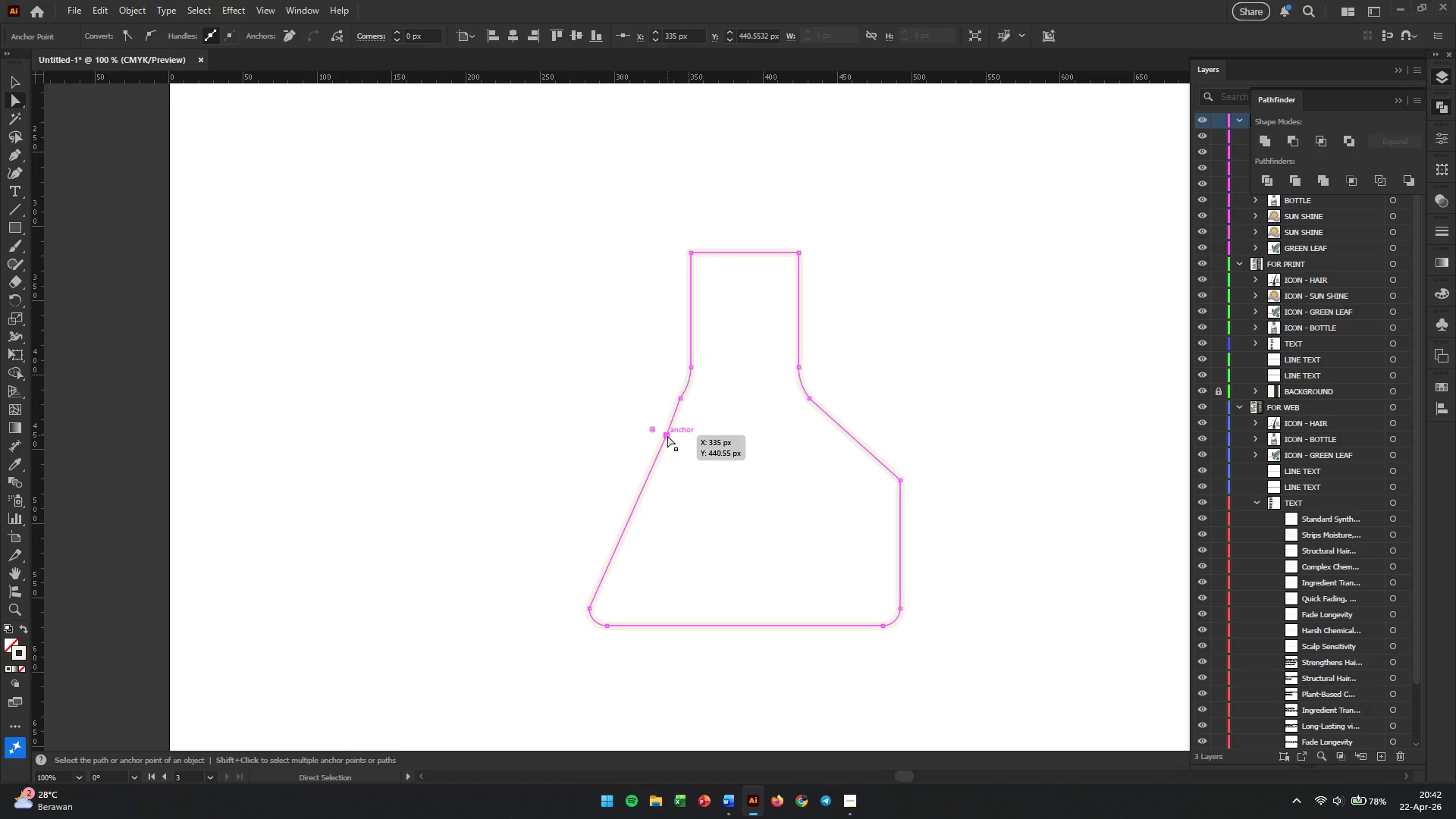 
key(Control+Z)
 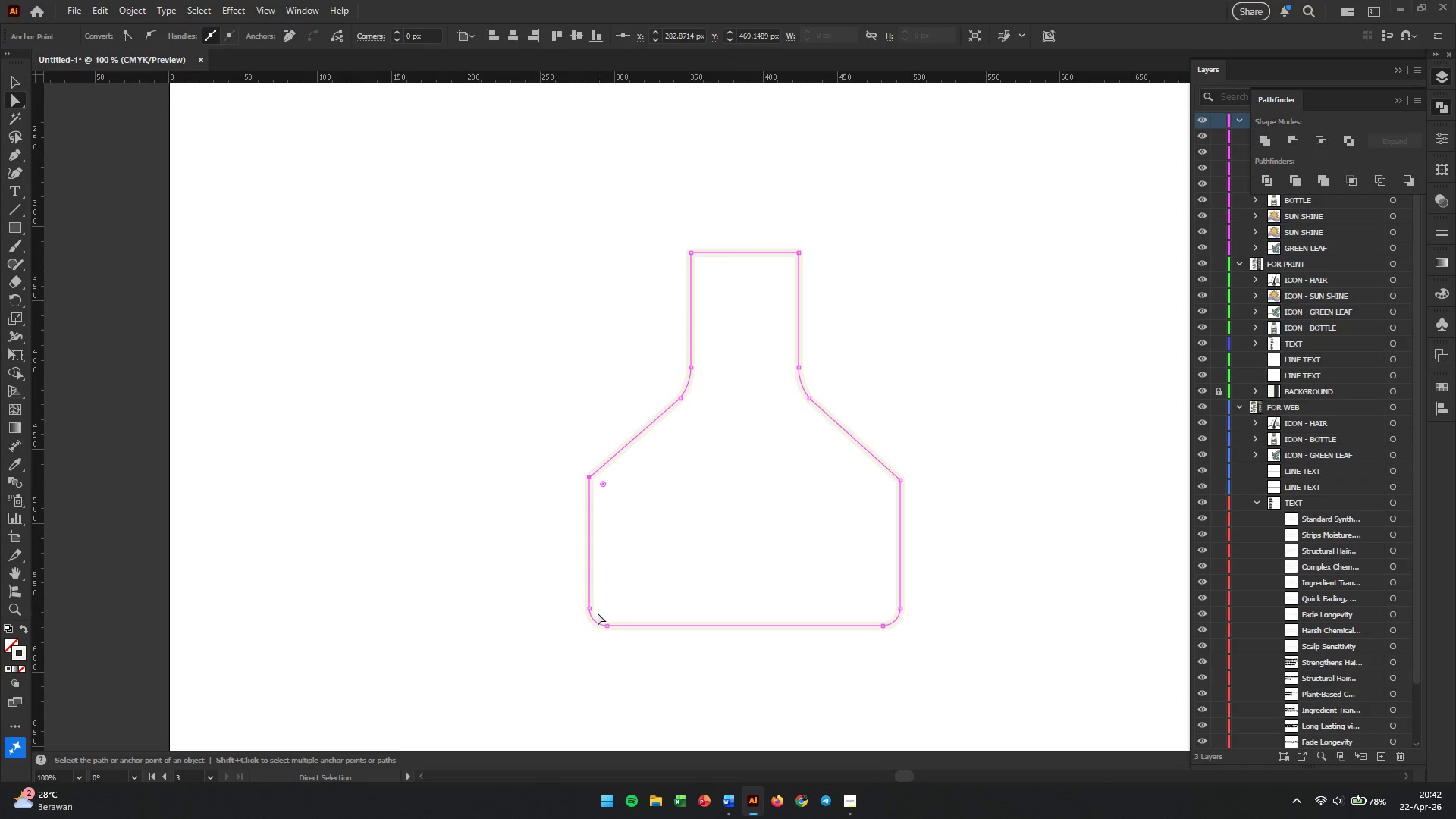 
left_click([606, 605])
 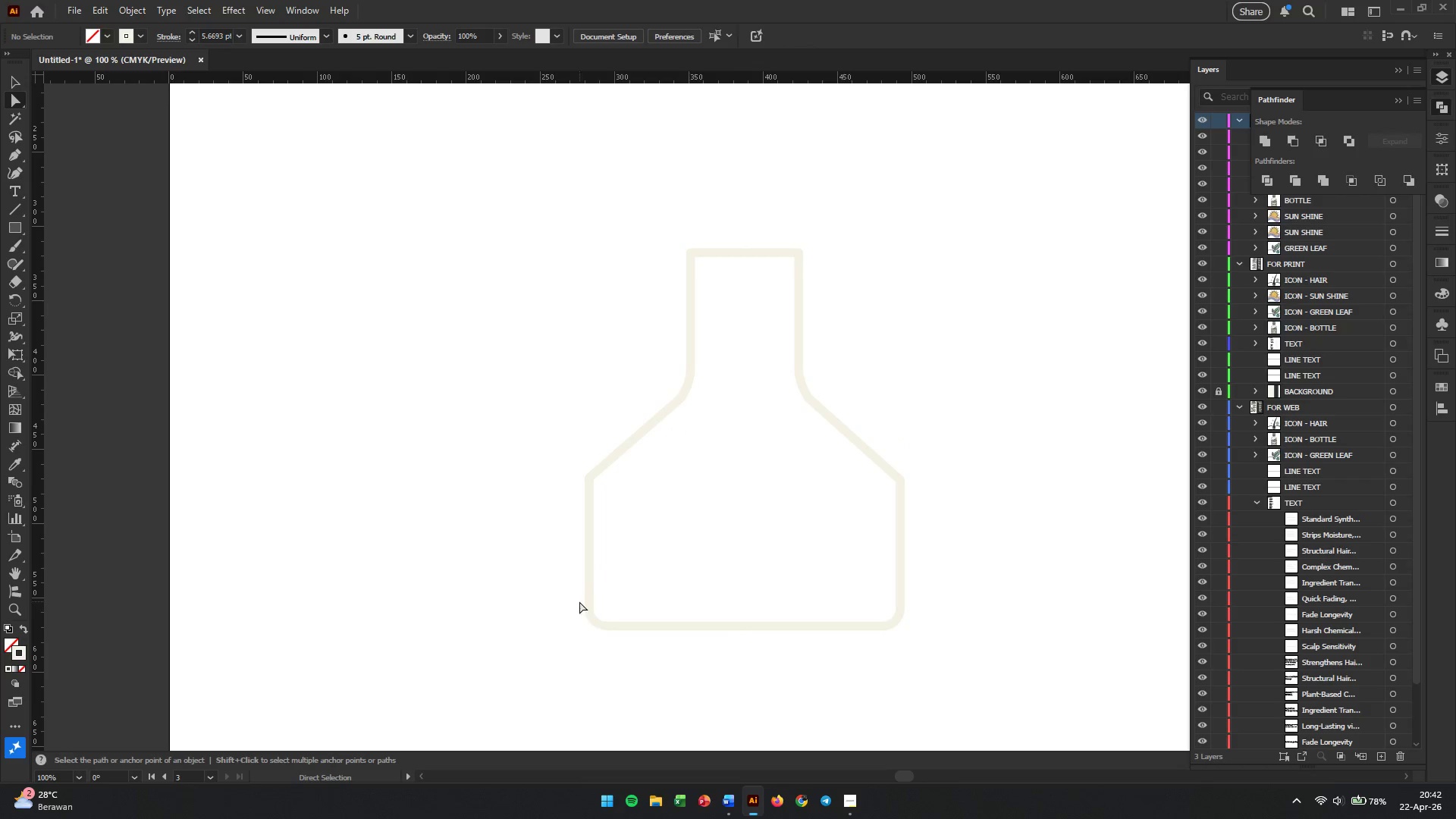 
left_click_drag(start_coordinate=[588, 606], to_coordinate=[633, 645])
 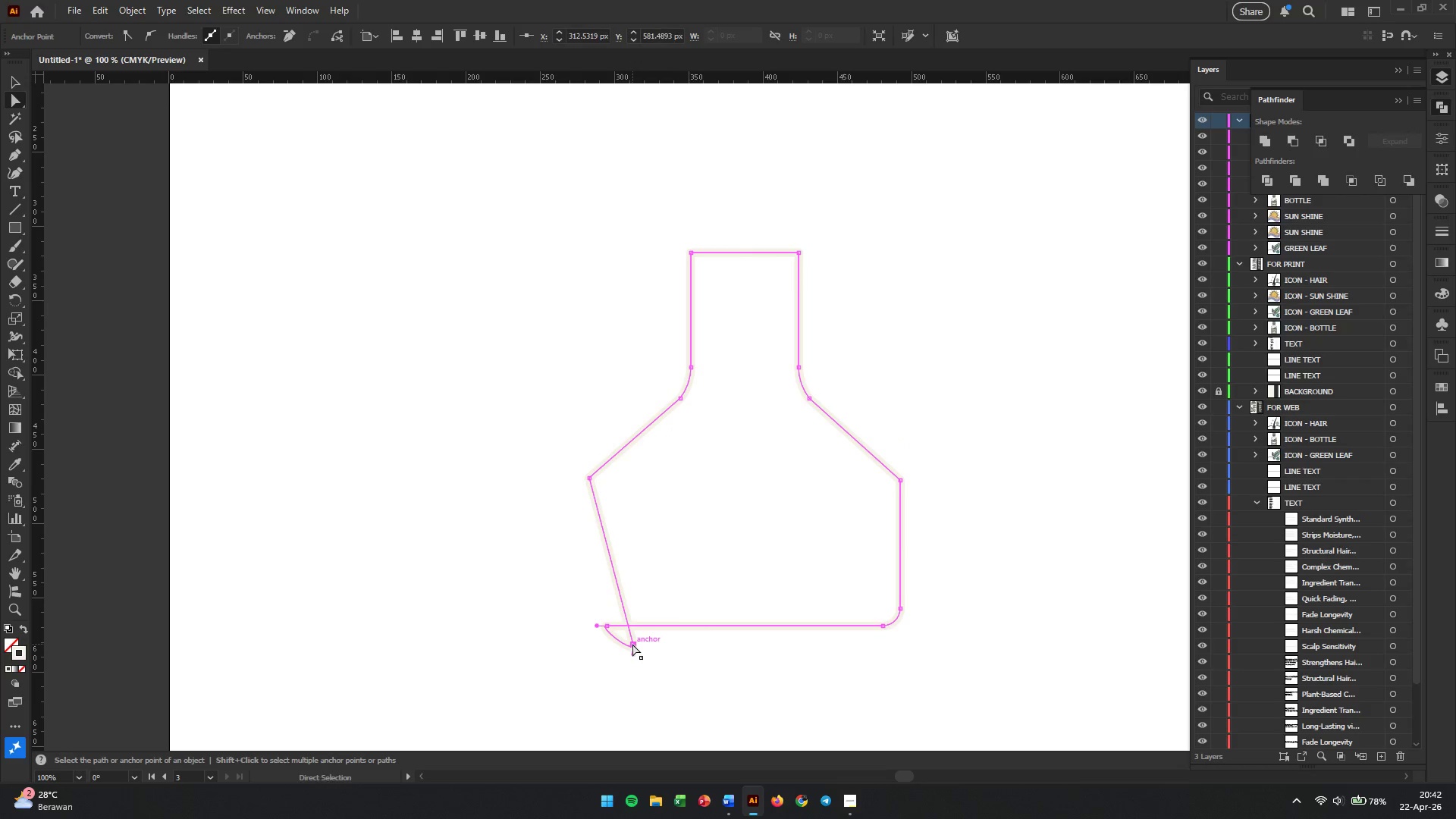 
key(Control+ControlLeft)
 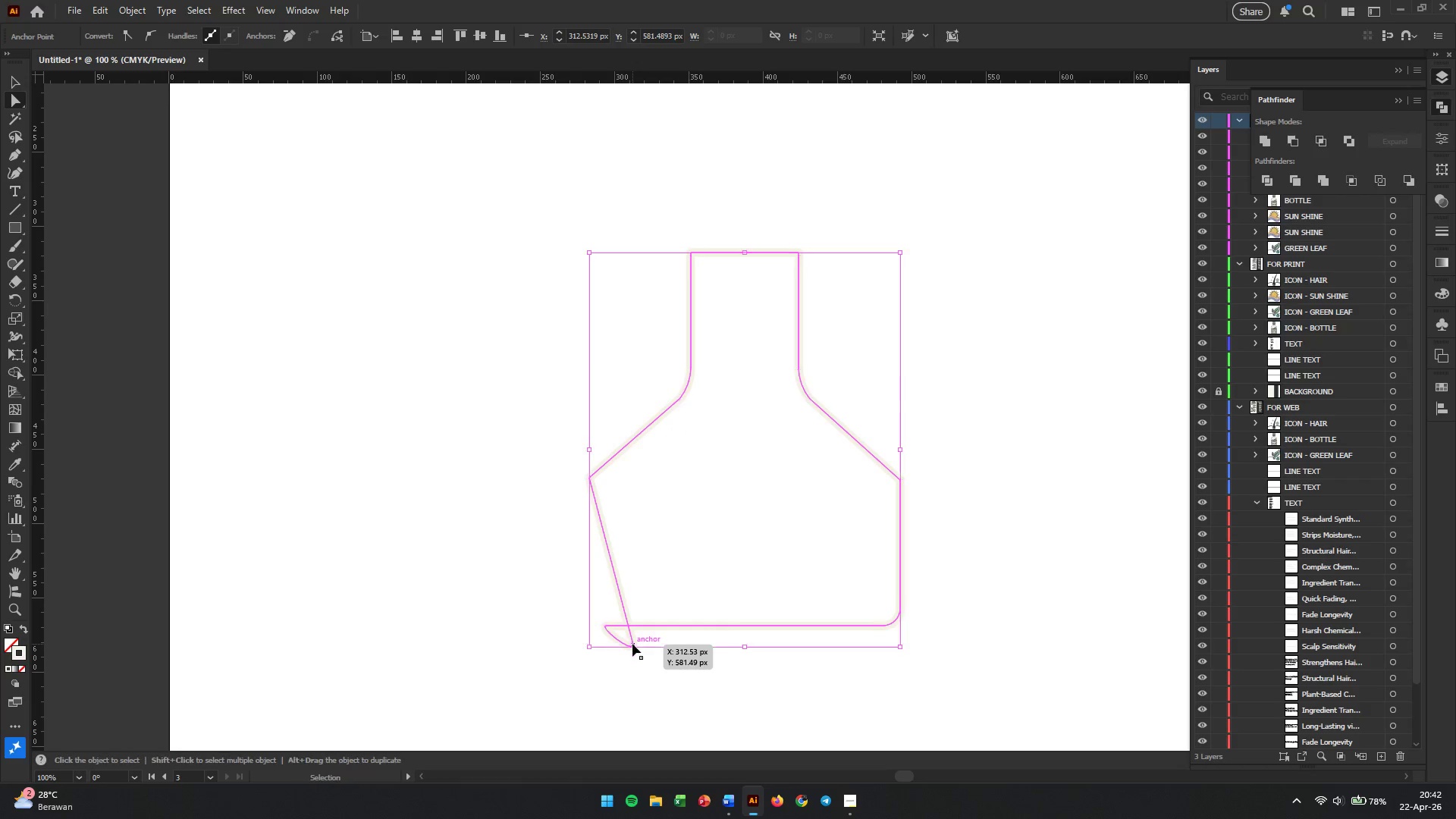 
key(Control+Z)
 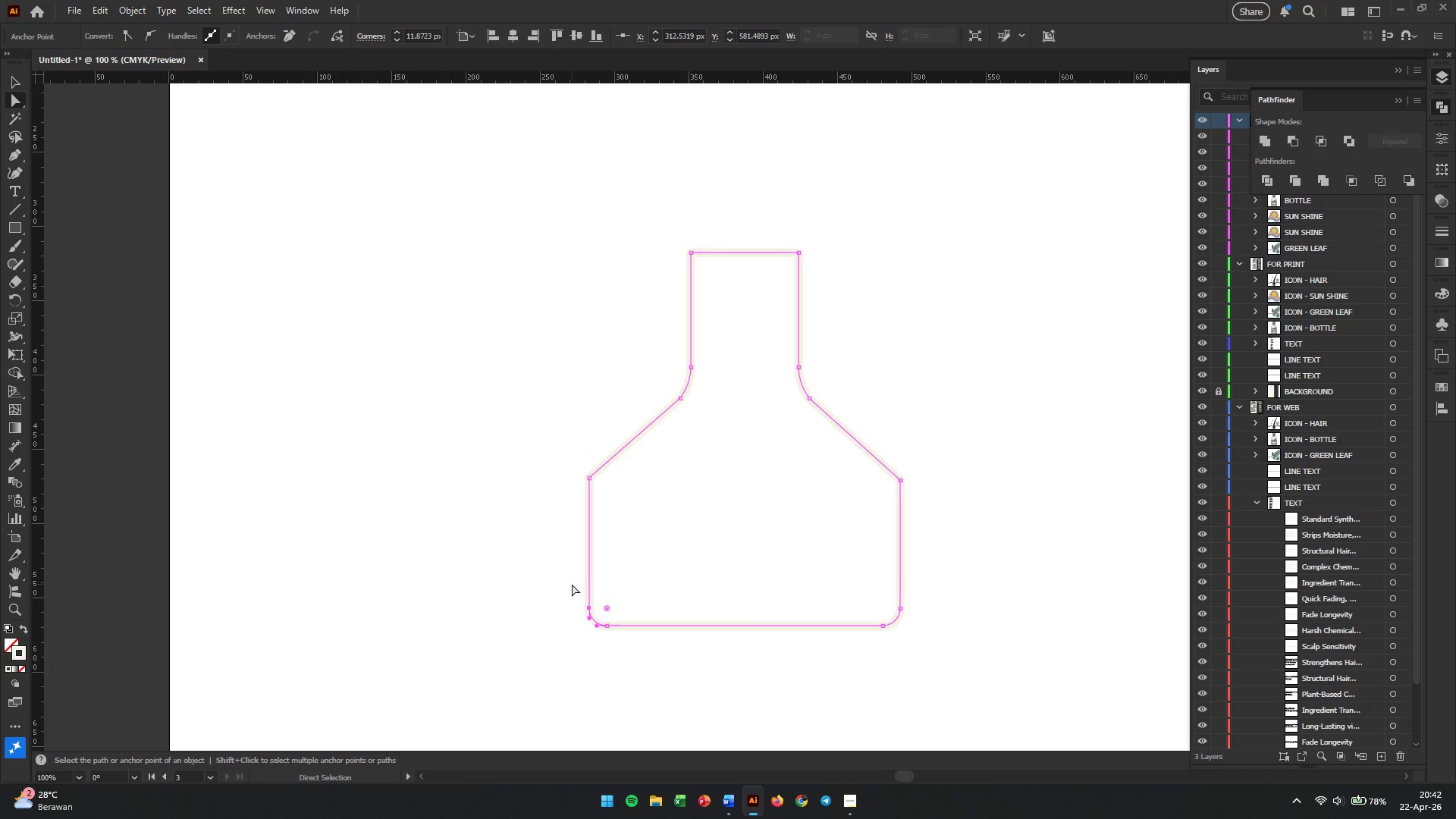 
left_click_drag(start_coordinate=[564, 579], to_coordinate=[662, 662])
 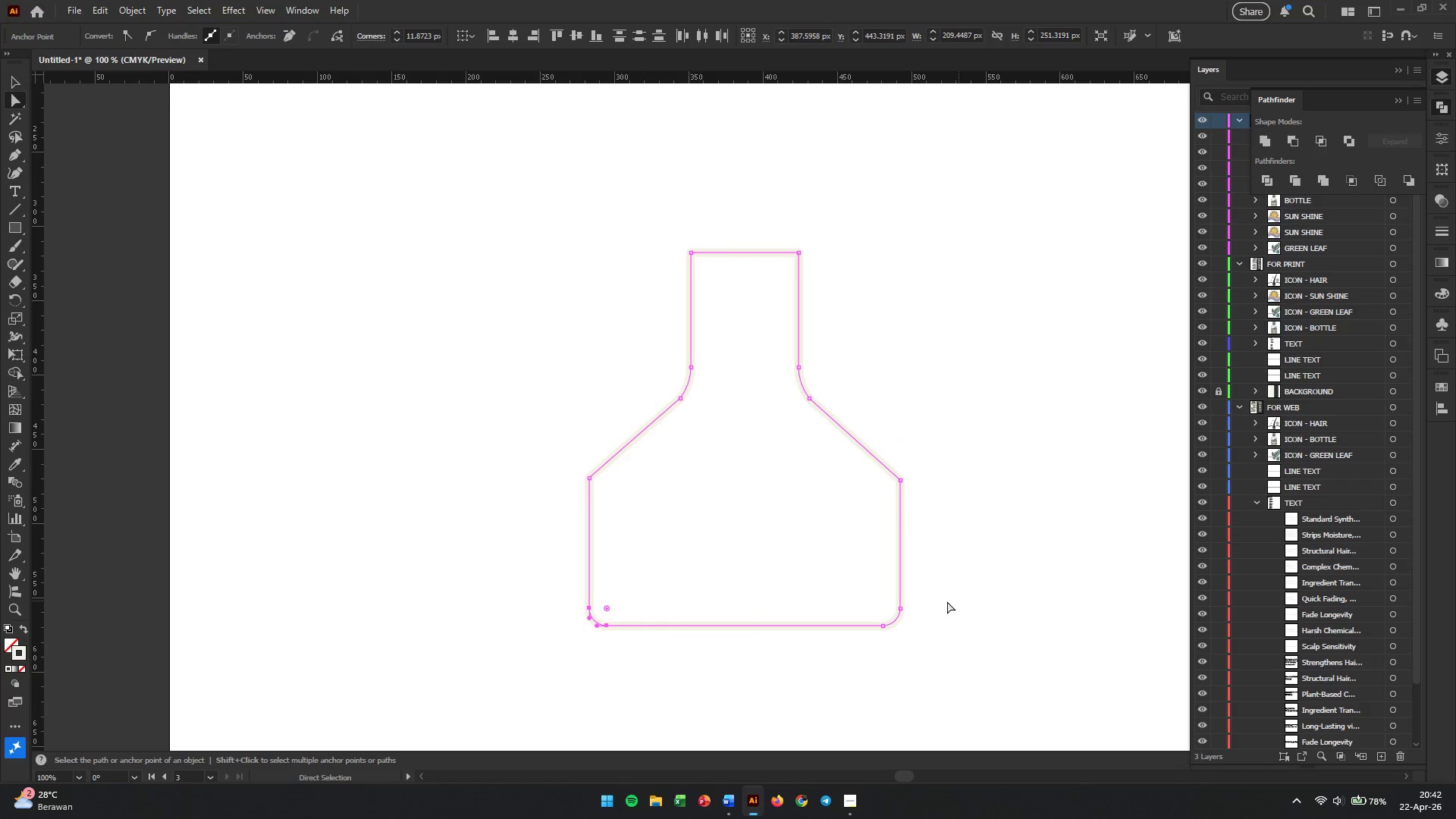 
hold_key(key=ShiftLeft, duration=0.48)
left_click_drag(start_coordinate=[962, 575], to_coordinate=[842, 650])
 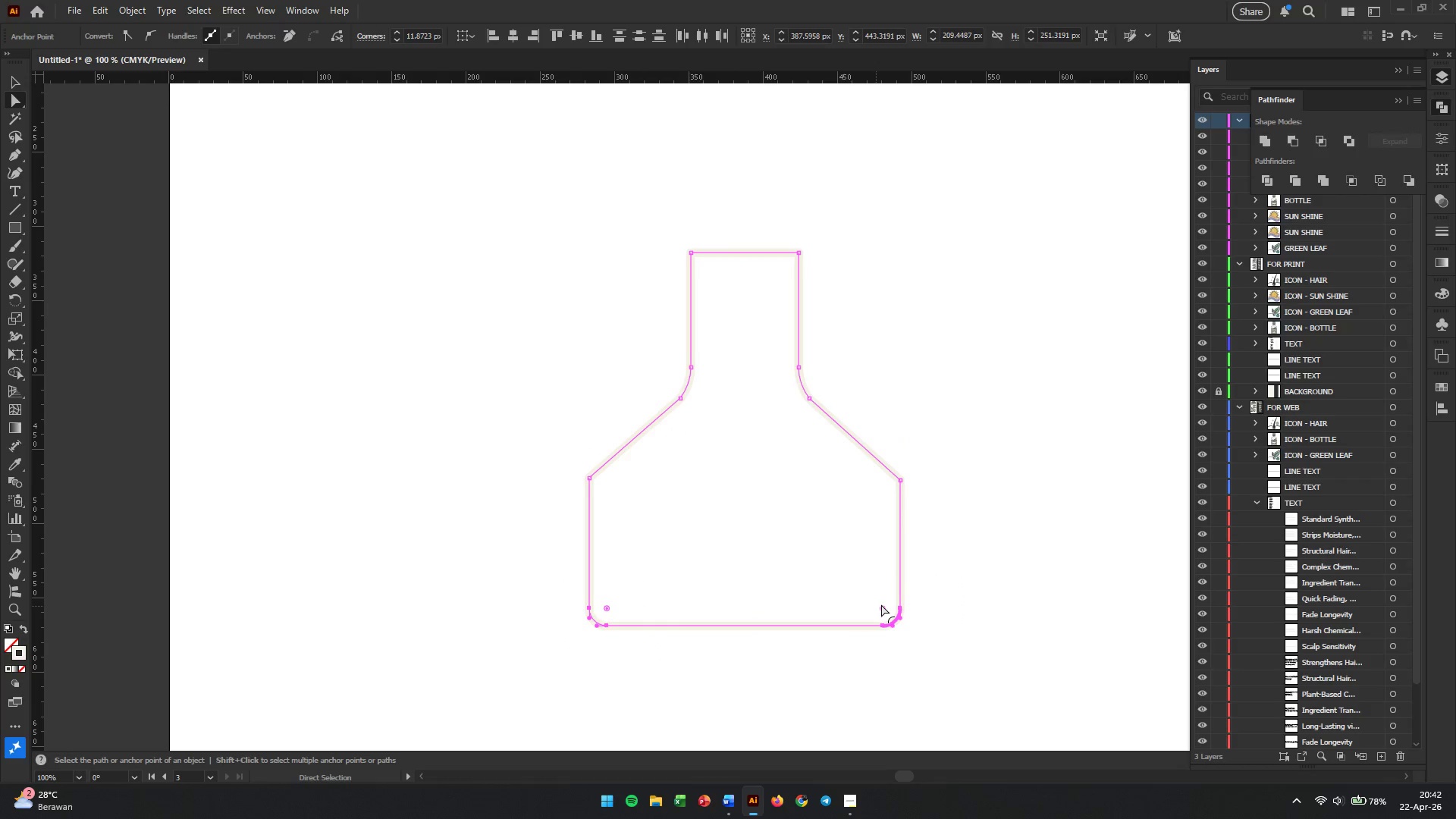 
left_click_drag(start_coordinate=[881, 604], to_coordinate=[867, 564])
 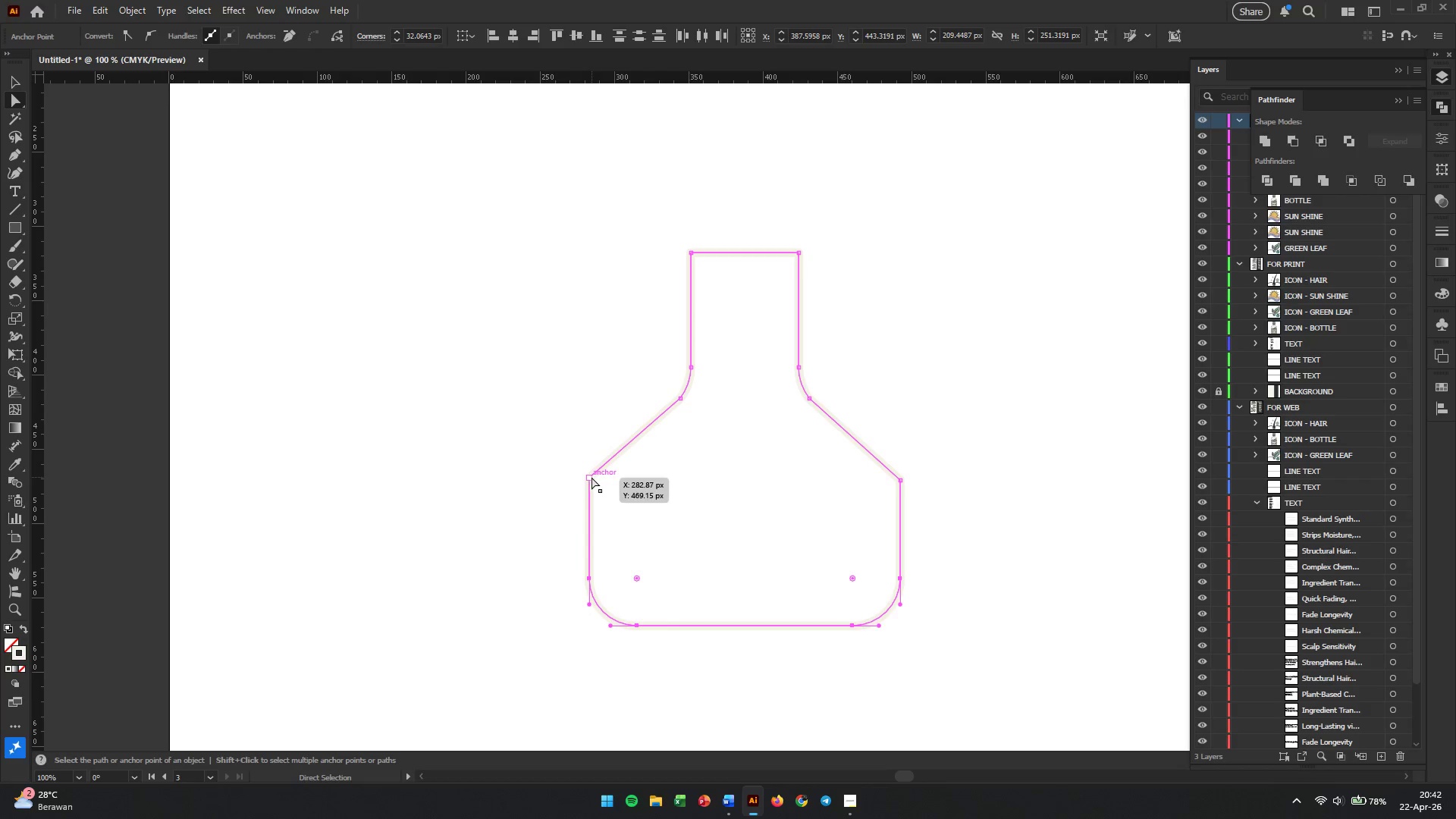 
left_click([590, 477])
 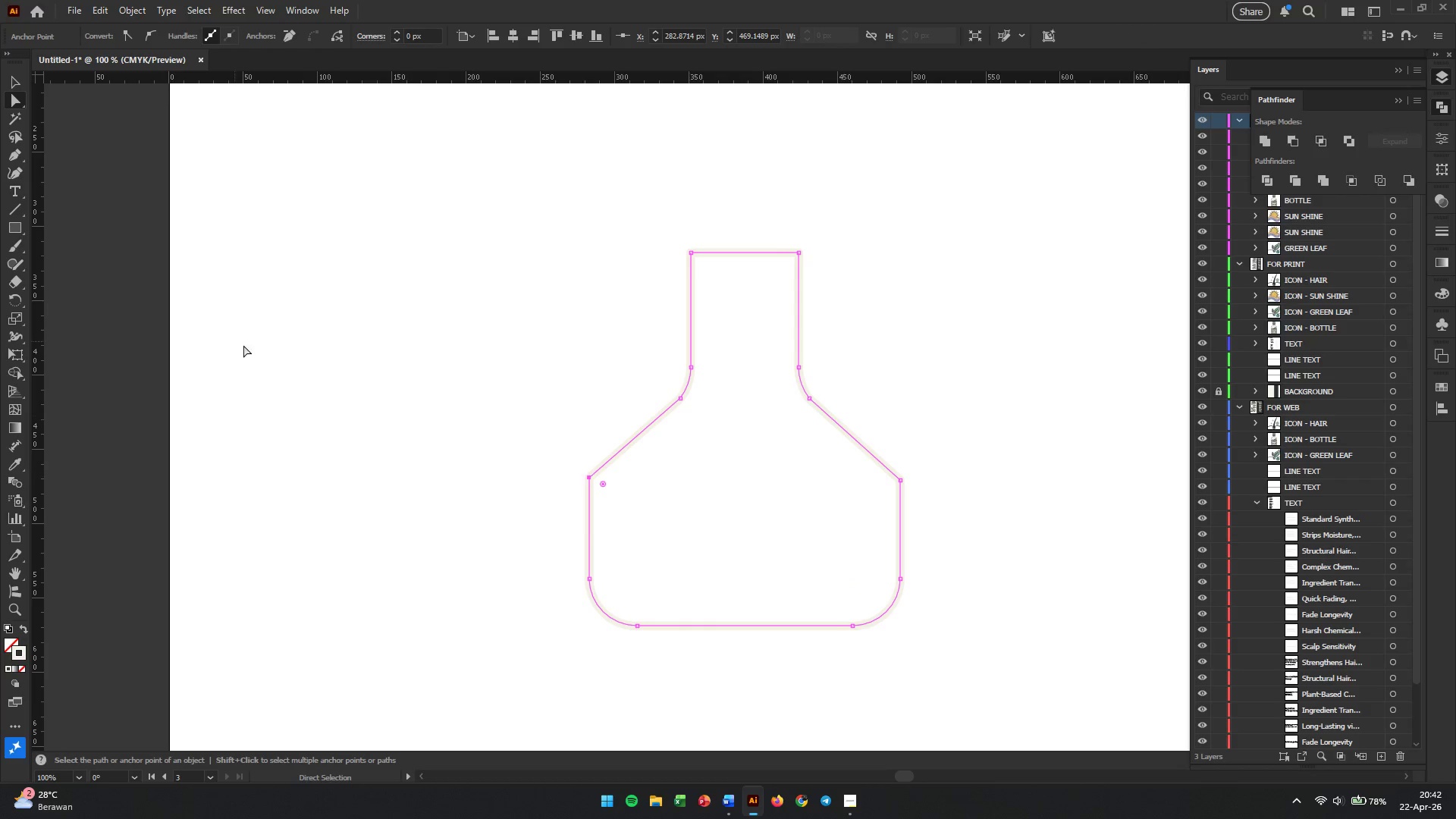 
left_click([17, 175])
 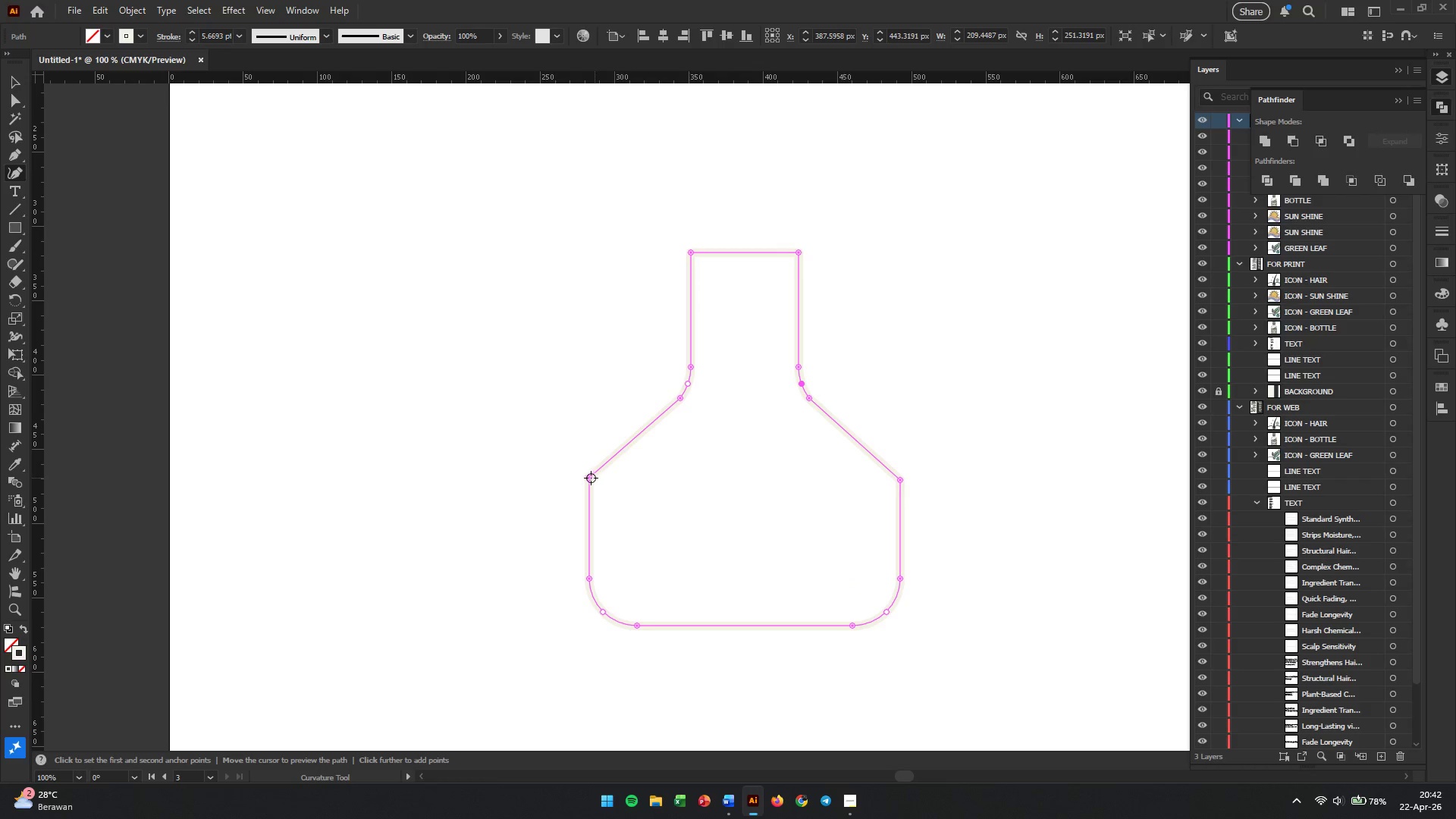 
left_click([590, 478])
 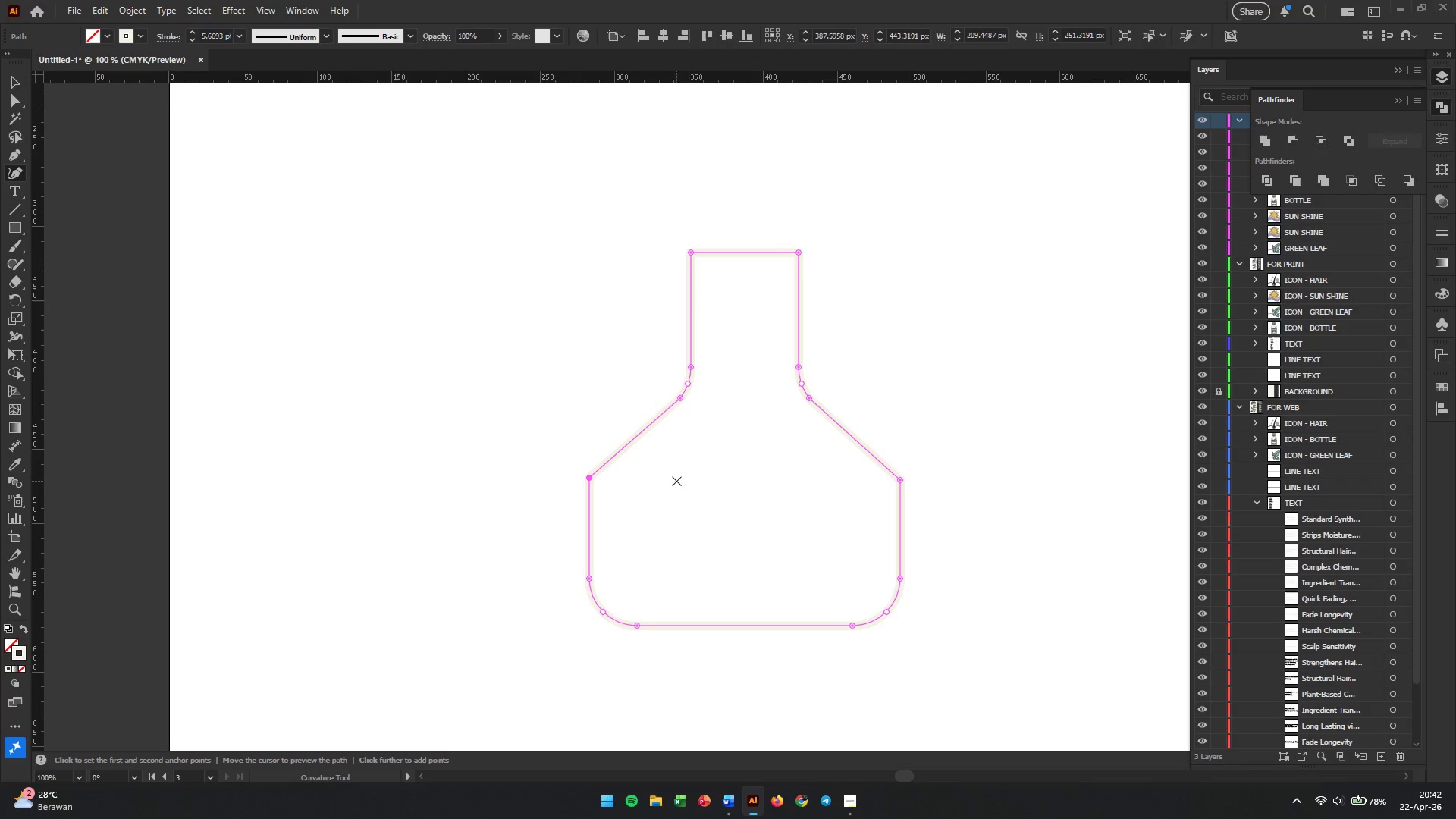 
key(Backspace)
 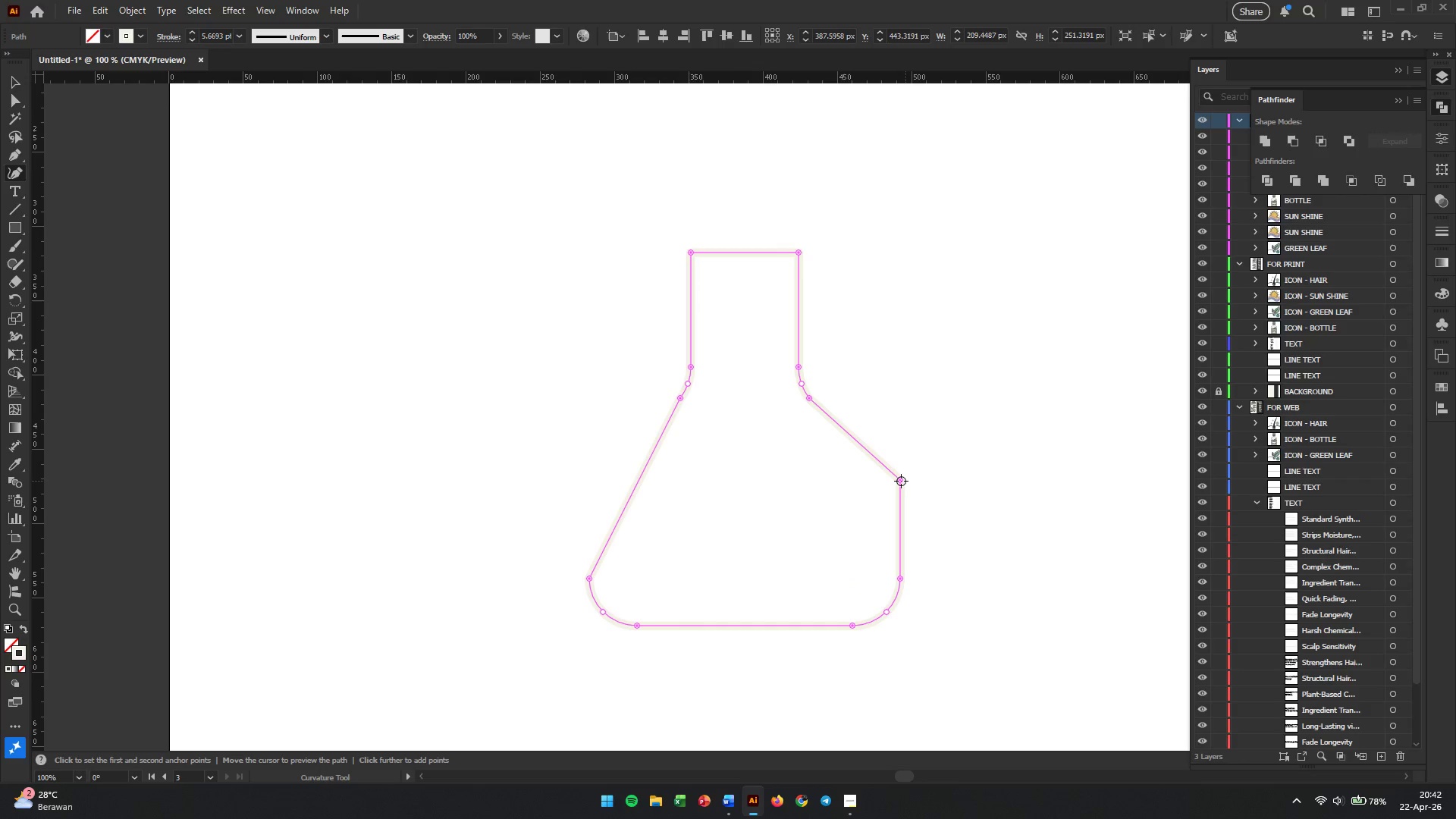 
left_click([901, 481])
 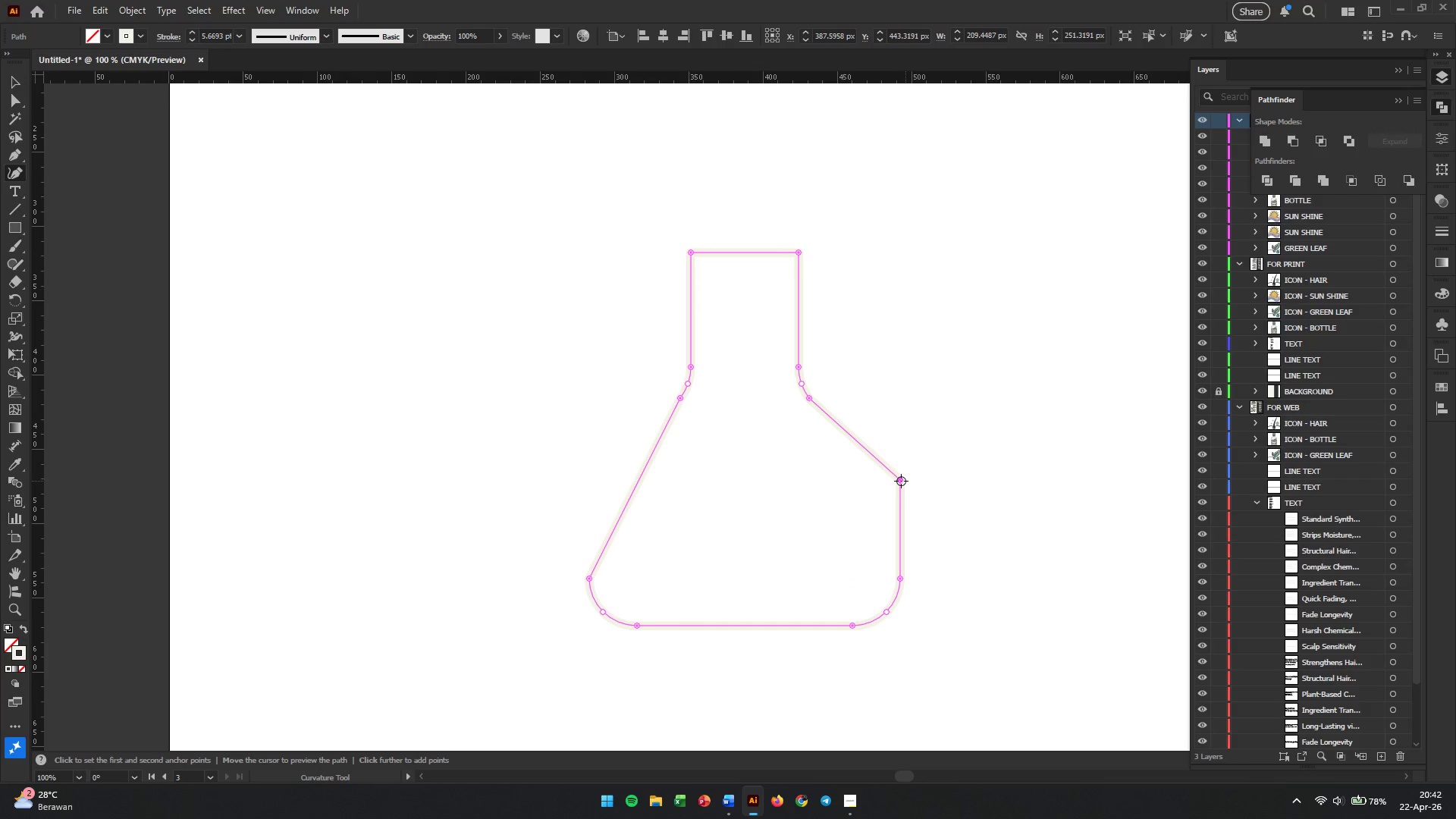 
key(Backspace)
 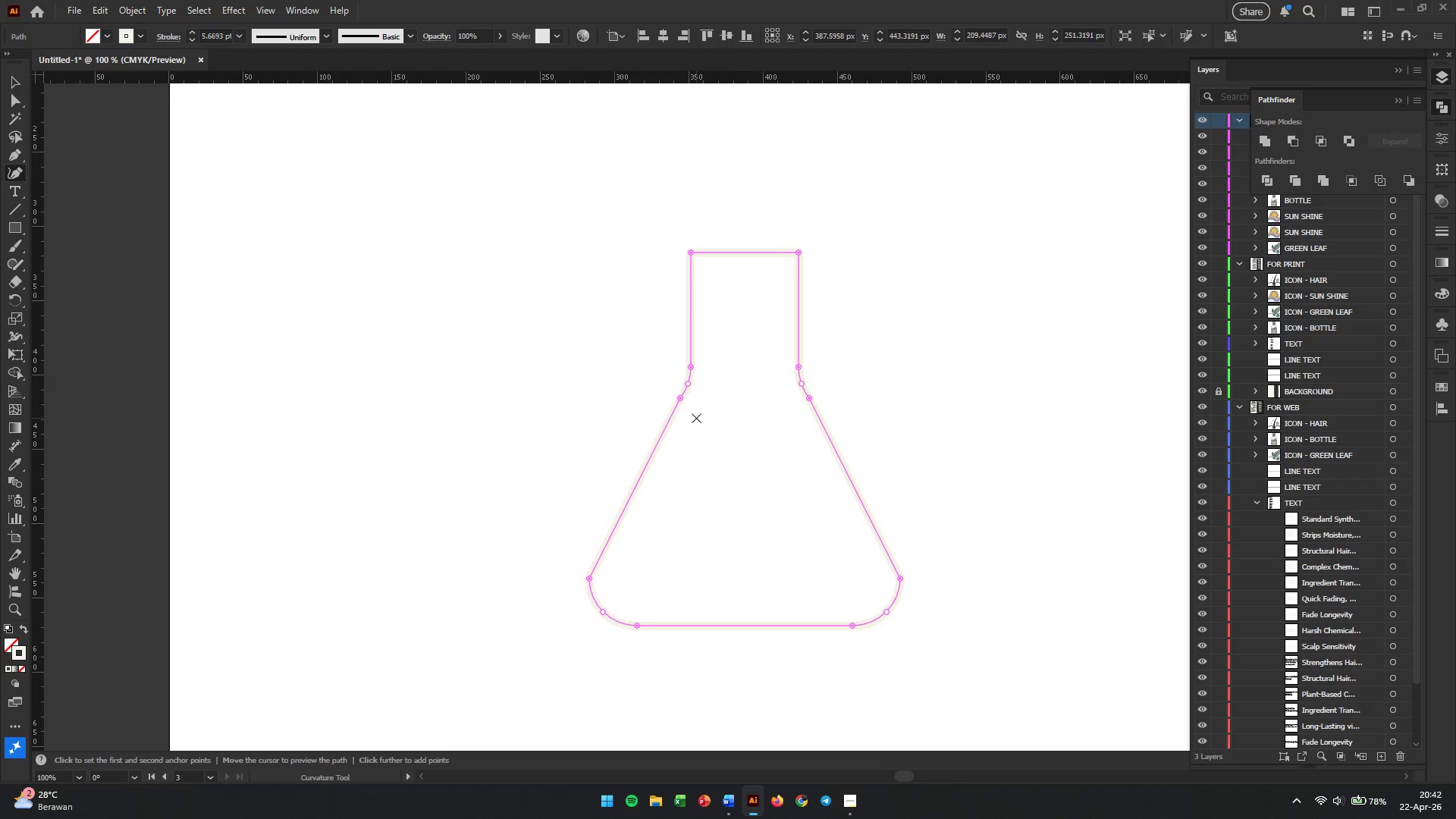 
wait(5.03)
 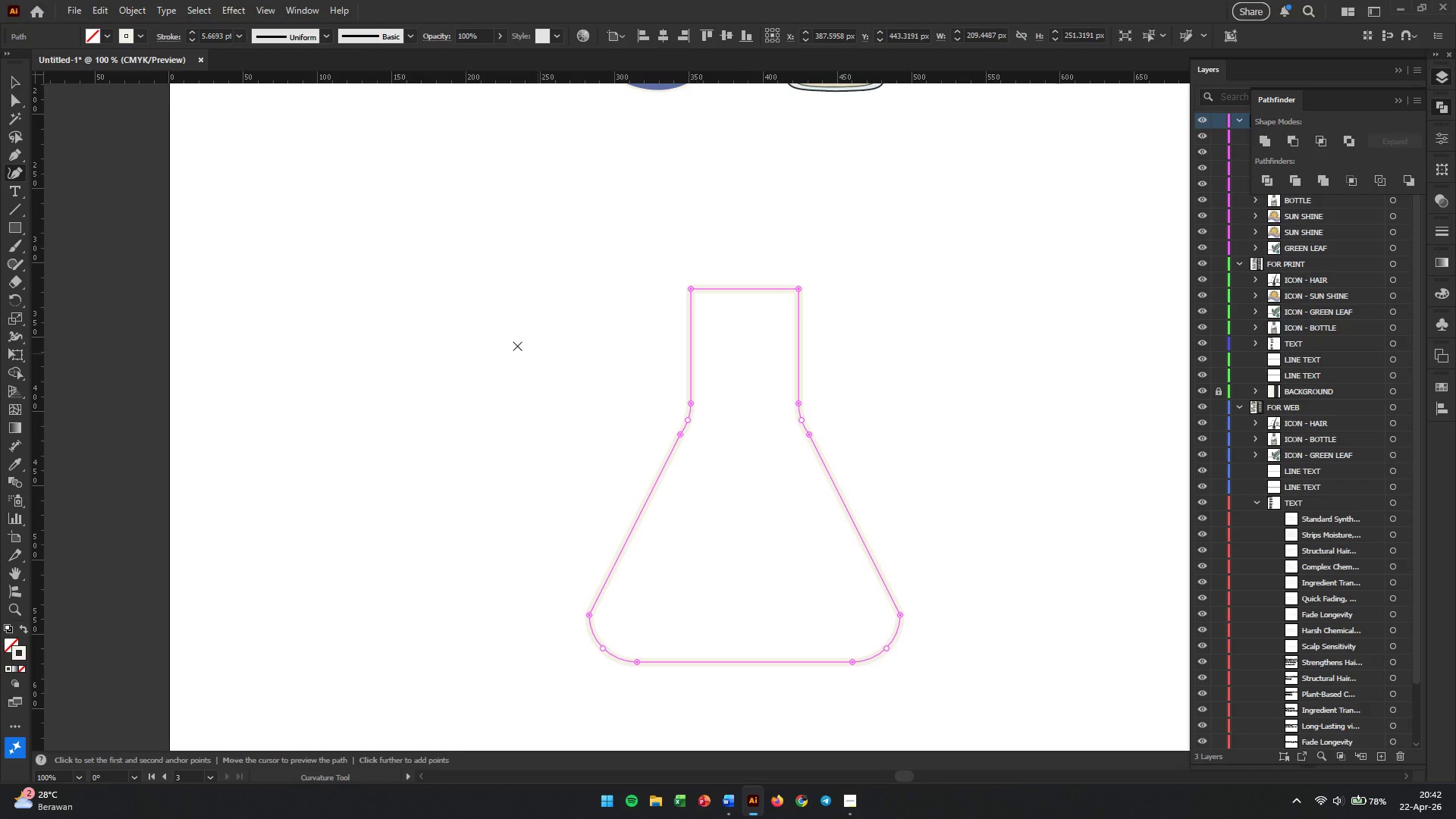 
left_click([16, 89])
 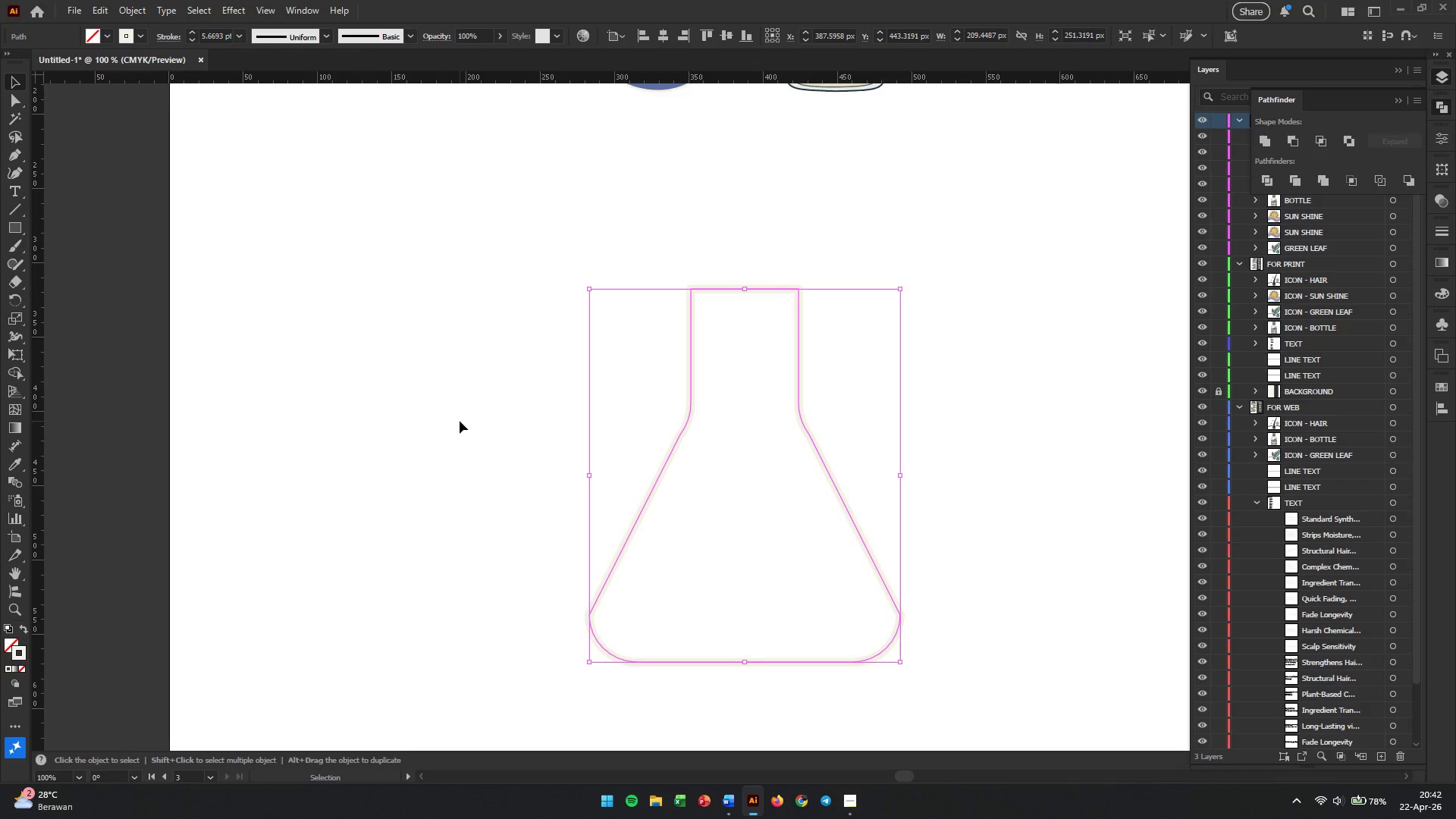 
left_click([460, 421])
 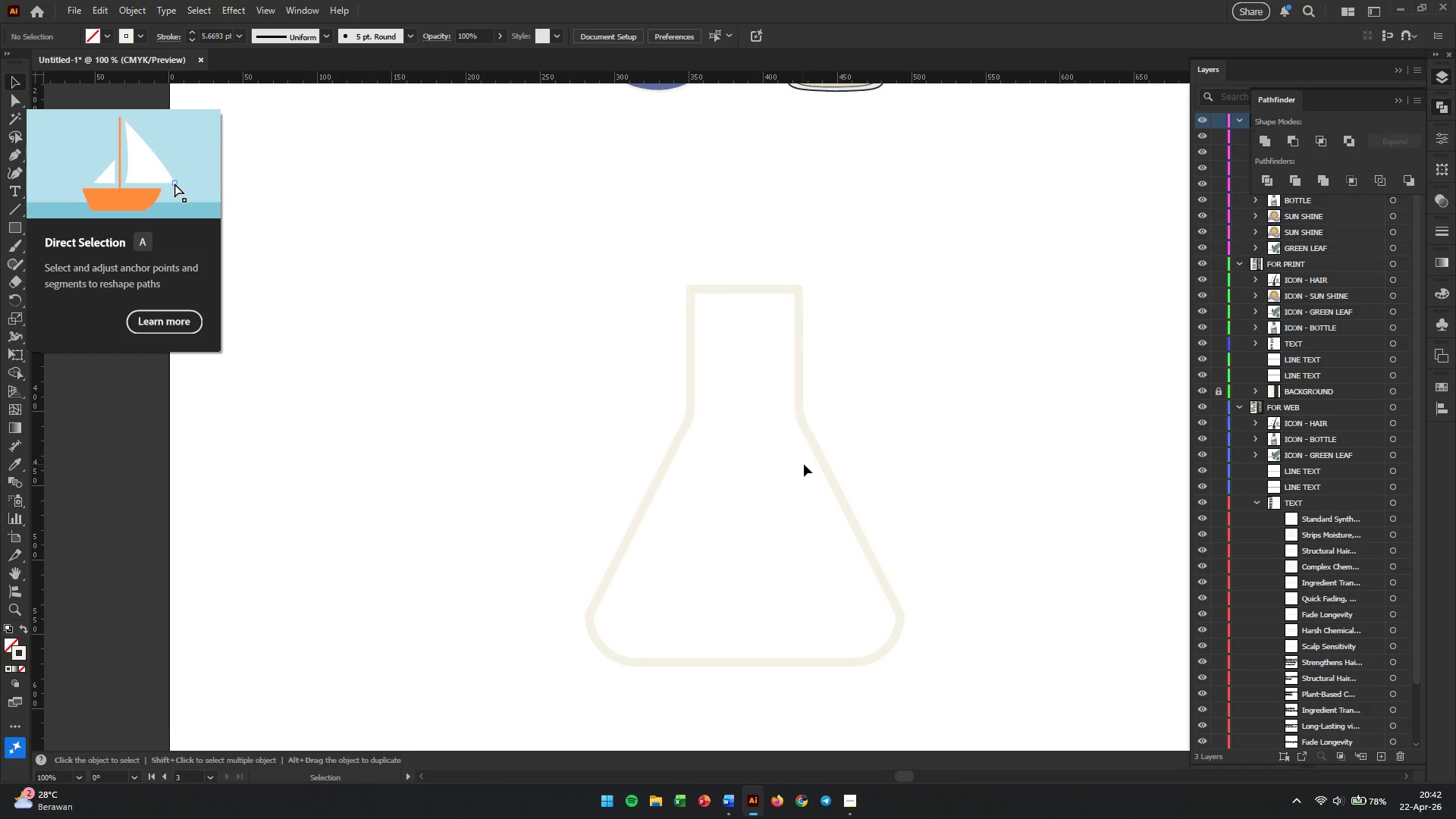 
scroll: coordinate [696, 418], scroll_direction: up, amount: 2.0
 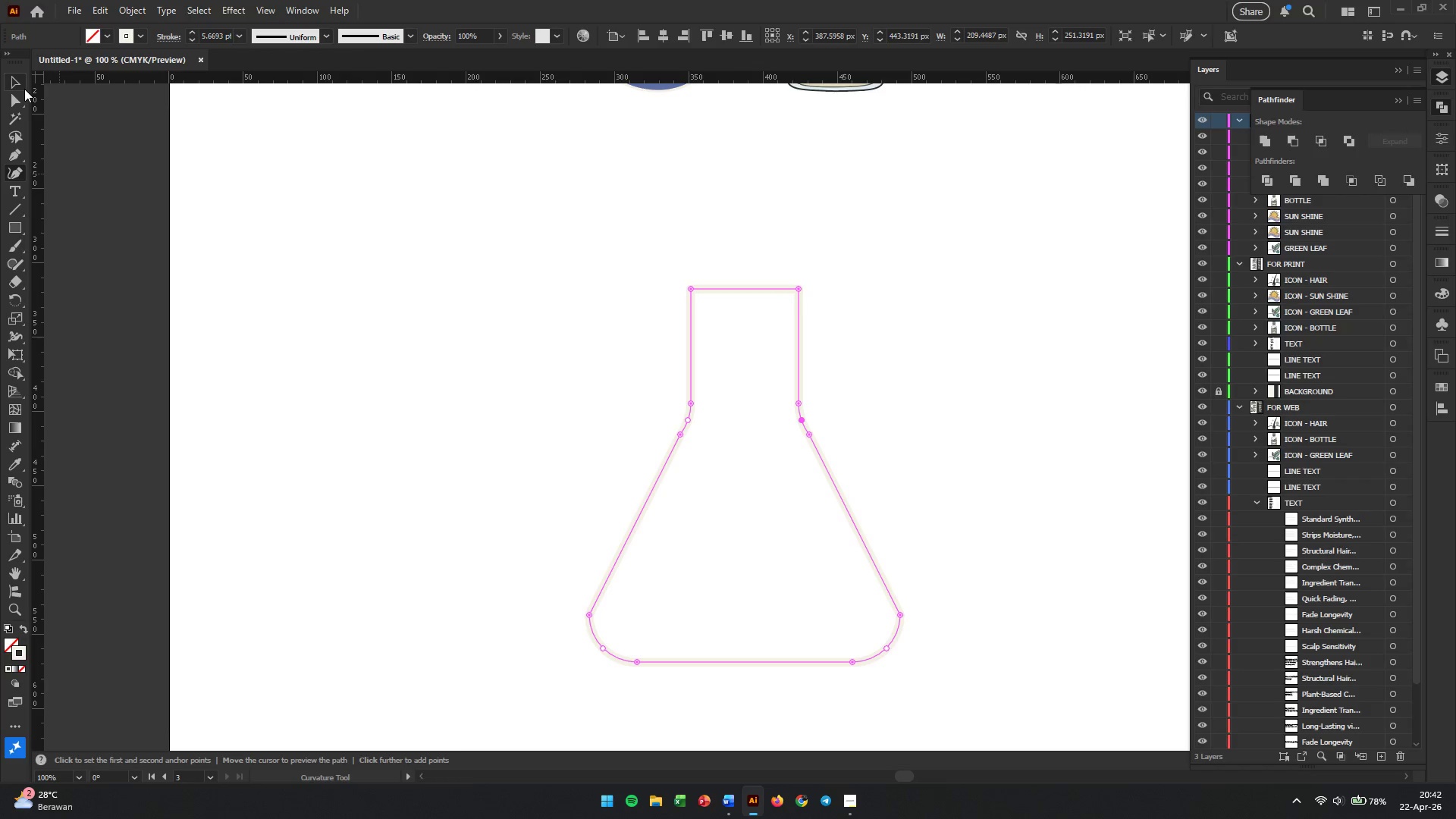 
hold_key(key=AltLeft, duration=0.33)
 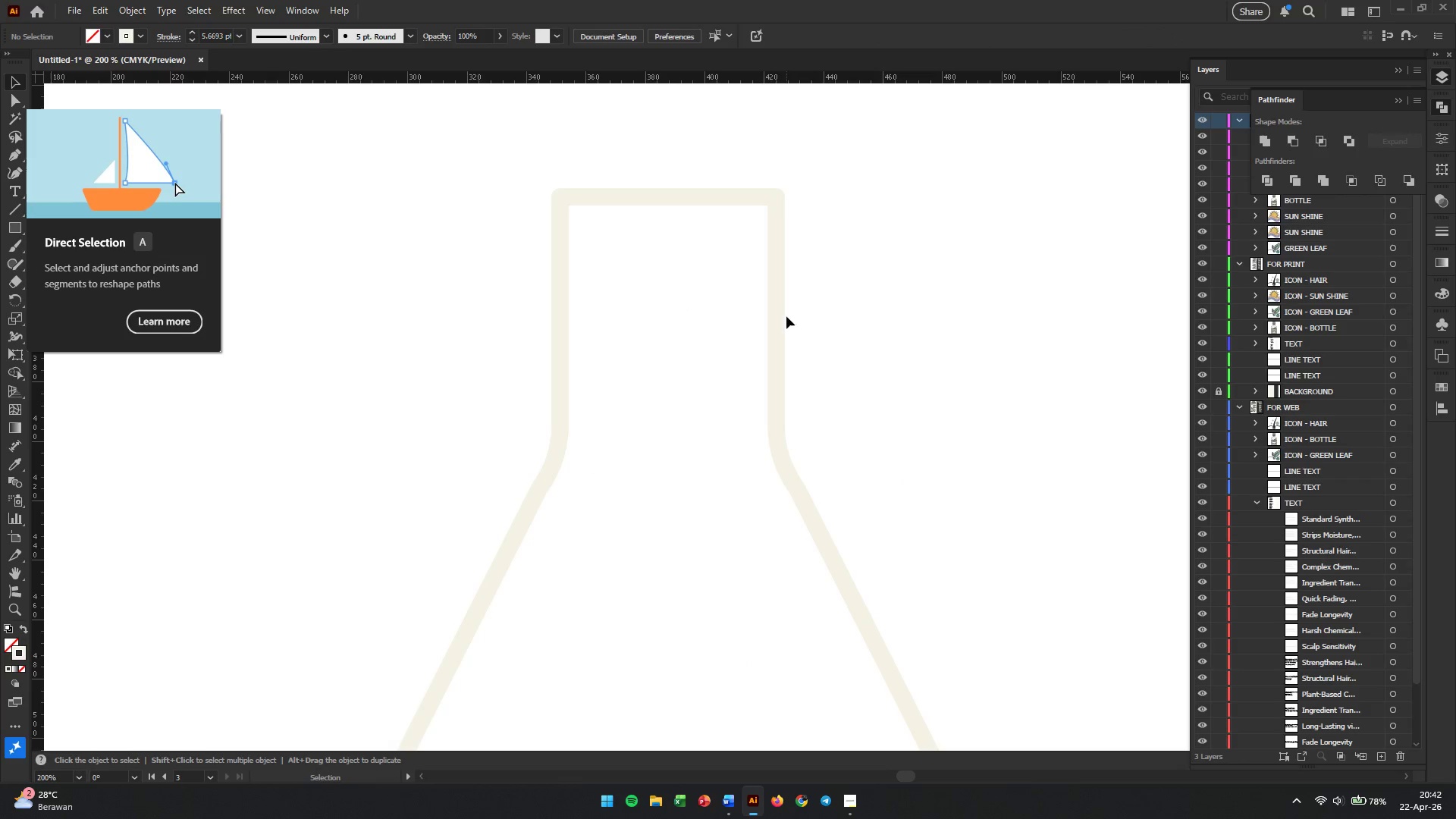 
left_click([777, 311])
 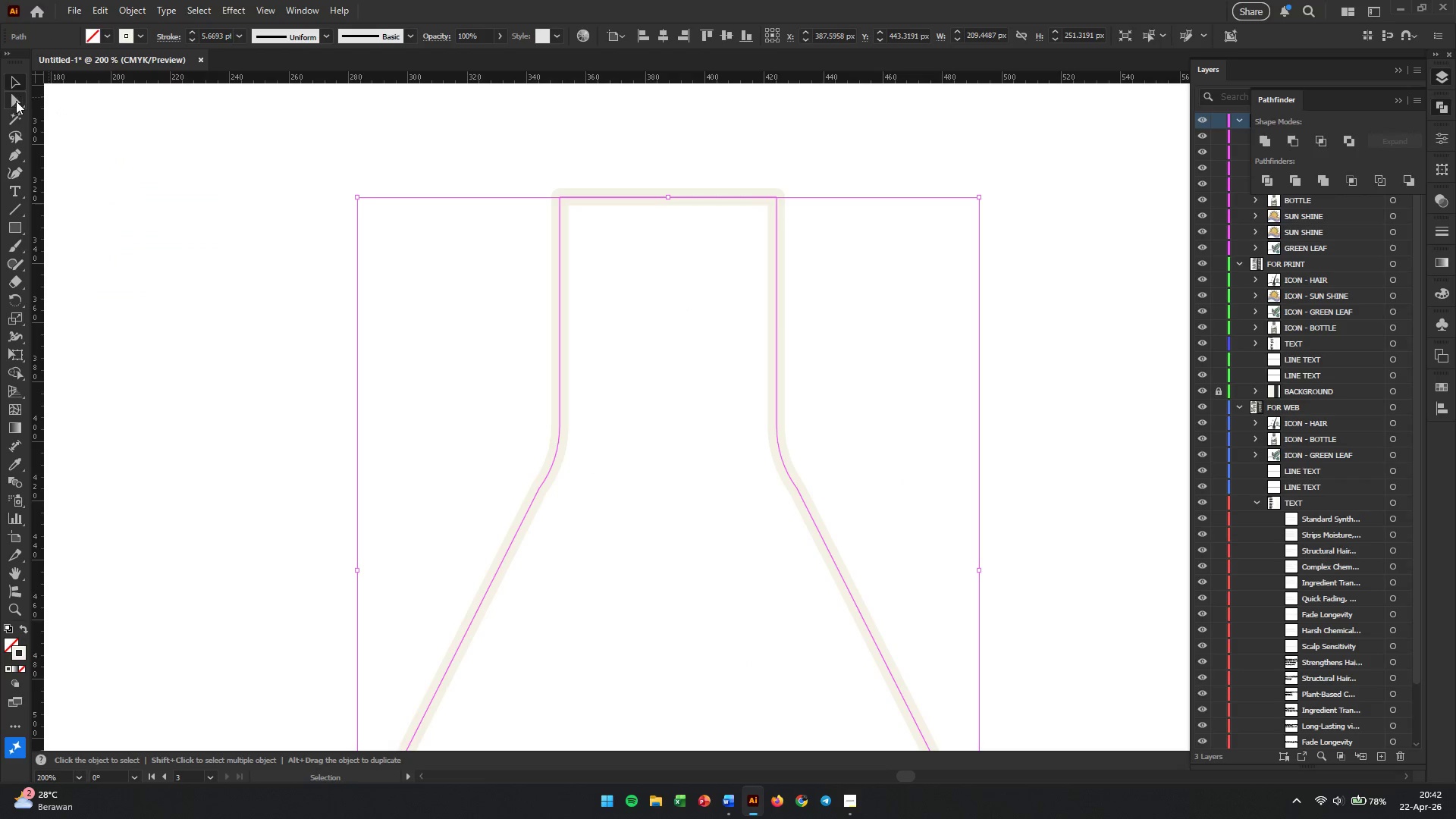 
left_click([14, 101])
 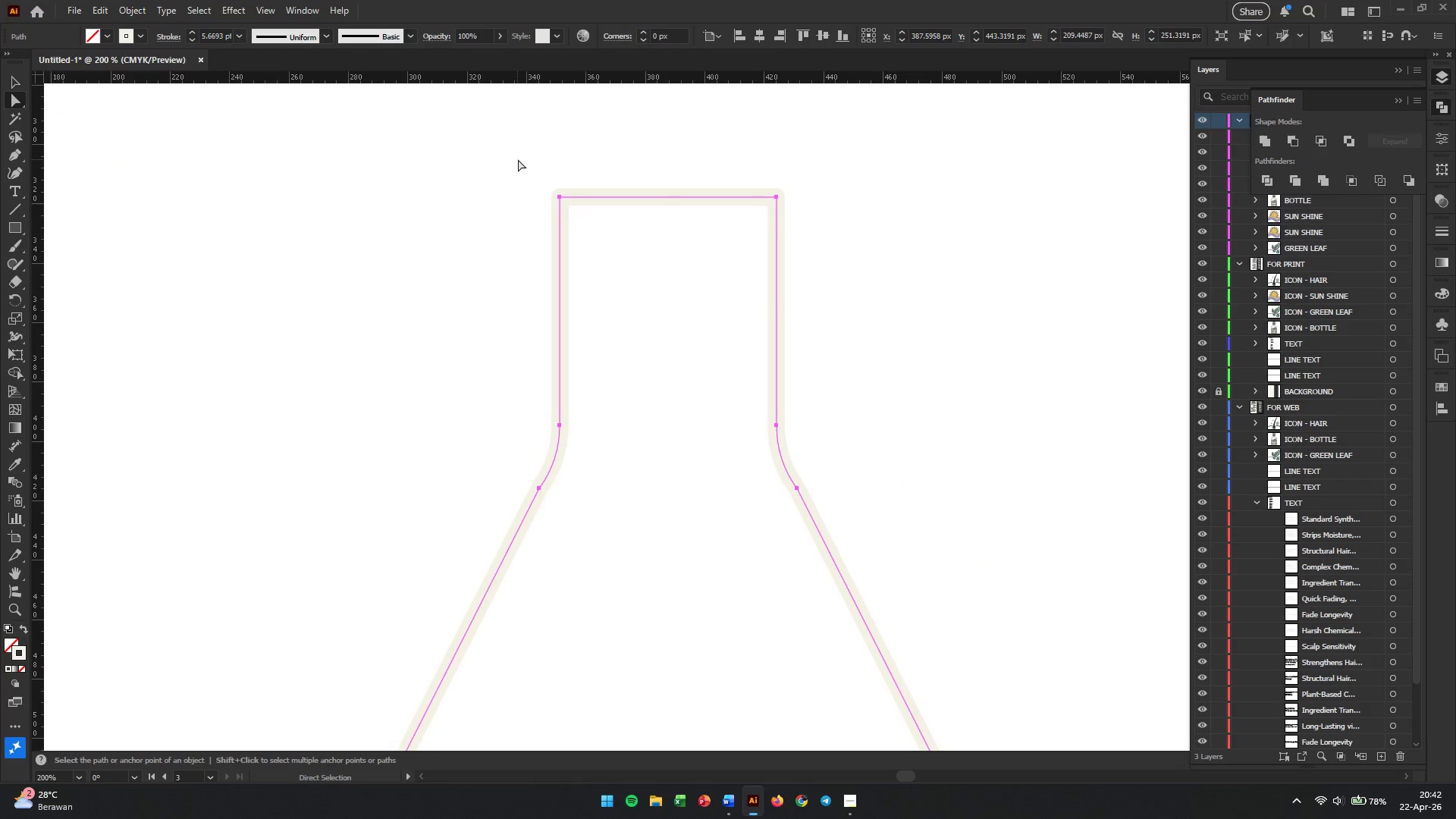 
scroll: coordinate [821, 381], scroll_direction: up, amount: 2.0
 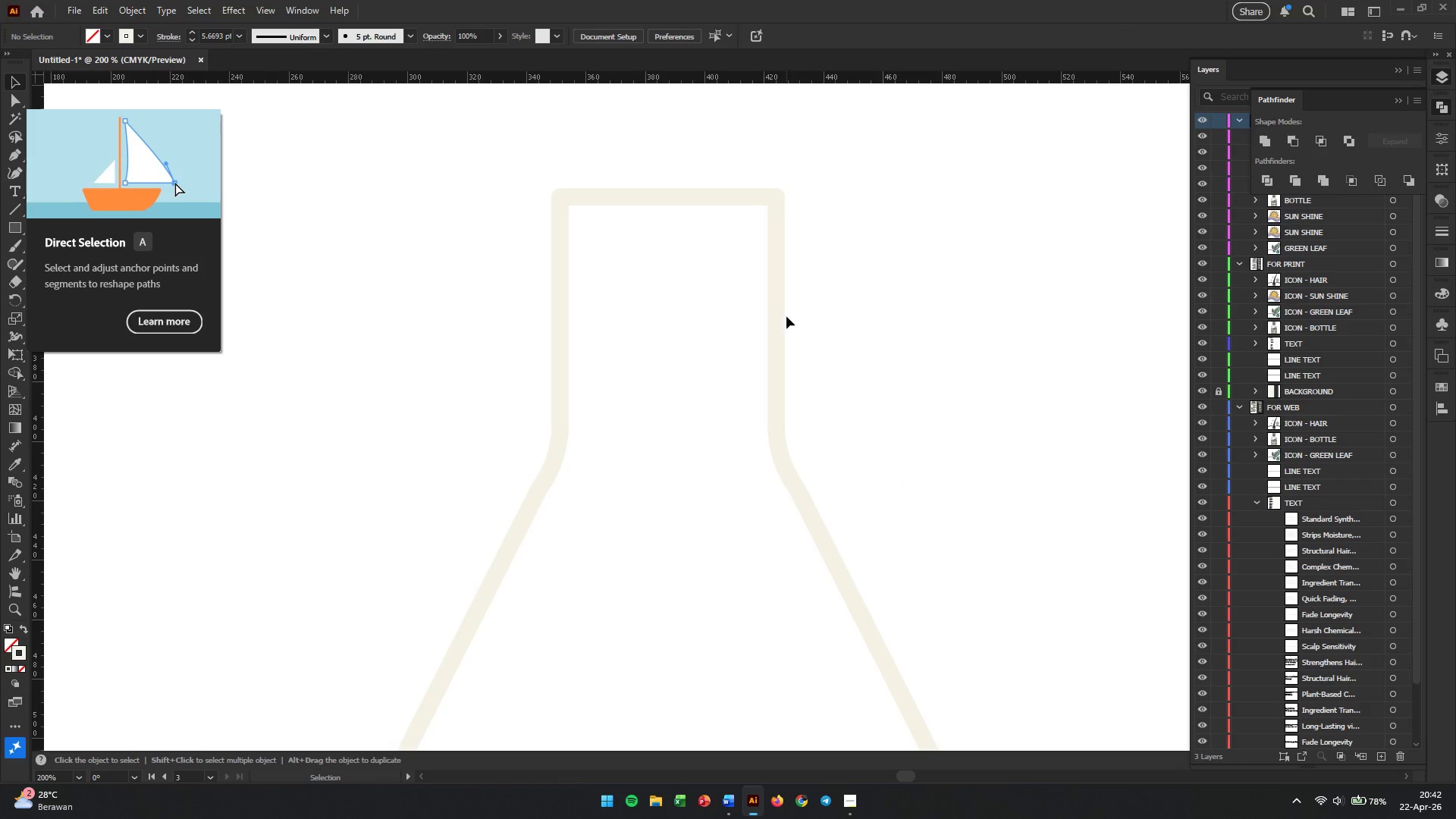 
left_click_drag(start_coordinate=[519, 159], to_coordinate=[584, 228])
 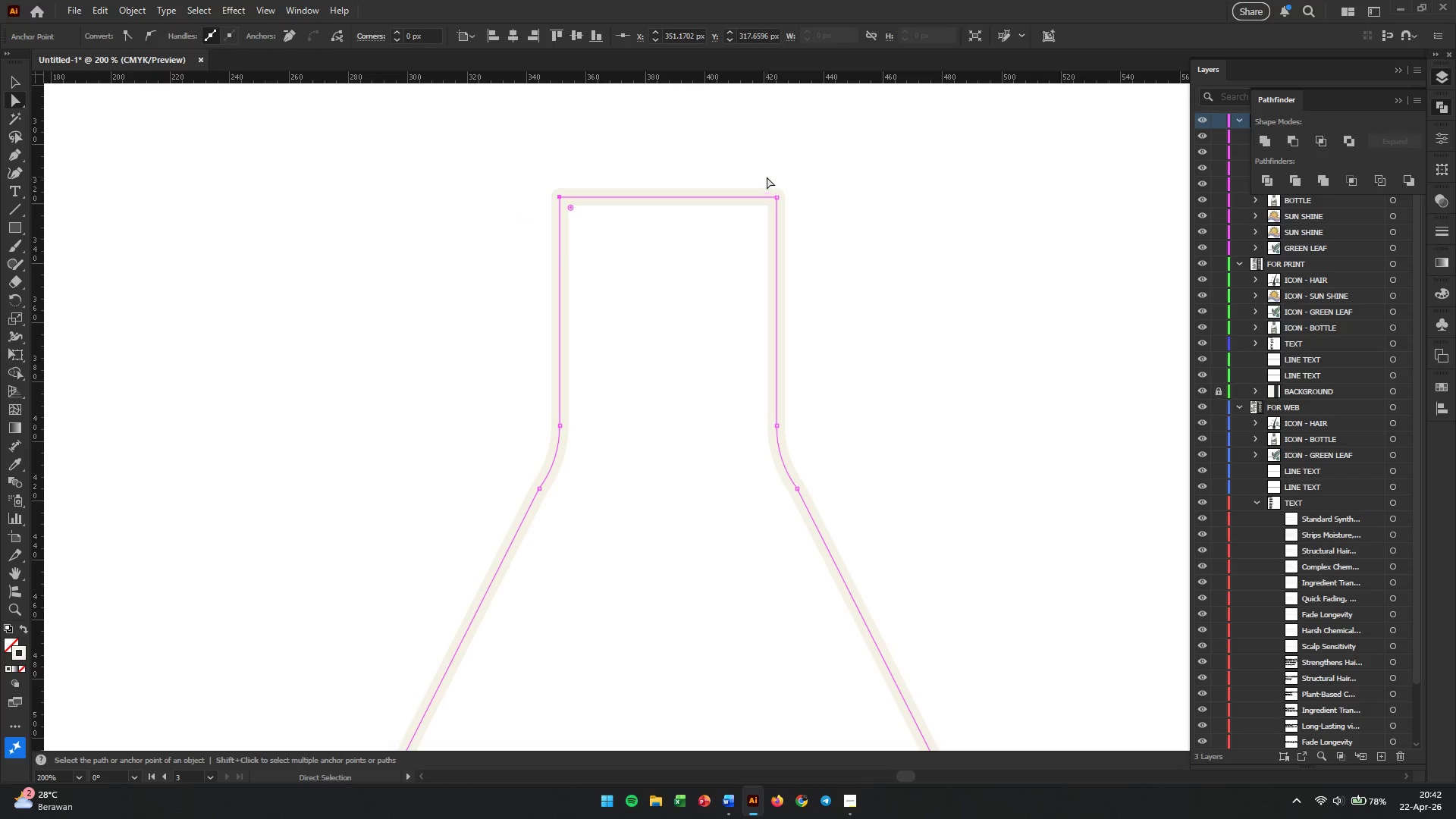 
left_click_drag(start_coordinate=[767, 172], to_coordinate=[800, 239])
 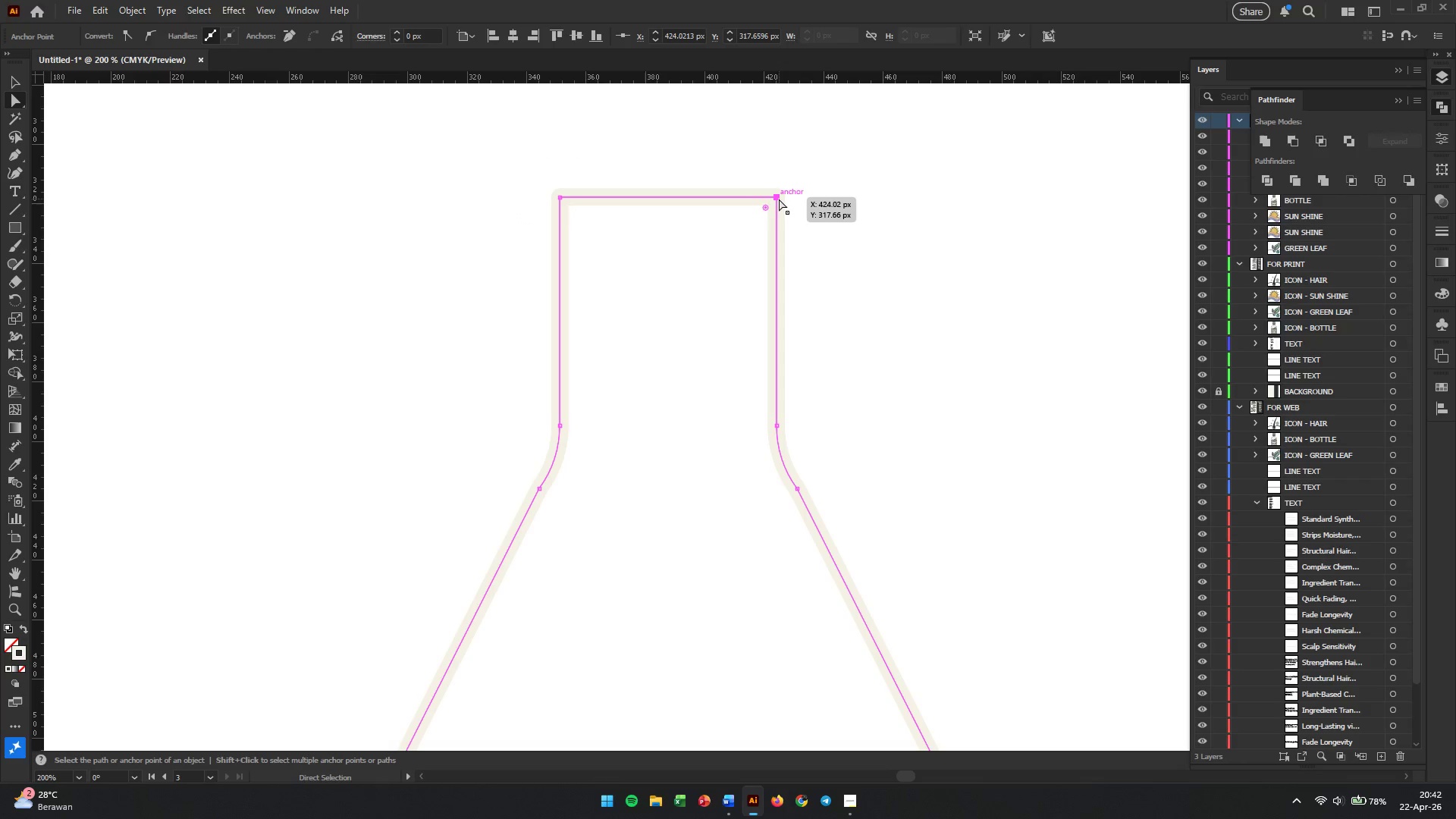 
left_click_drag(start_coordinate=[779, 199], to_coordinate=[773, 199])
 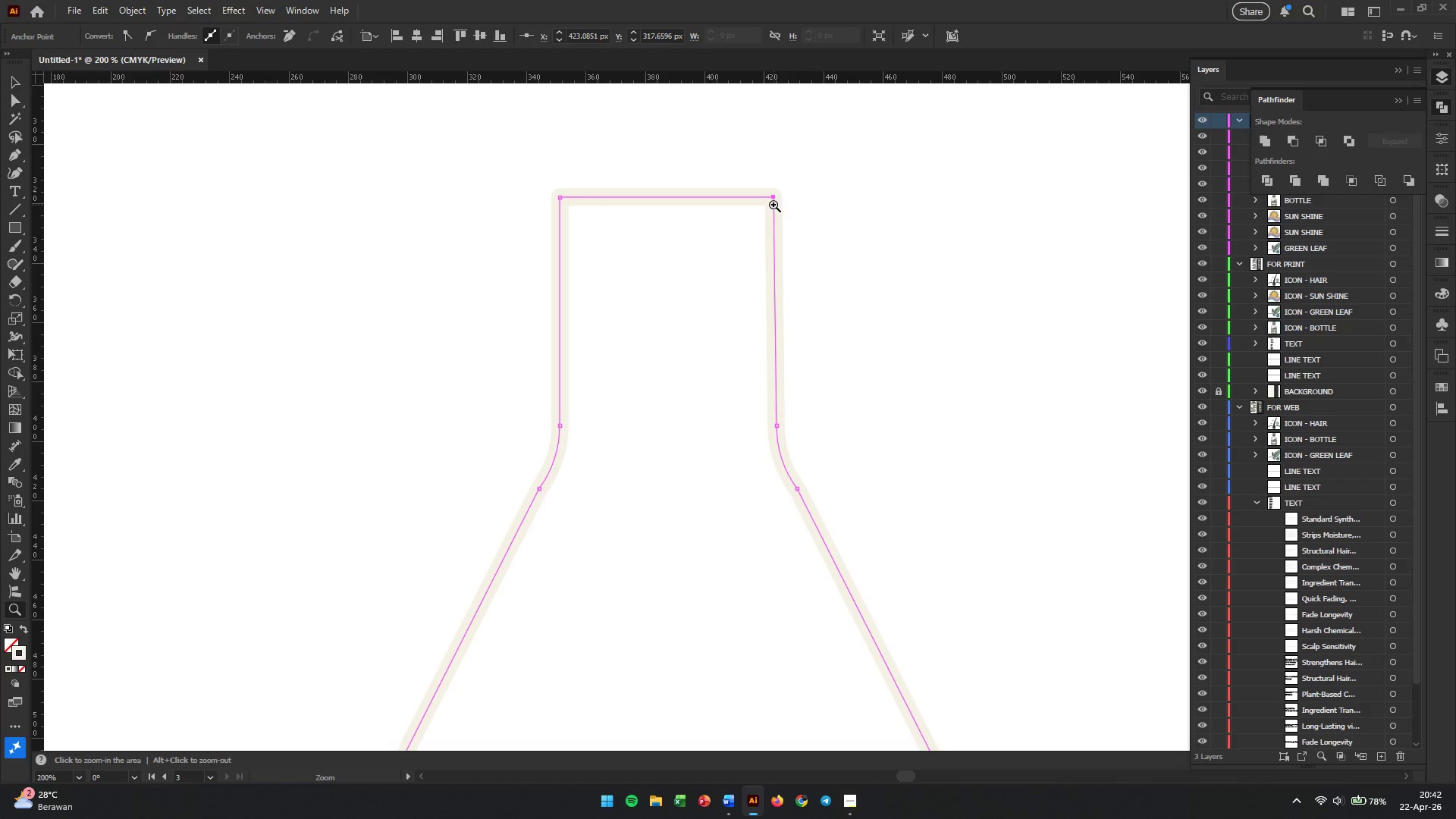 
hold_key(key=ShiftLeft, duration=1.0)
 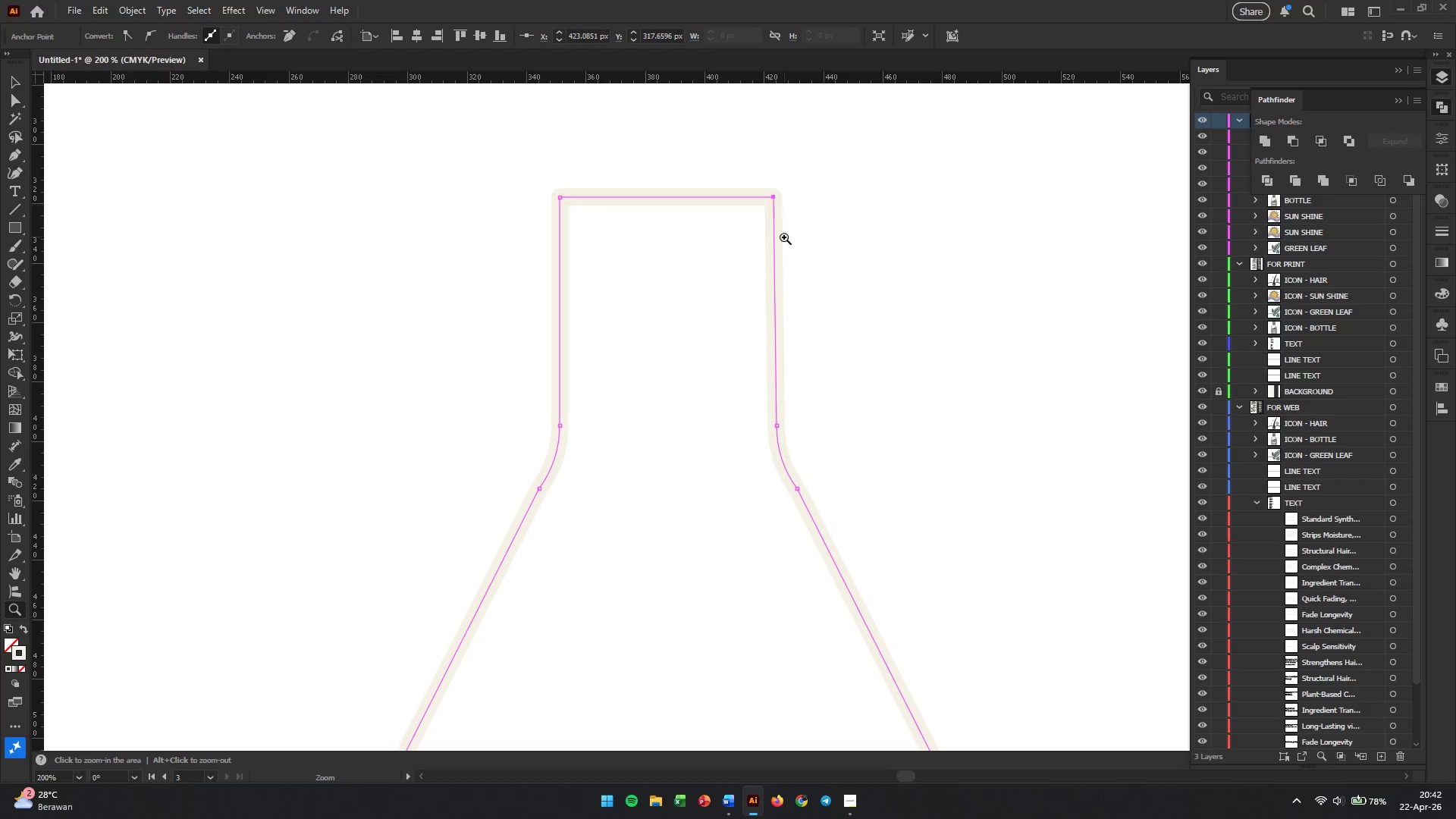 
key(Z)
 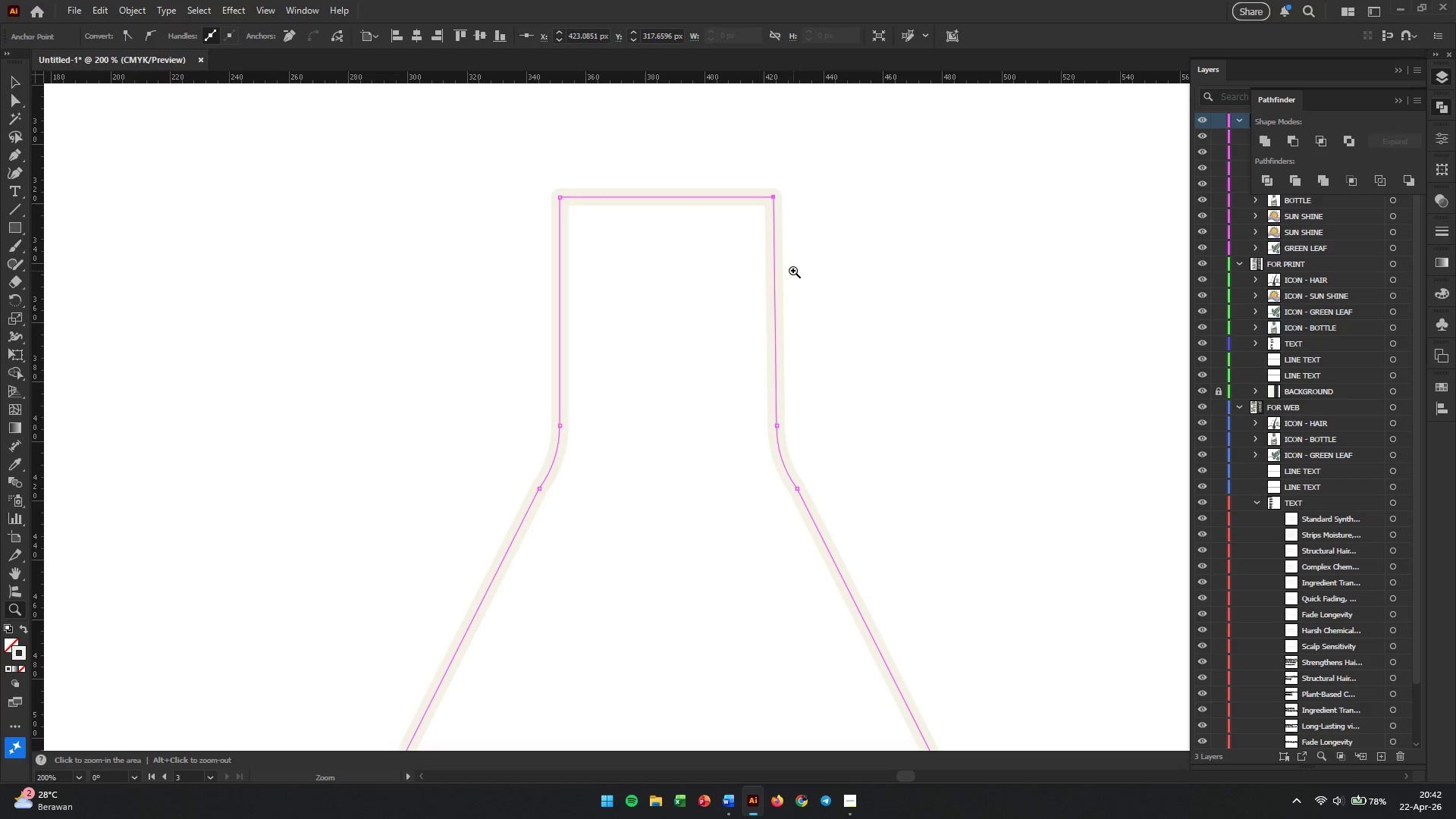 
key(Control+Z)
 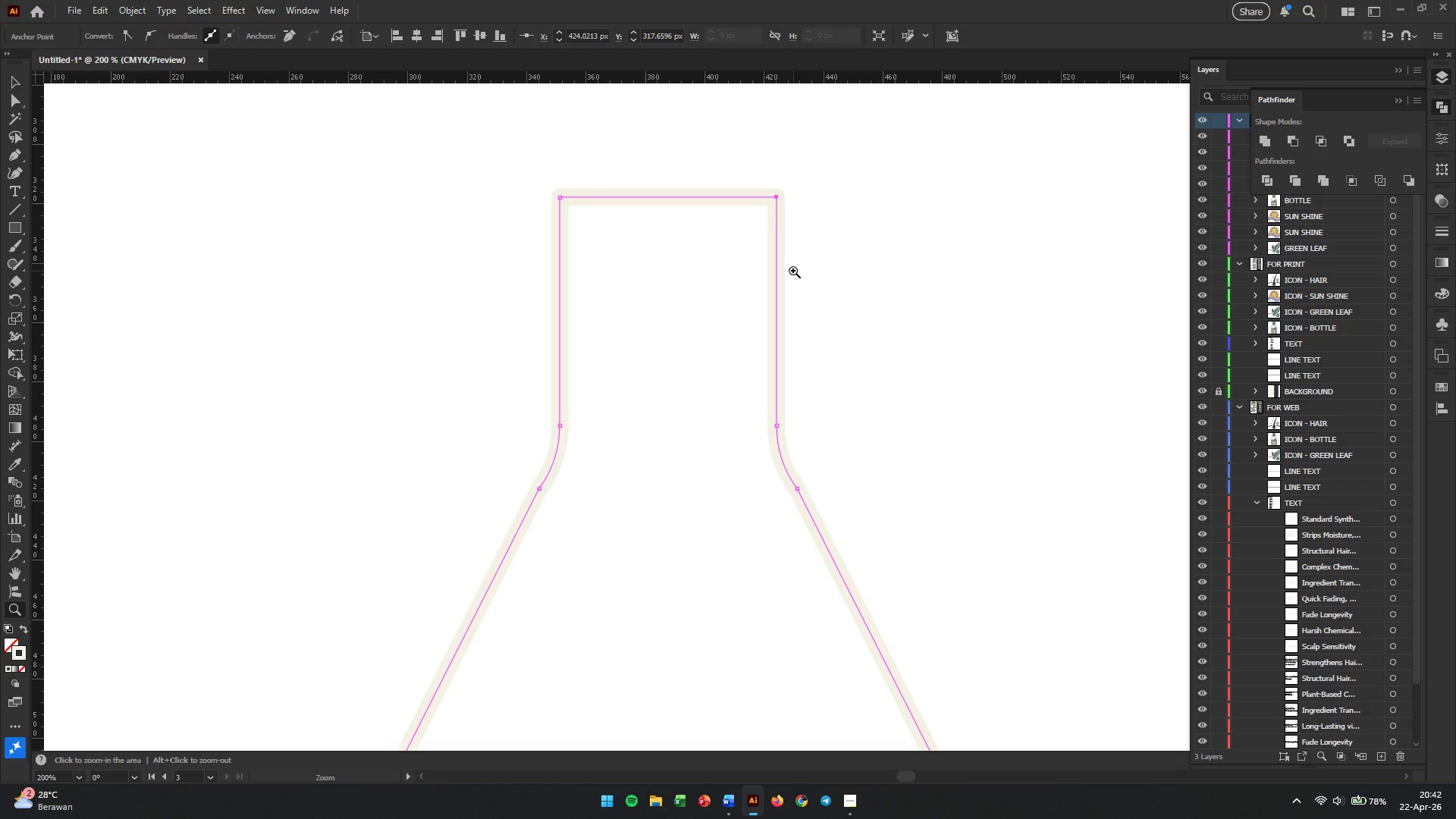 
type(VIA)
 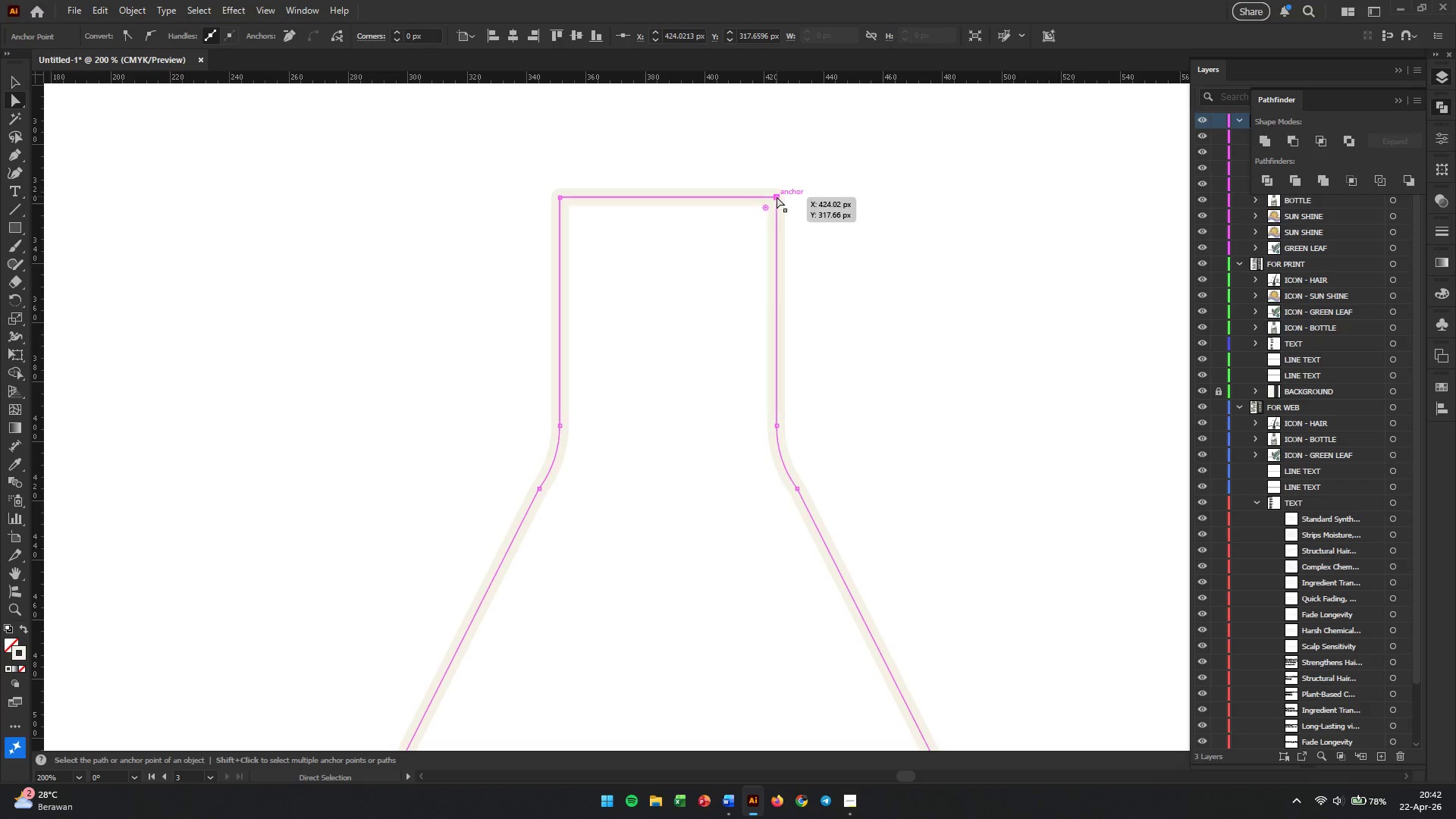 
left_click([777, 196])
 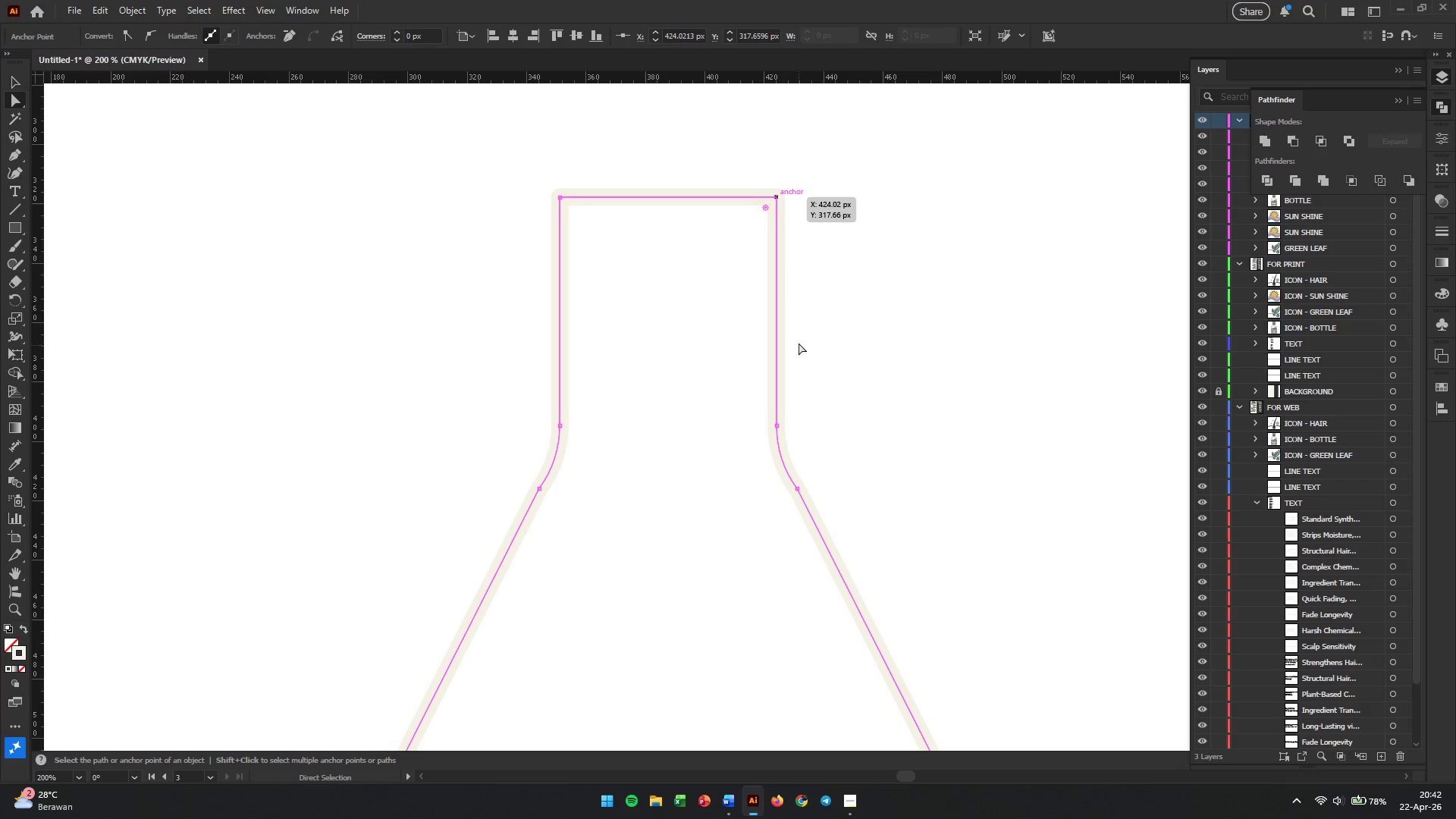 
hold_key(key=ShiftLeft, duration=1.25)
left_click([775, 425])
 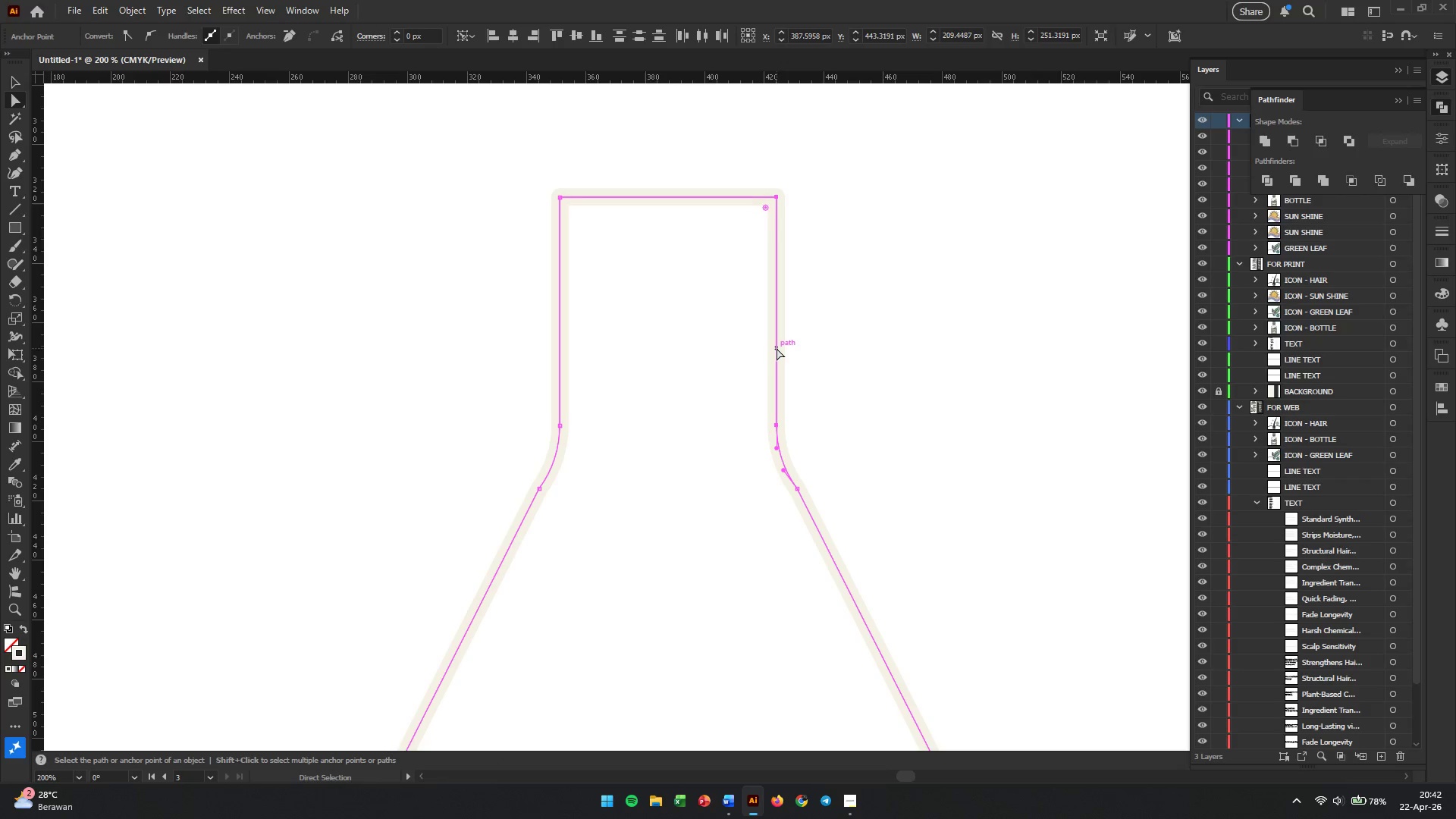 
left_click_drag(start_coordinate=[777, 348], to_coordinate=[758, 348])
 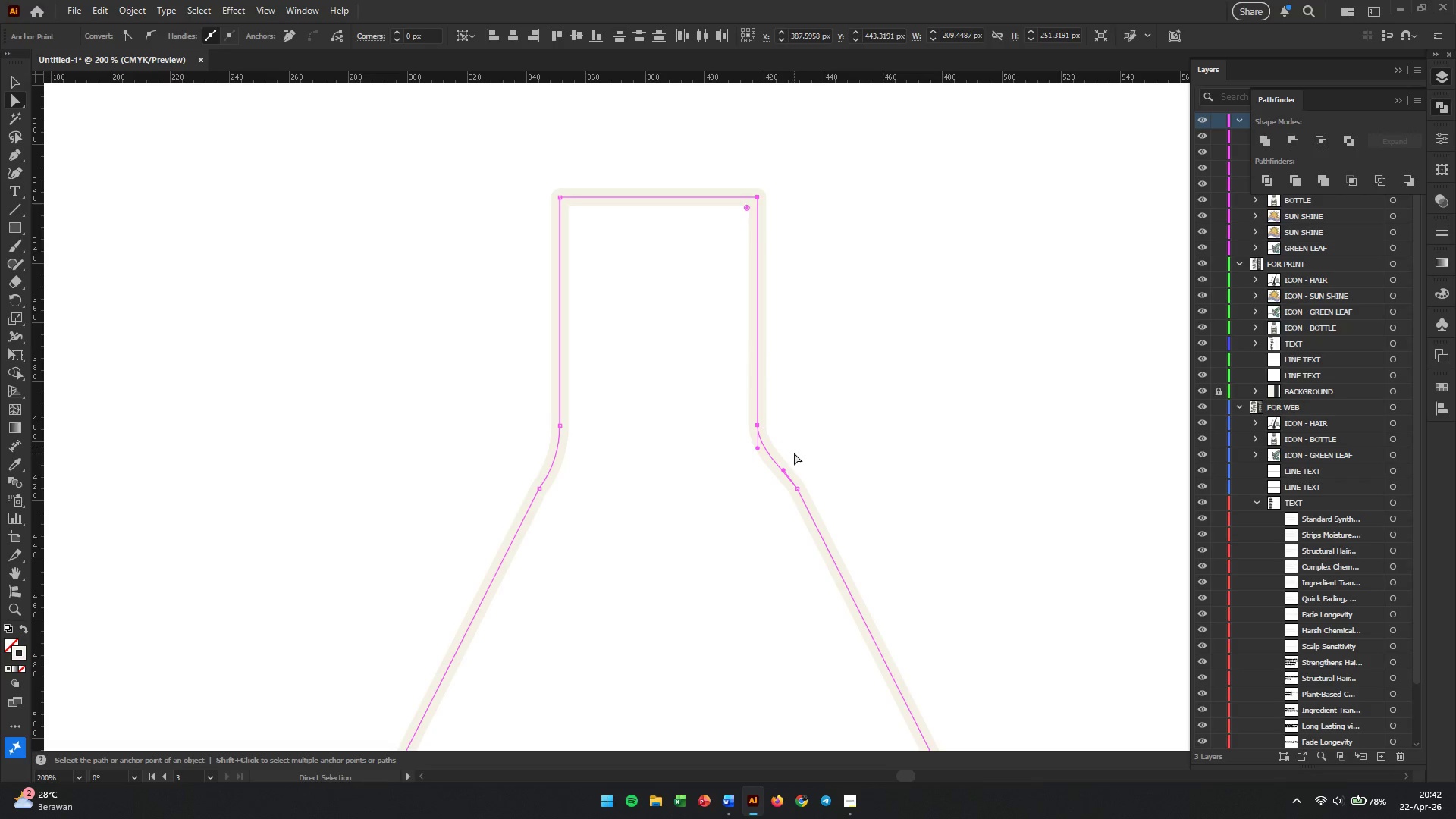 
hold_key(key=ShiftLeft, duration=9.12)
left_click_drag(start_coordinate=[795, 491], to_coordinate=[778, 491])
 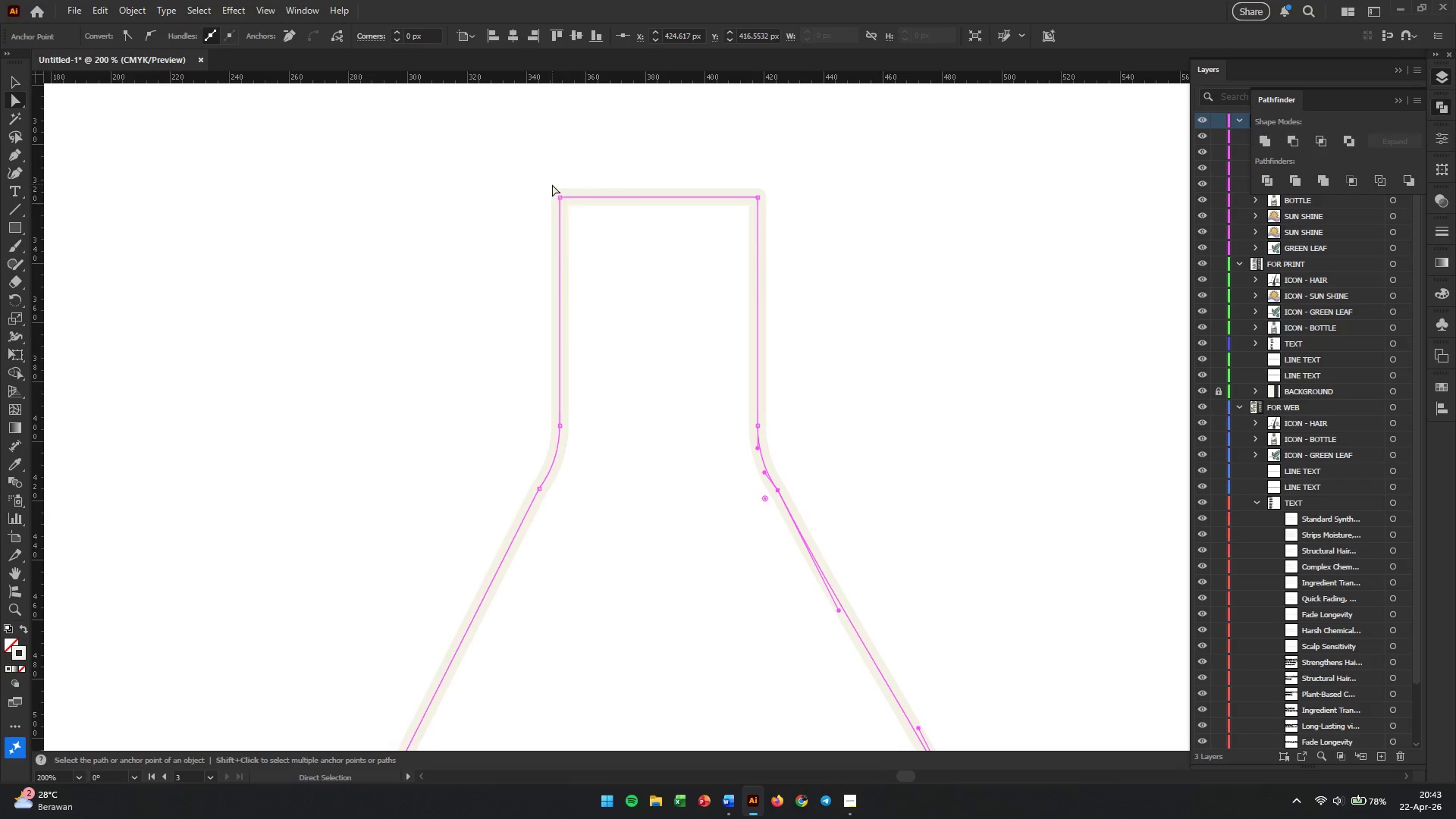 
left_click_drag(start_coordinate=[542, 179], to_coordinate=[597, 246])
 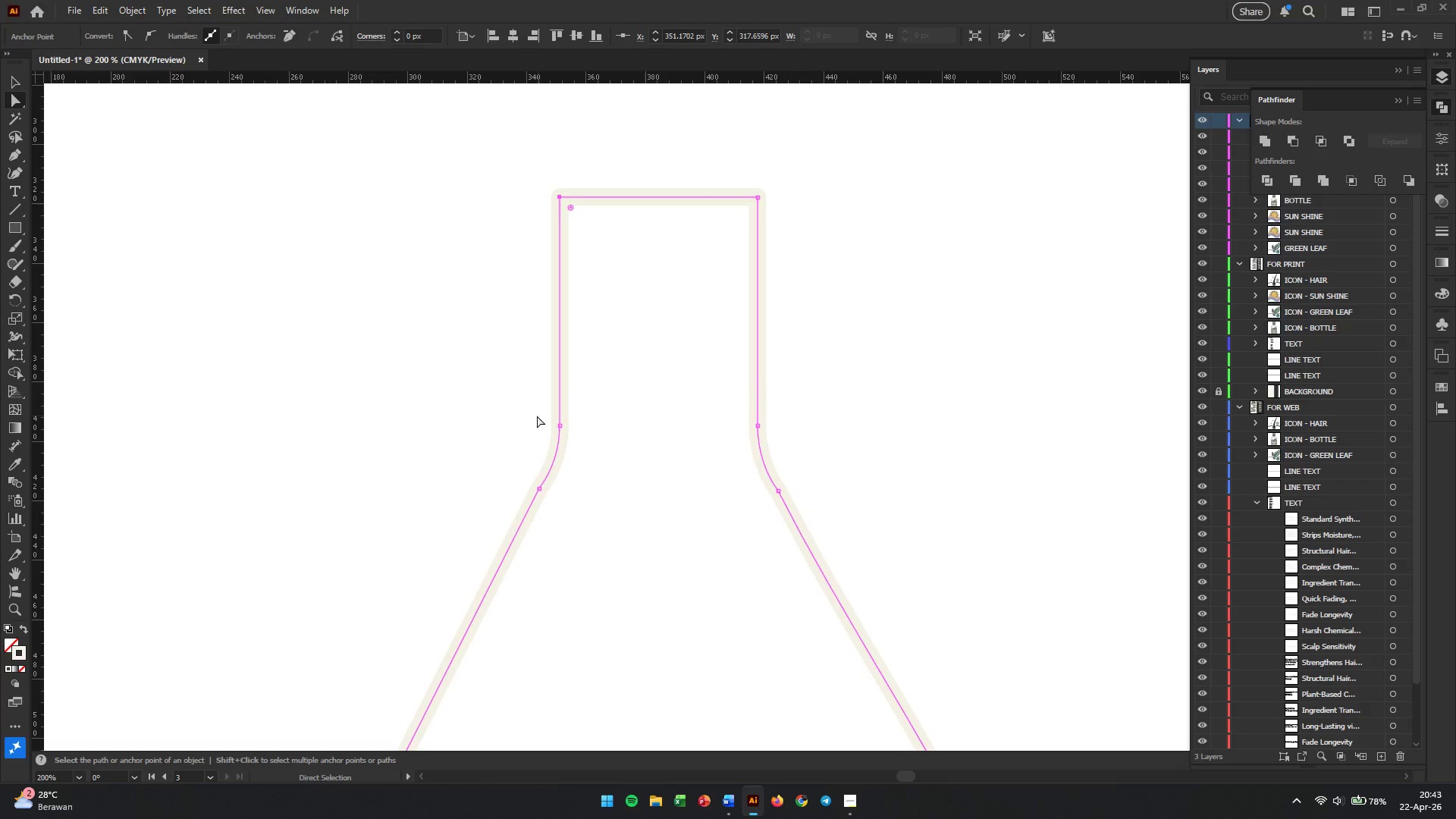 
hold_key(key=ShiftLeft, duration=0.56)
left_click_drag(start_coordinate=[535, 416], to_coordinate=[600, 465])
 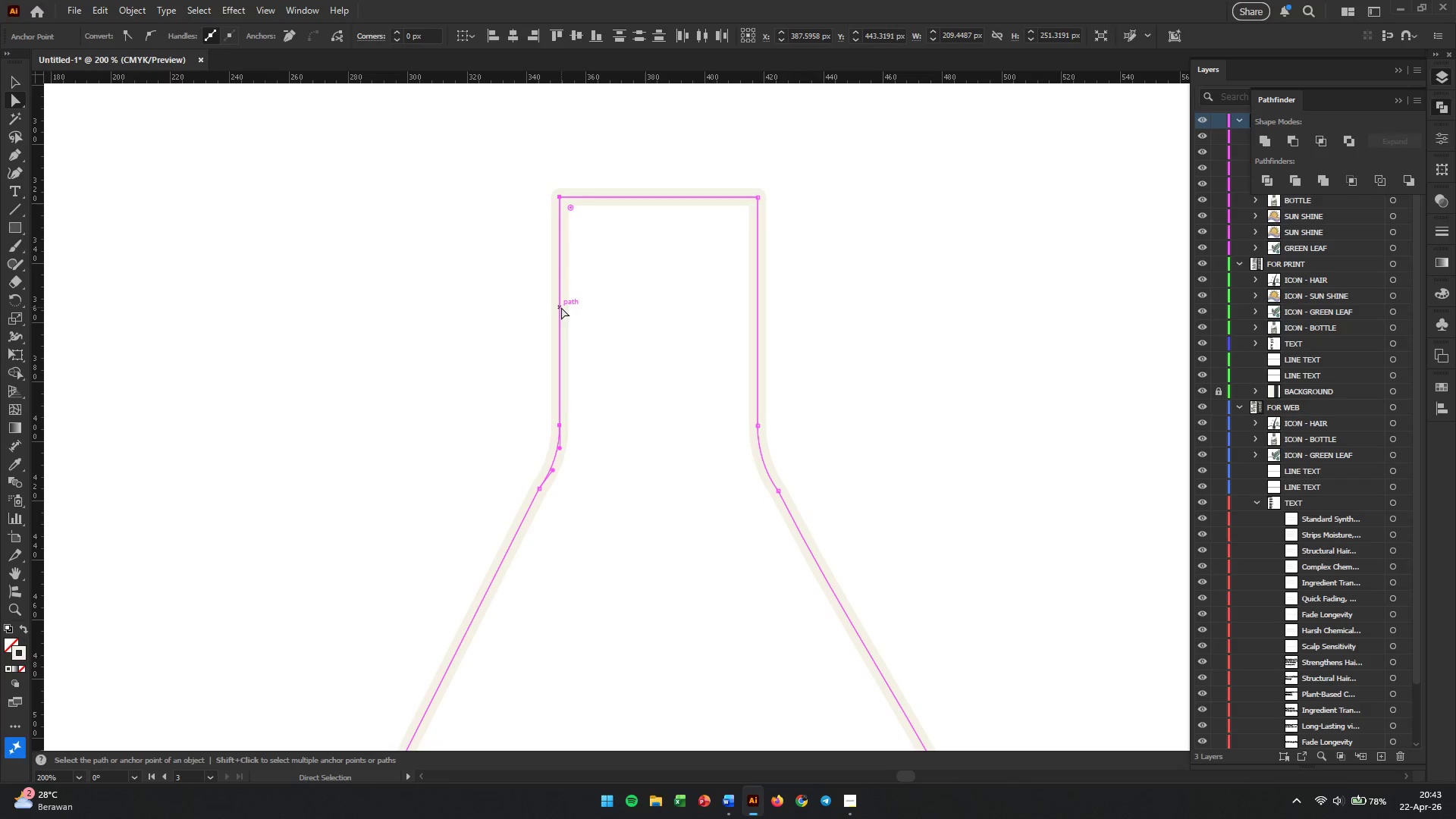 
left_click_drag(start_coordinate=[561, 307], to_coordinate=[579, 307])
 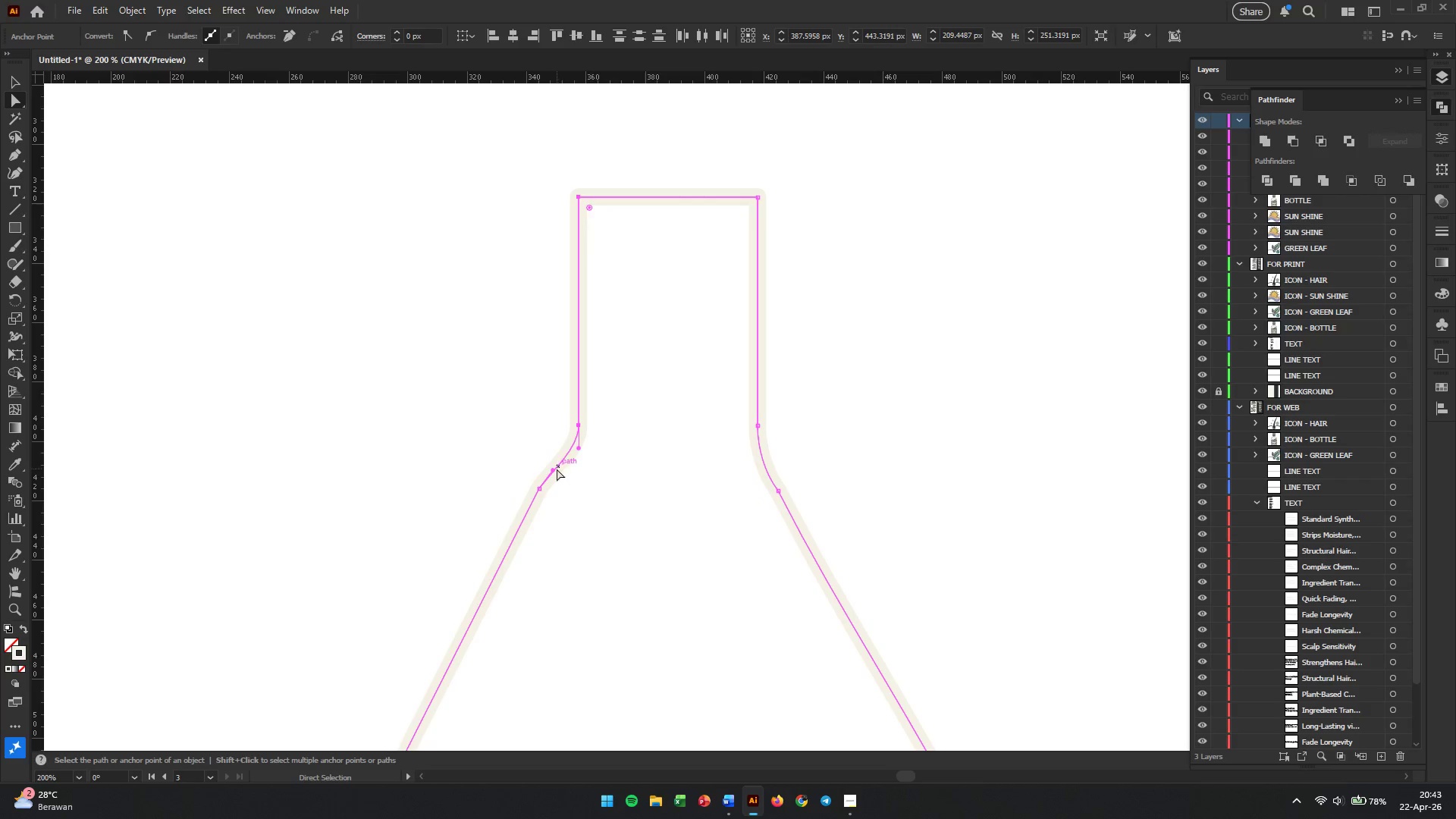 
hold_key(key=ShiftLeft, duration=1.95)
 